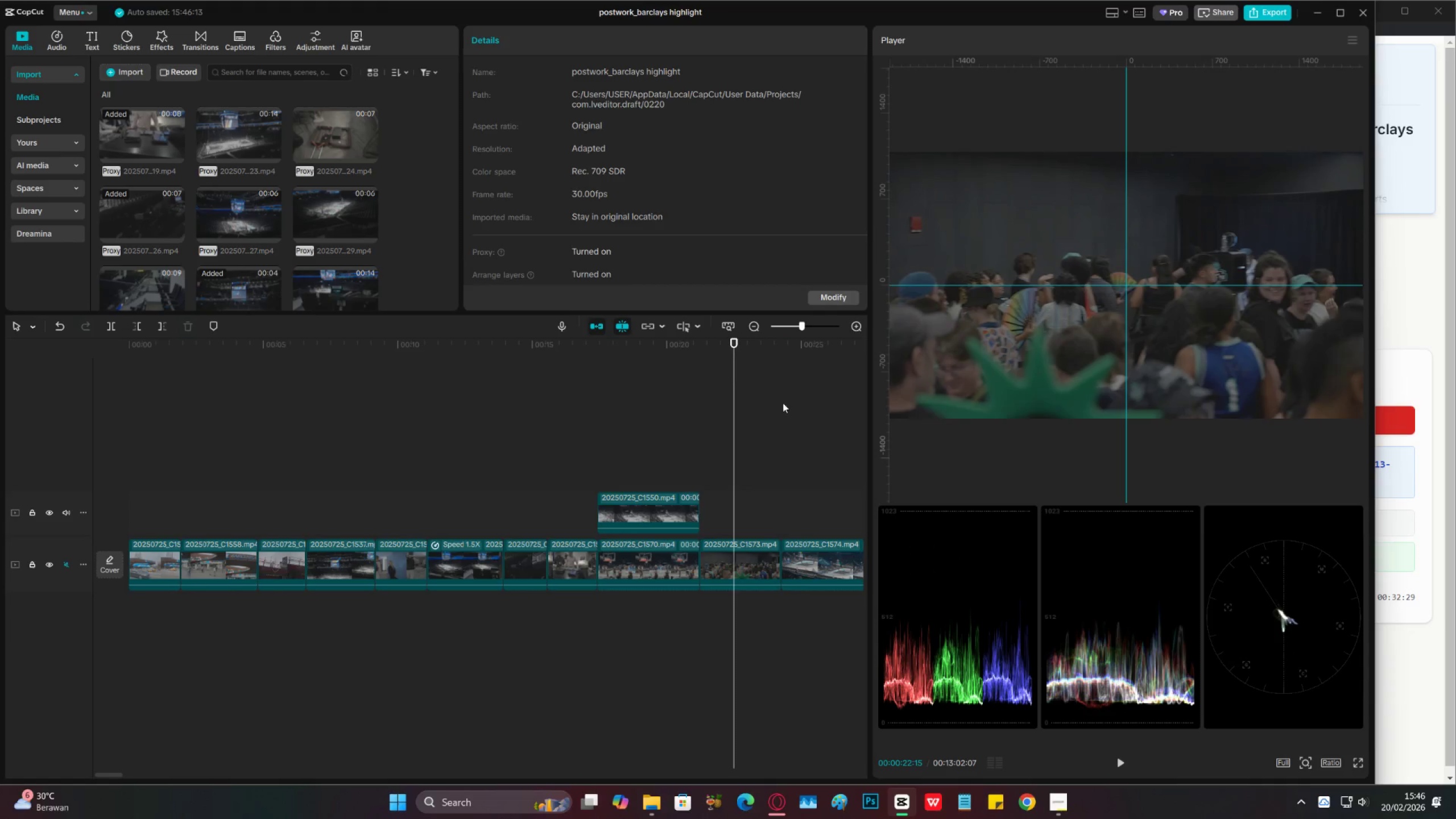 
left_click_drag(start_coordinate=[801, 332], to_coordinate=[796, 328])
 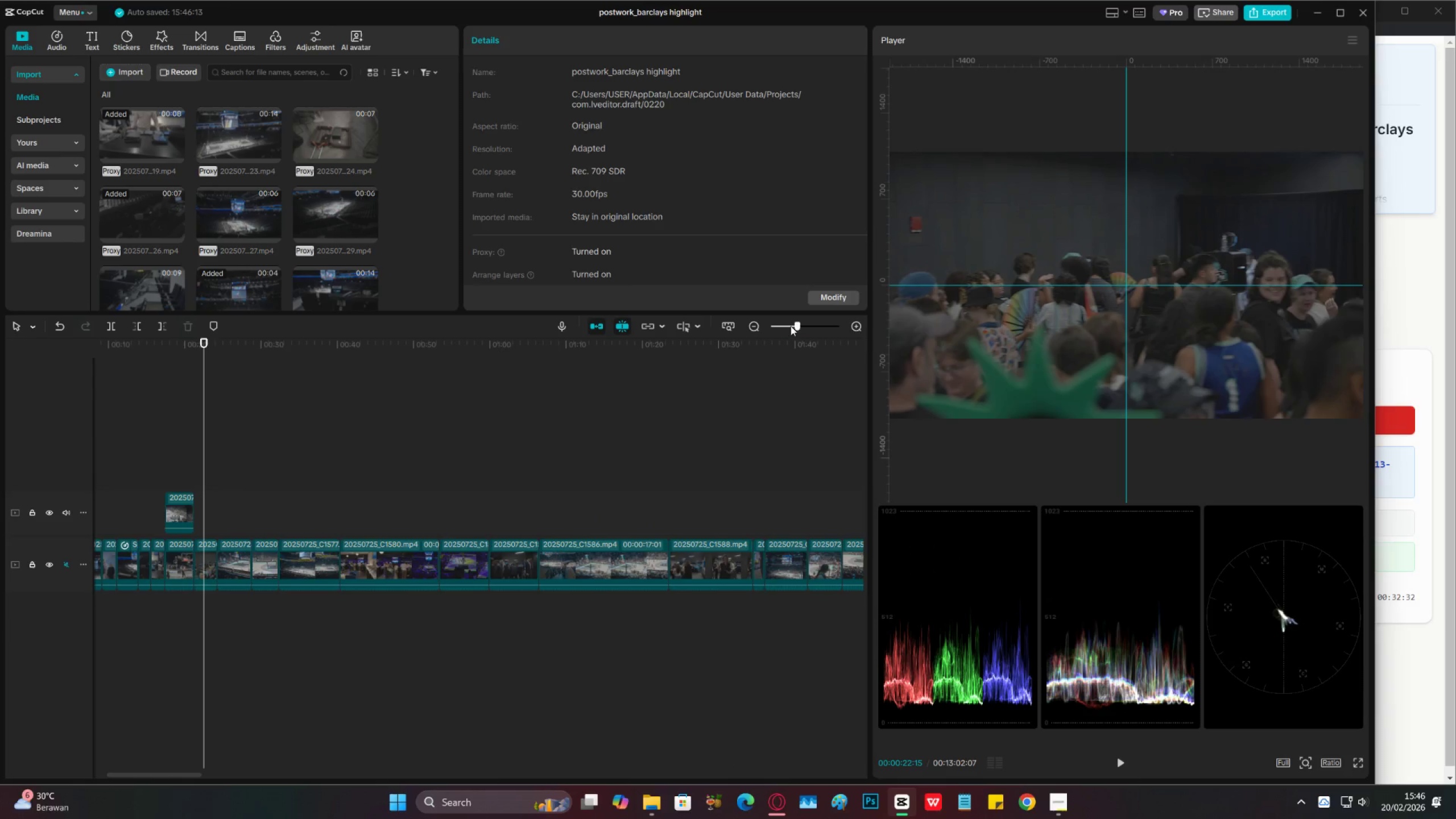 
left_click([348, 482])
 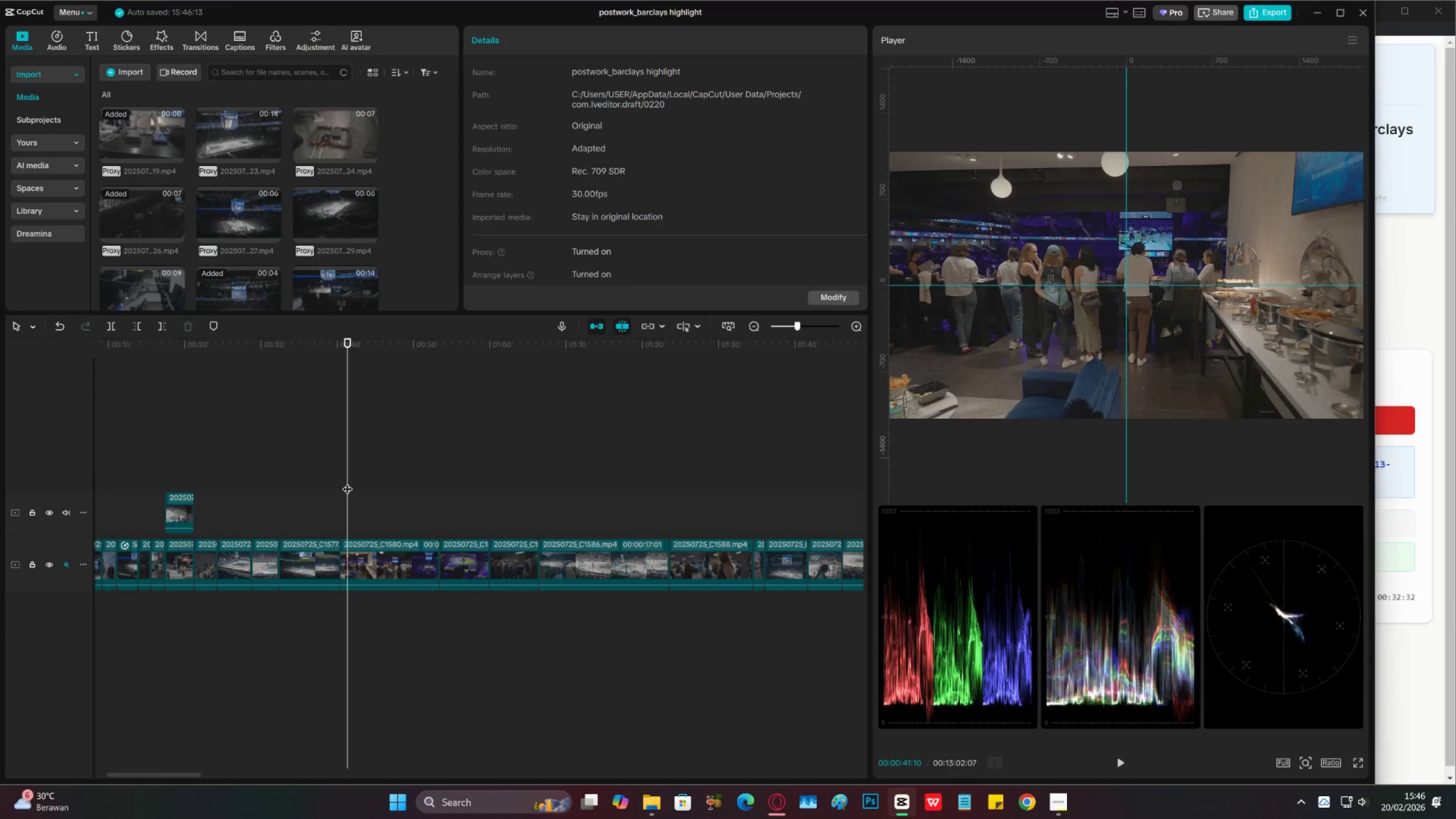 
left_click_drag(start_coordinate=[348, 482], to_coordinate=[197, 512])
 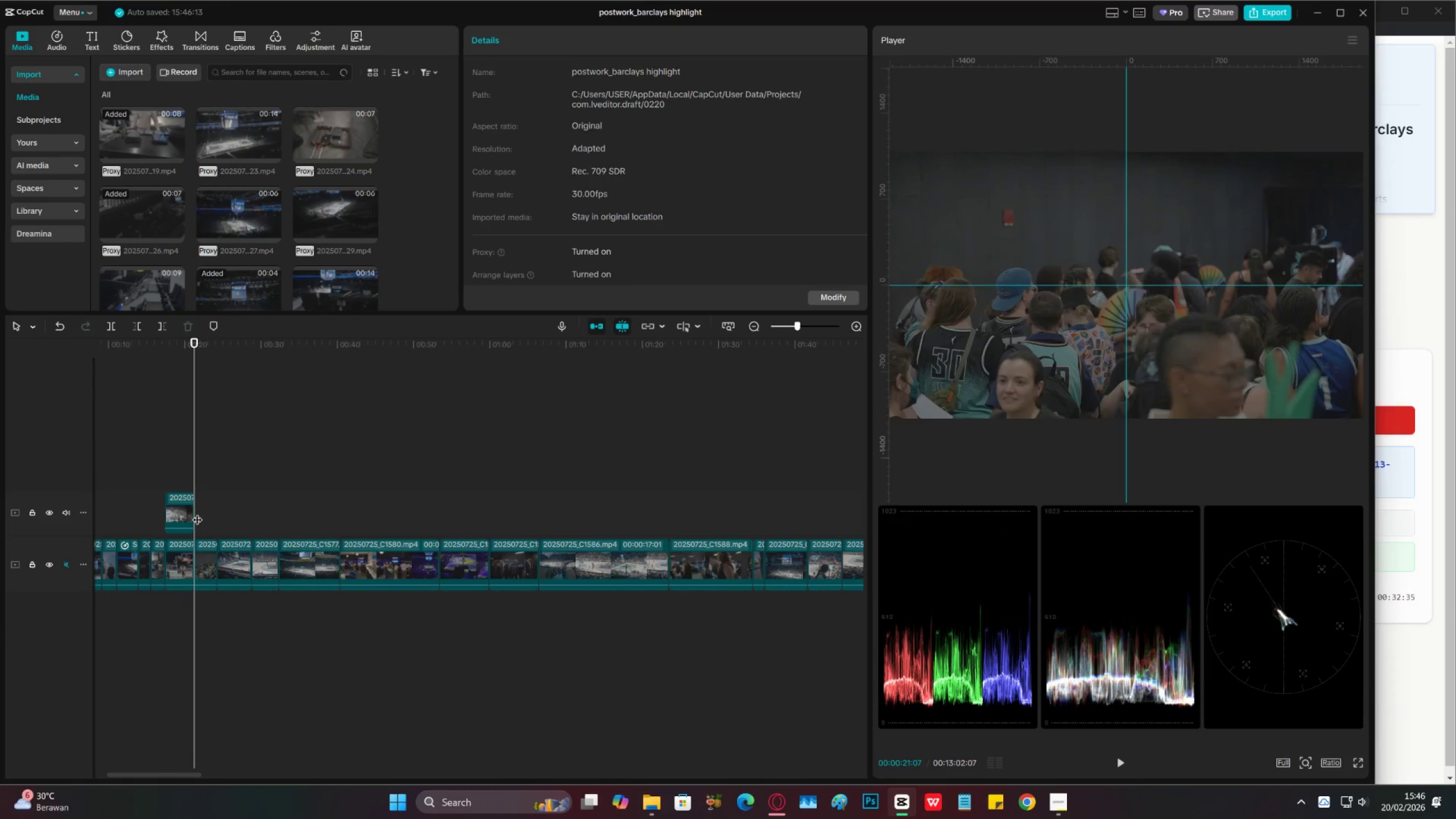 
key(Space)
 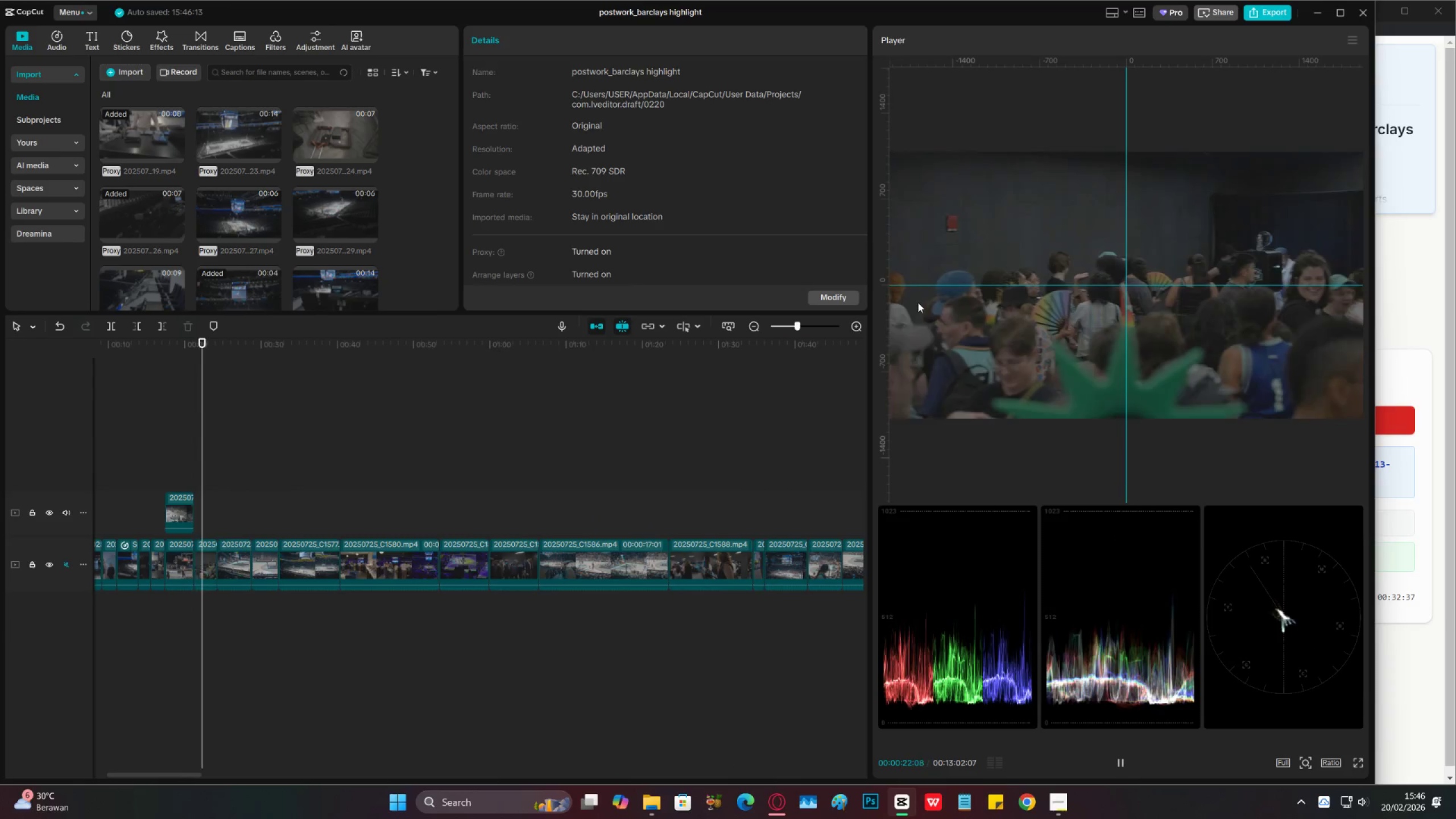 
key(Space)
 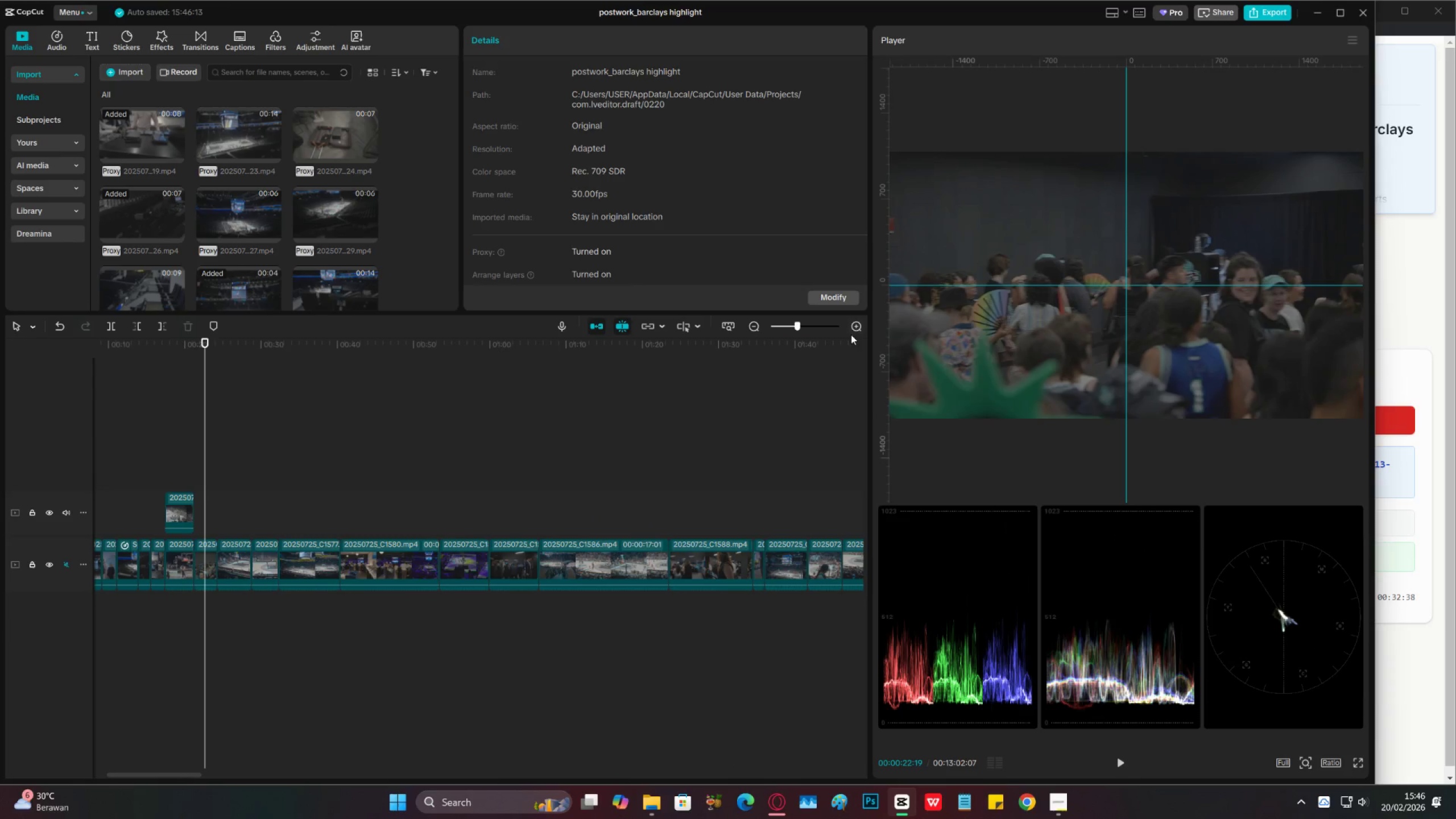 
double_click([853, 332])
 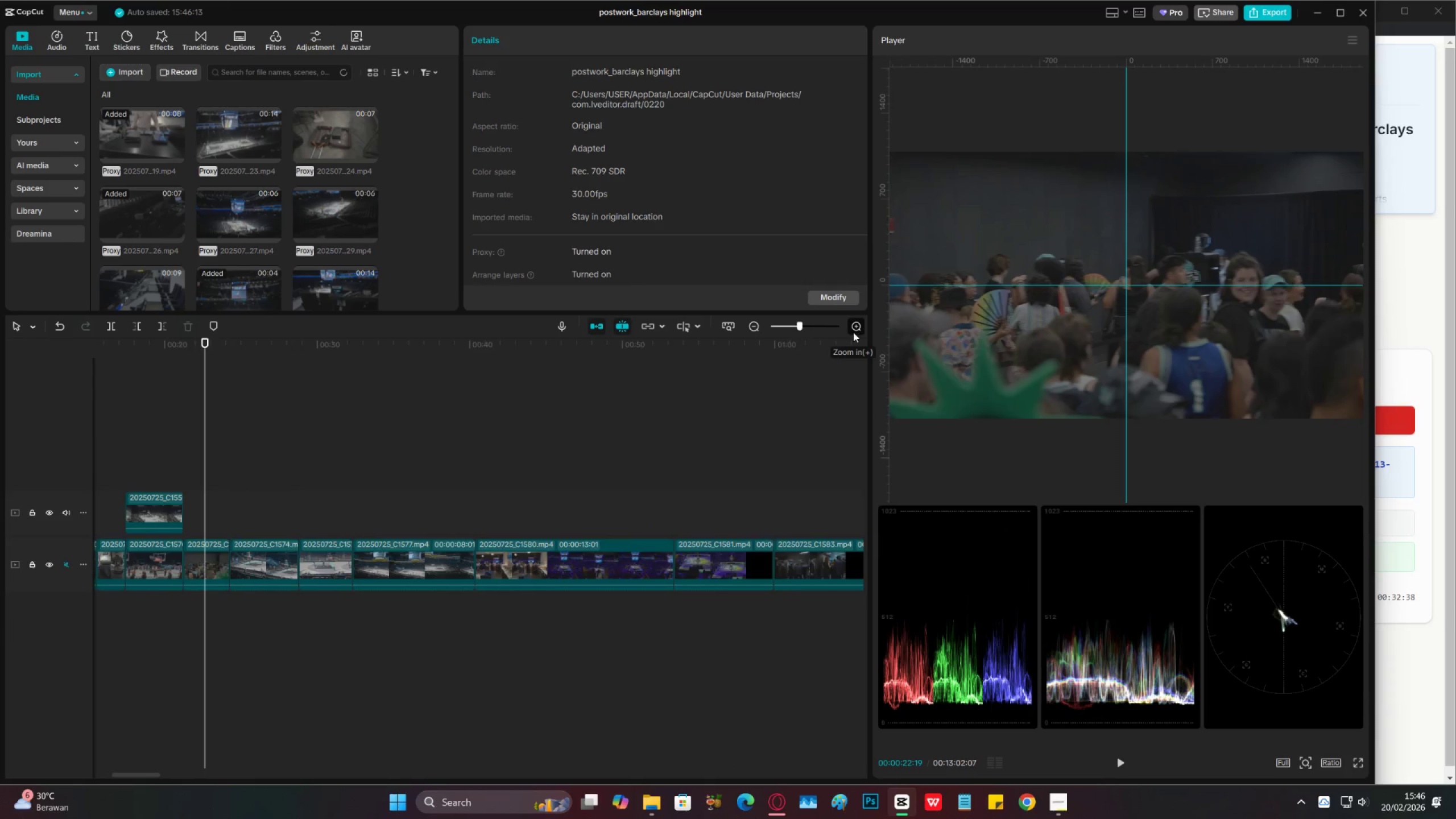 
key(Space)
 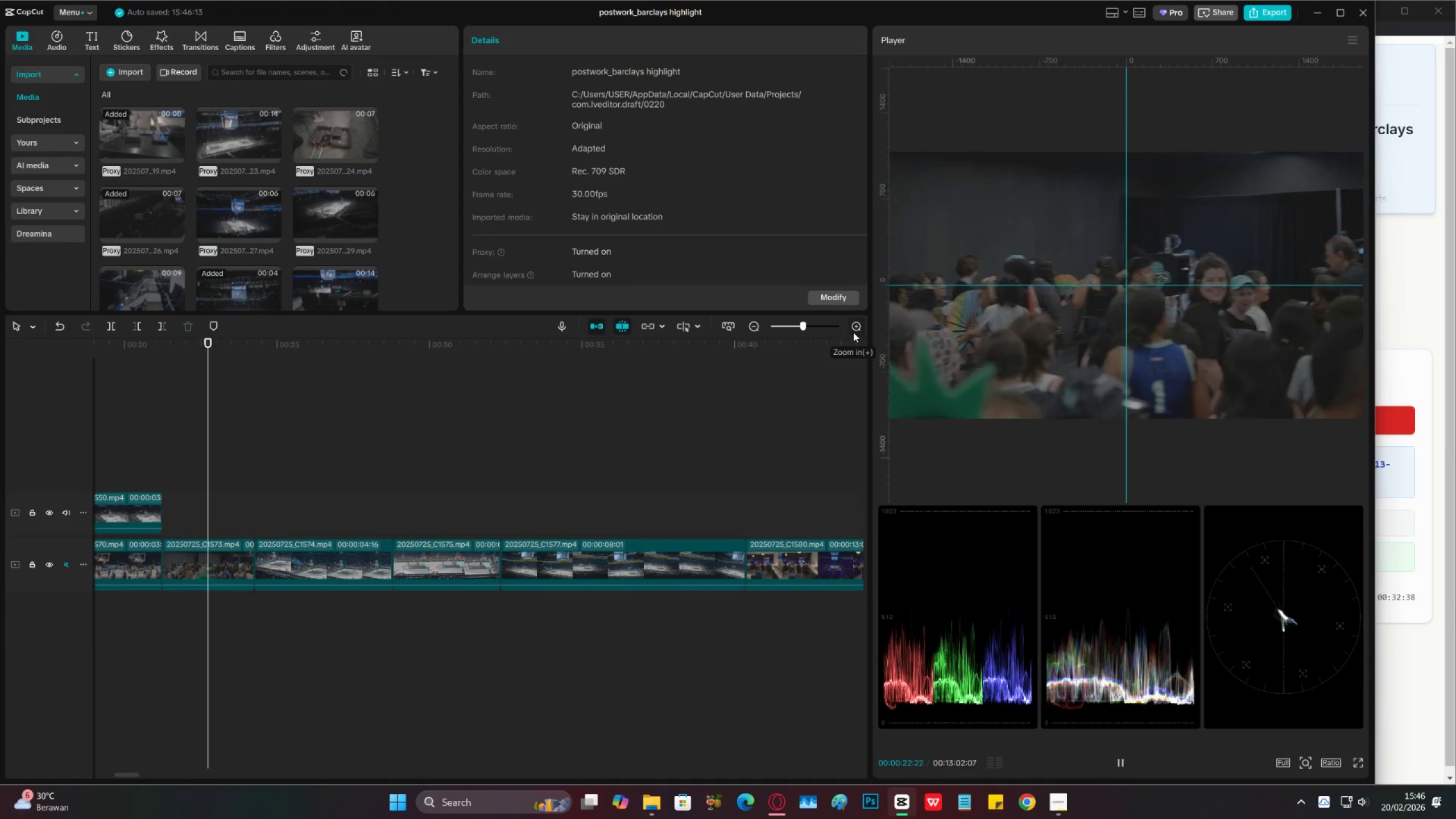 
key(Space)
 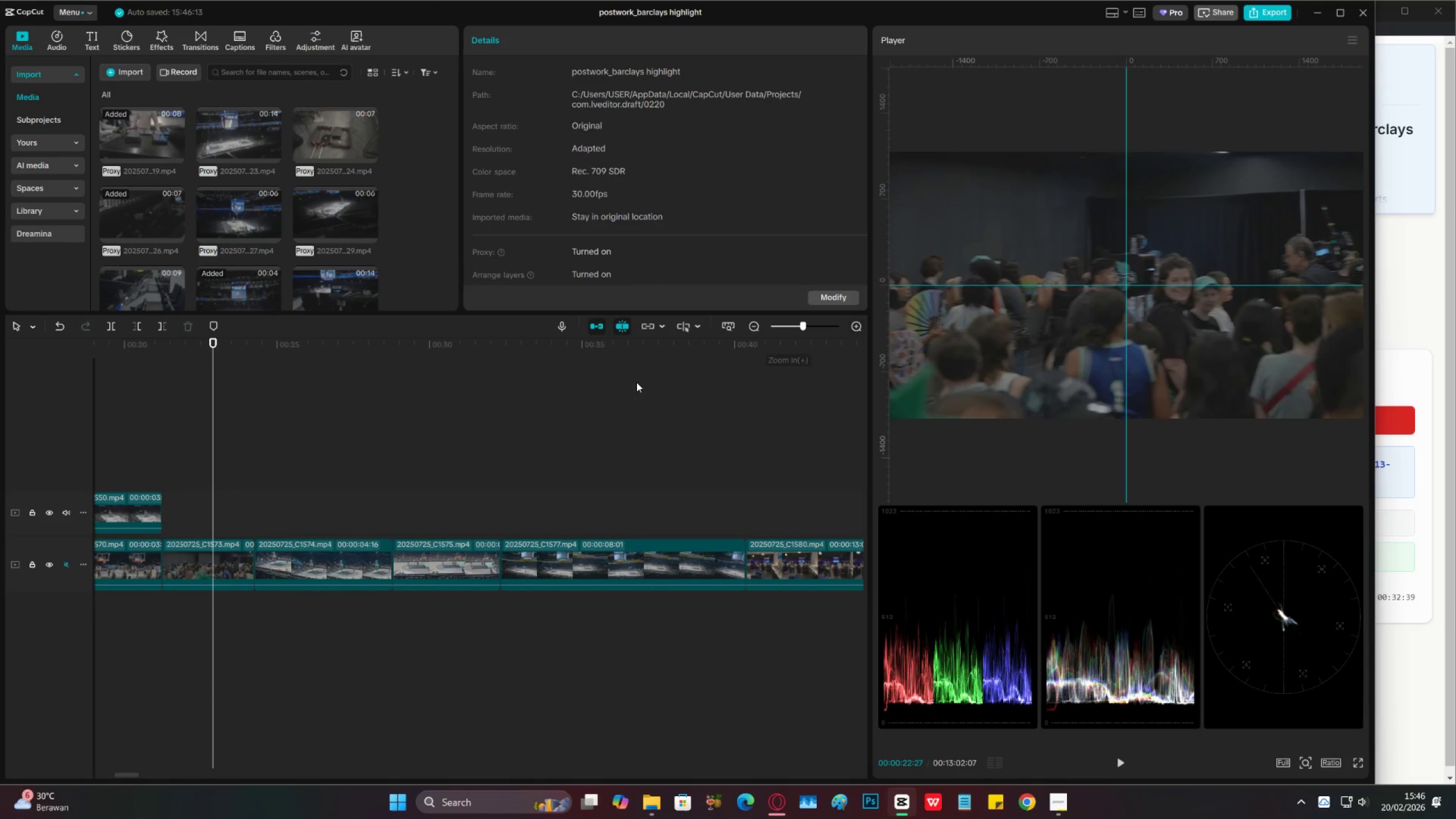 
key(Space)
 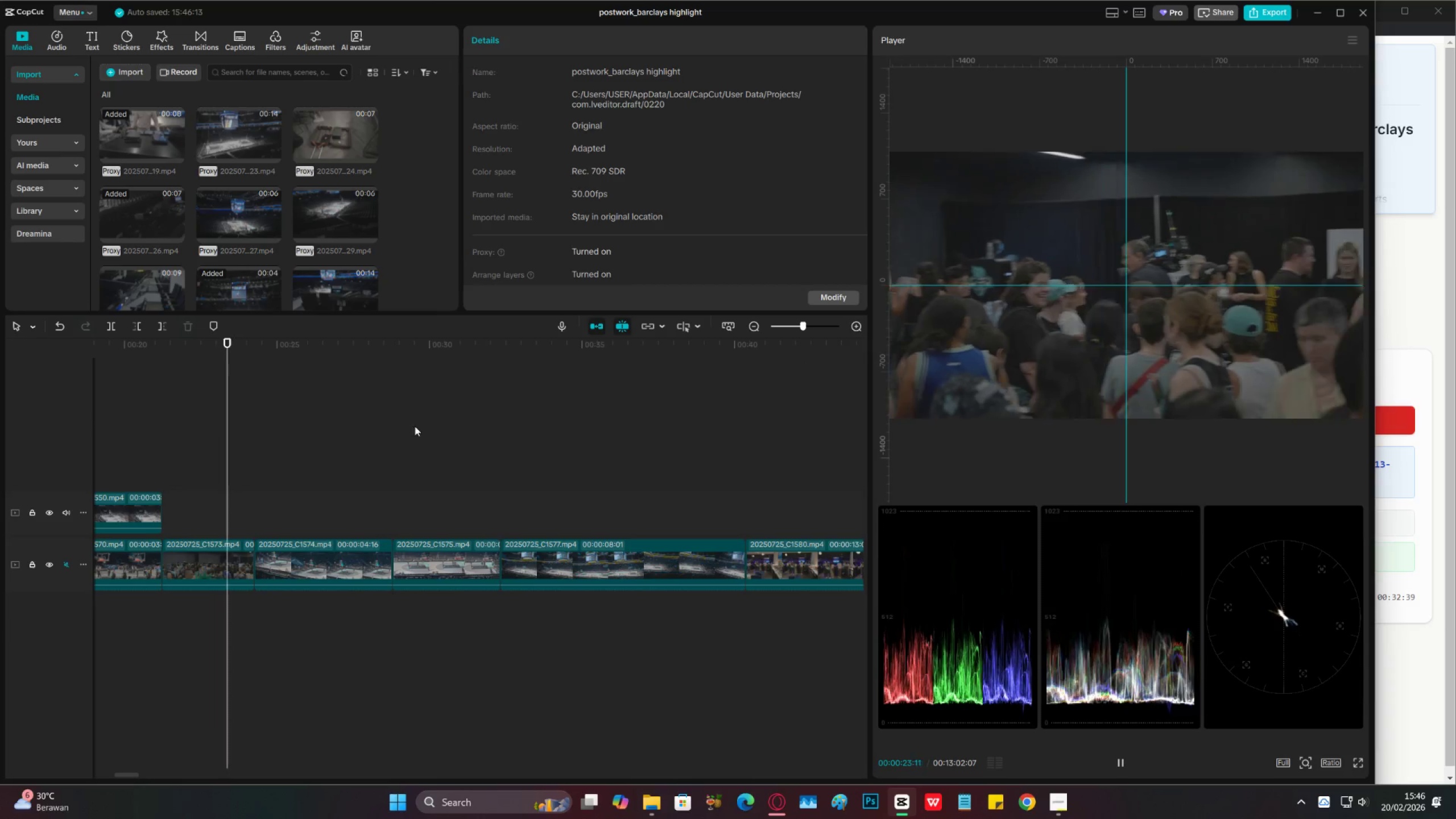 
key(Space)
 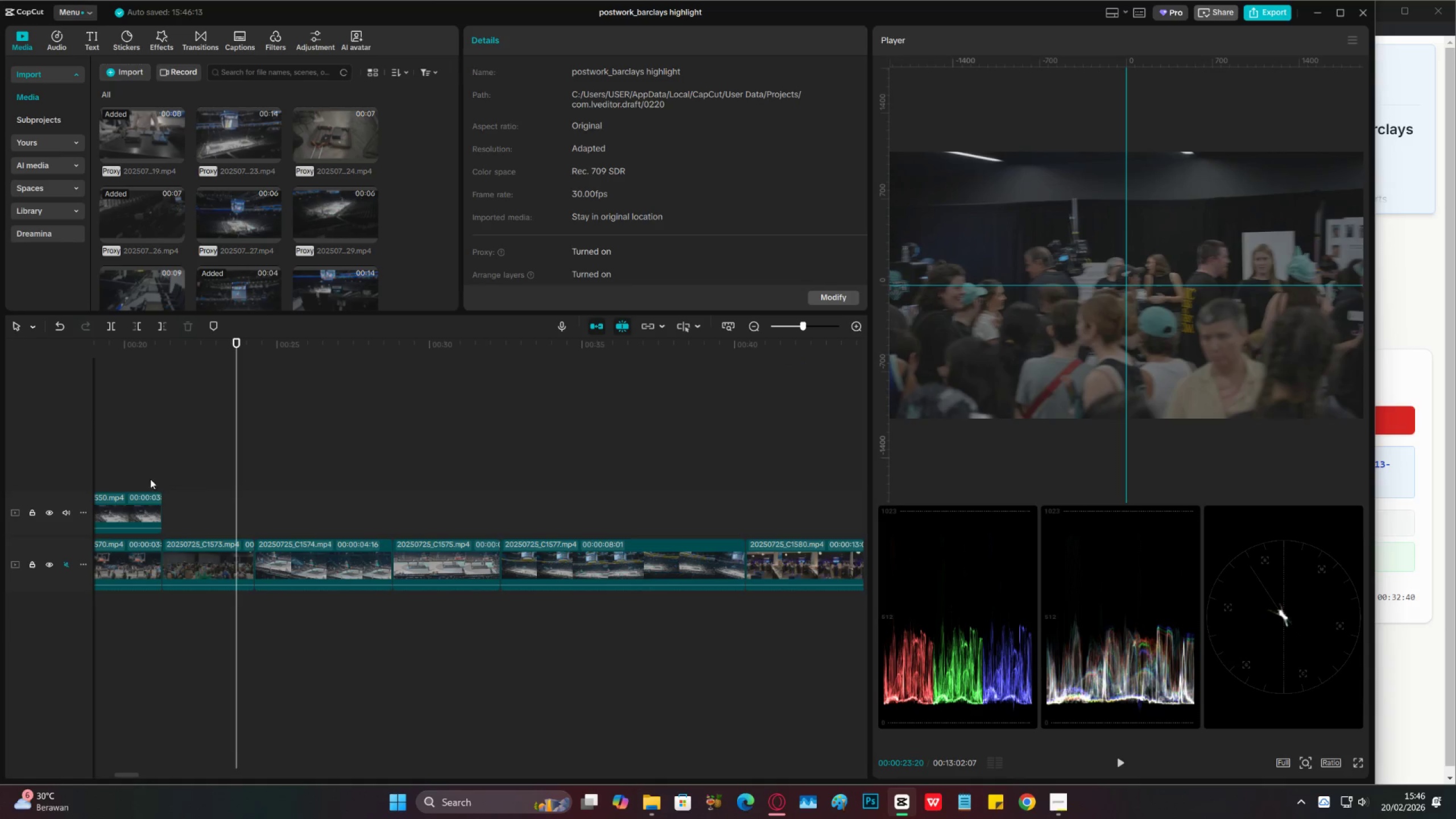 
left_click([187, 465])
 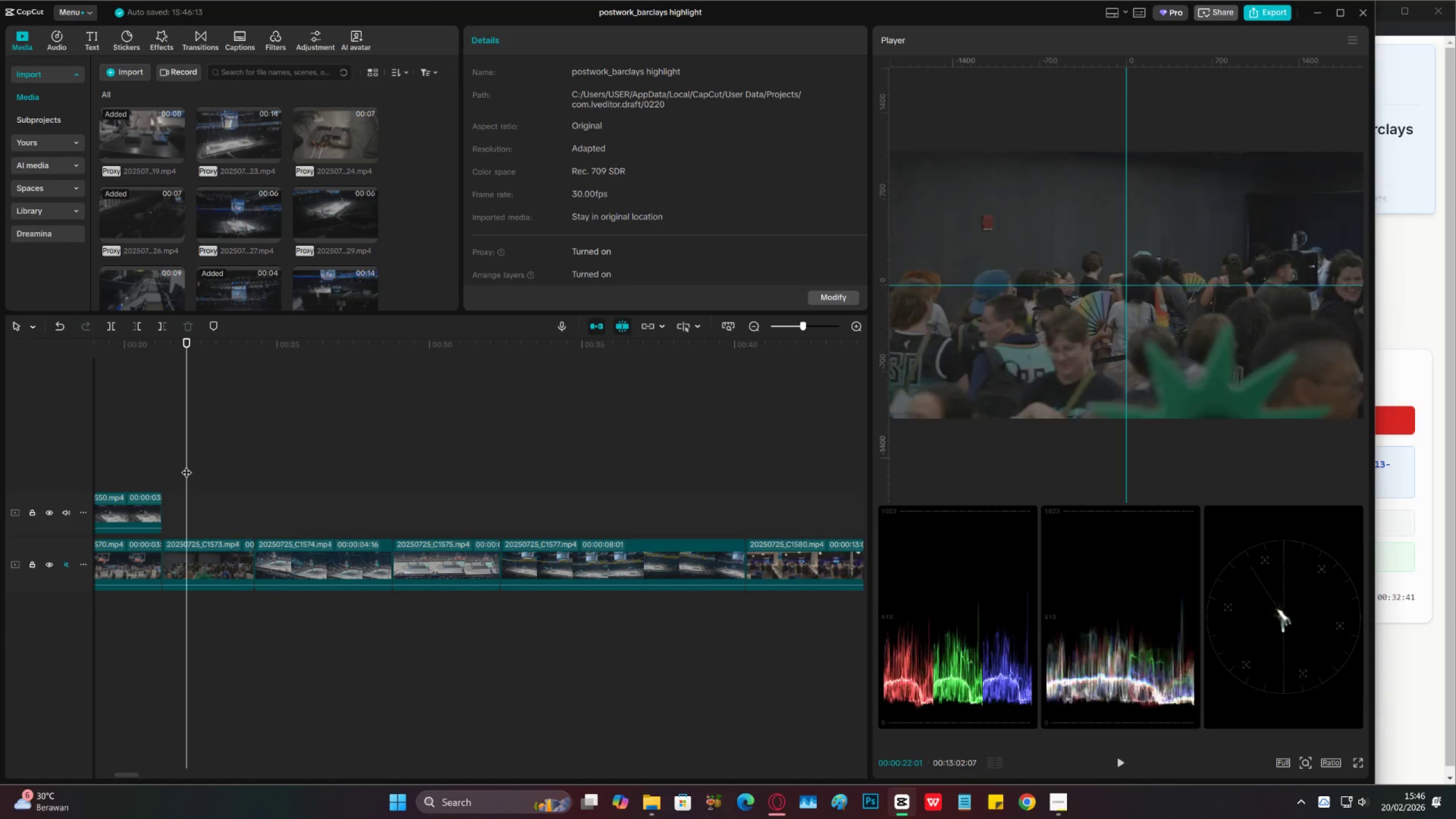 
key(Space)
 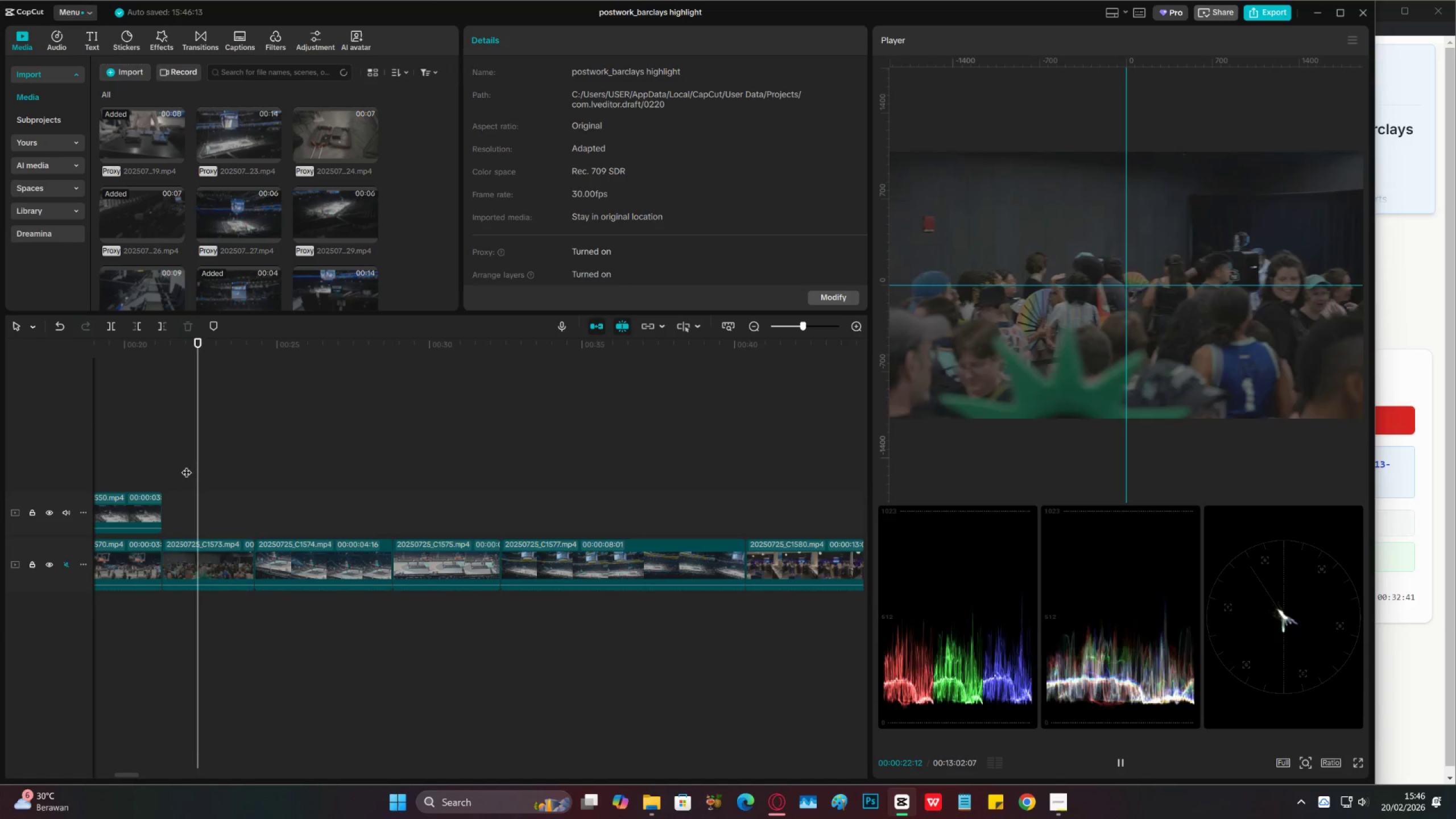 
left_click([171, 465])
 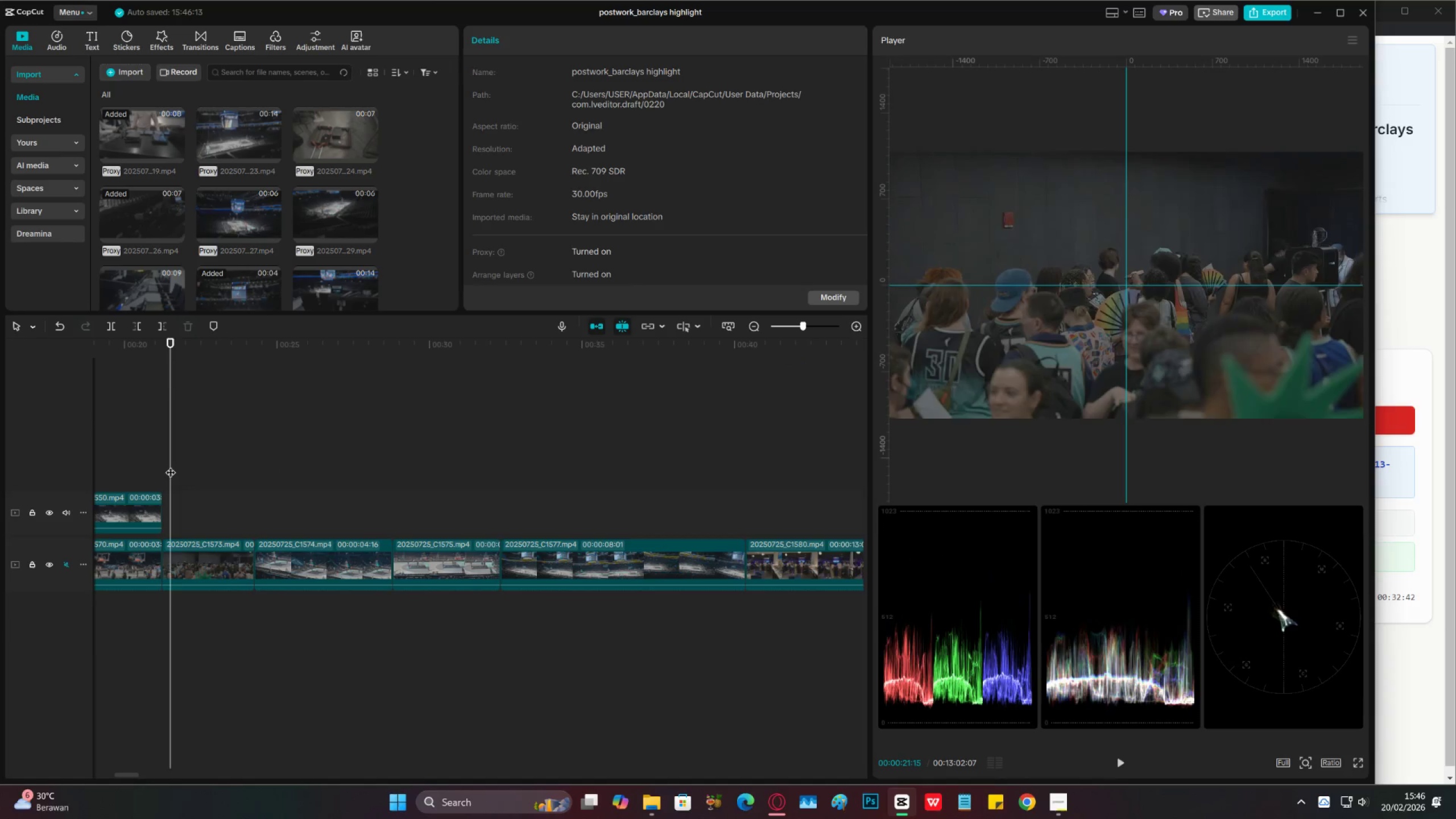 
key(Space)
 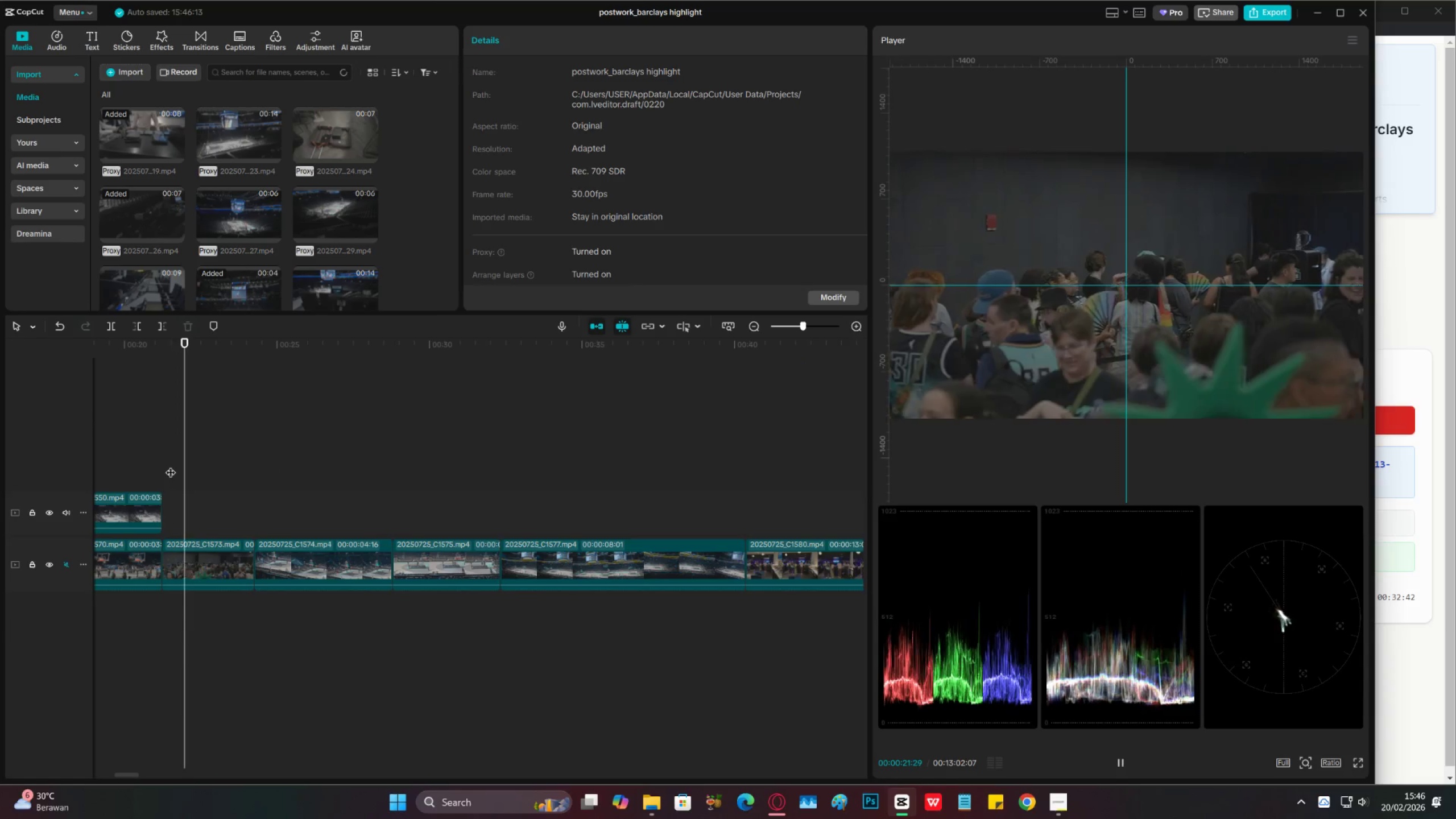 
key(Space)
 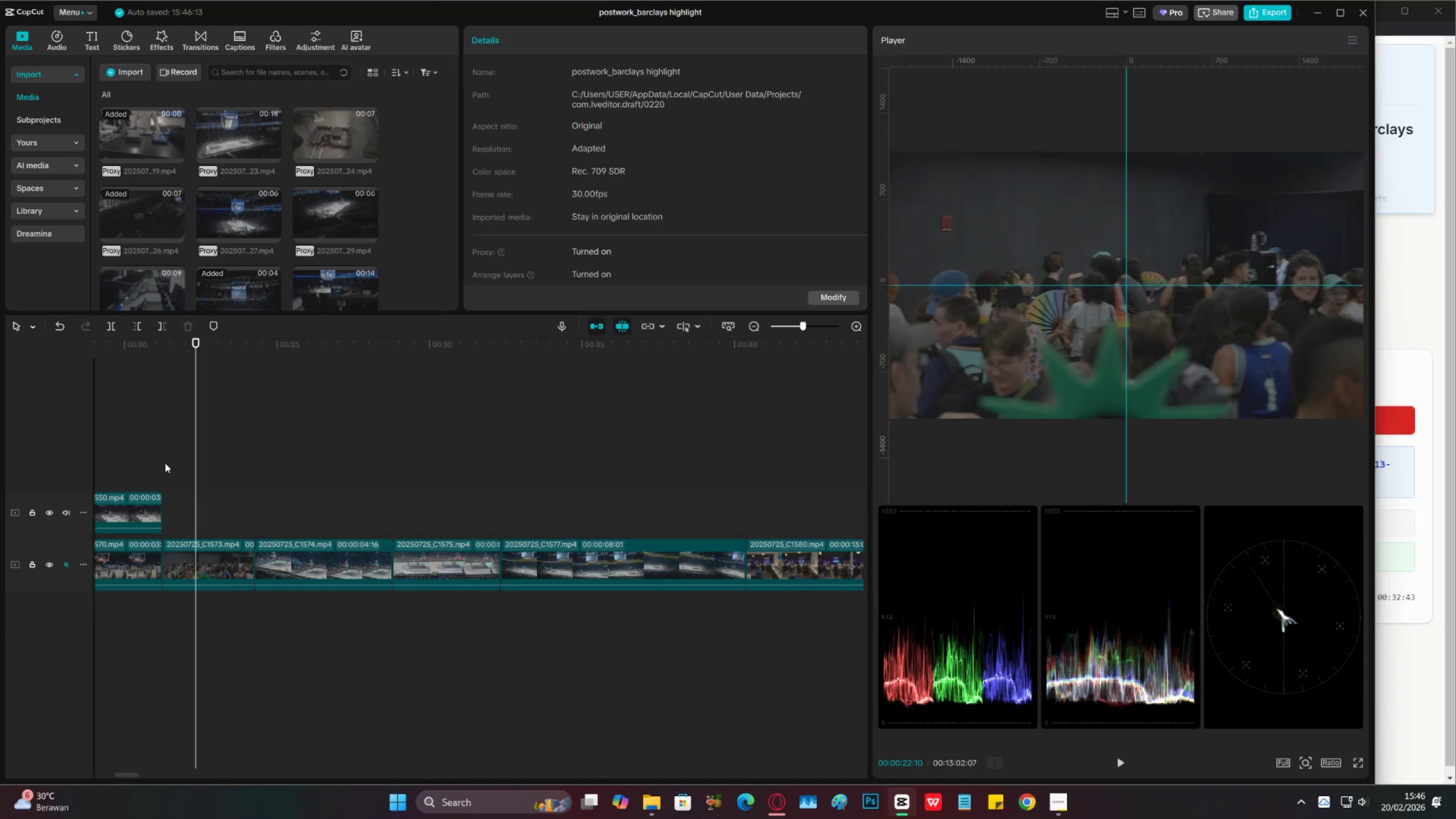 
key(Space)
 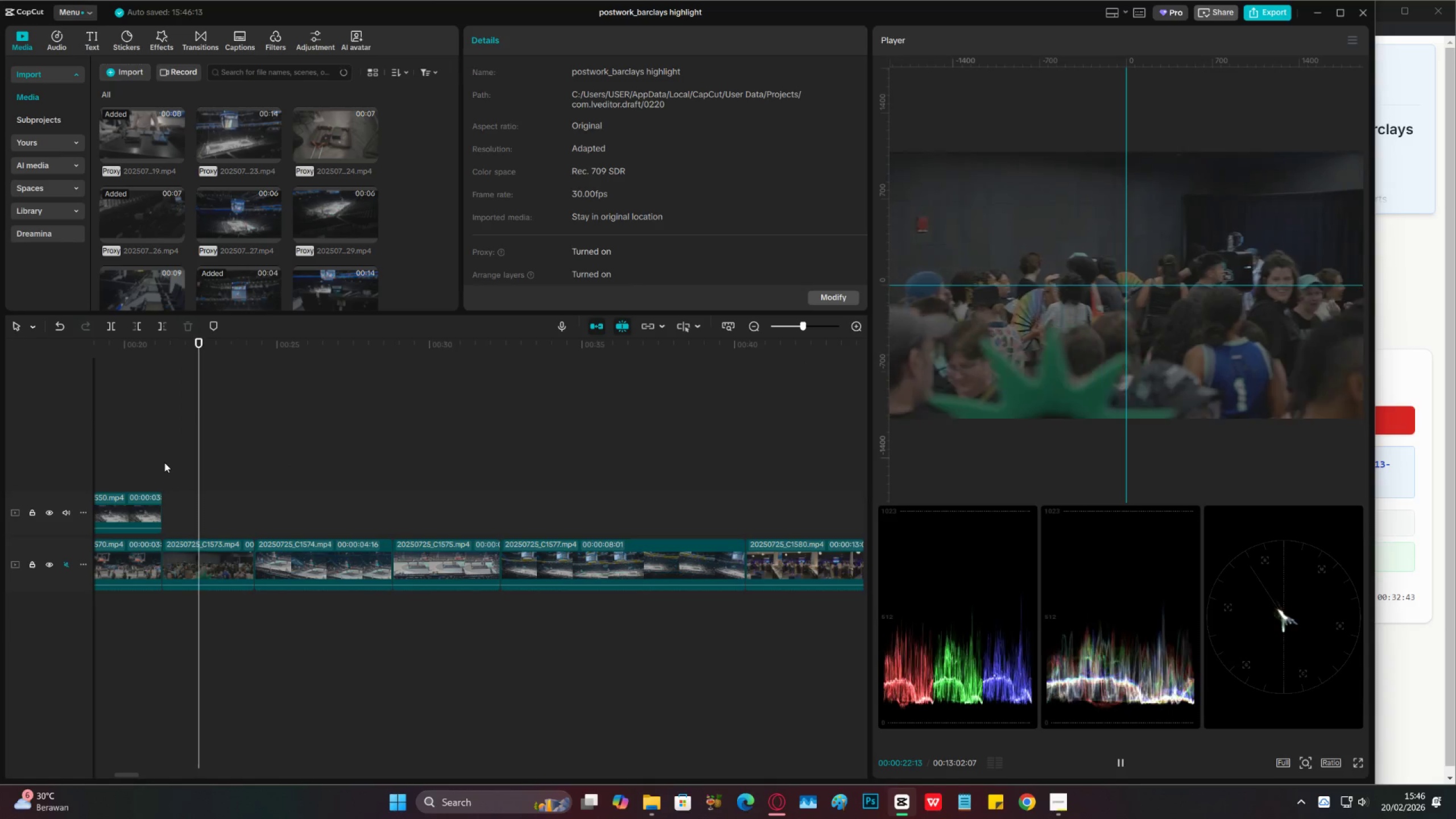 
key(Space)
 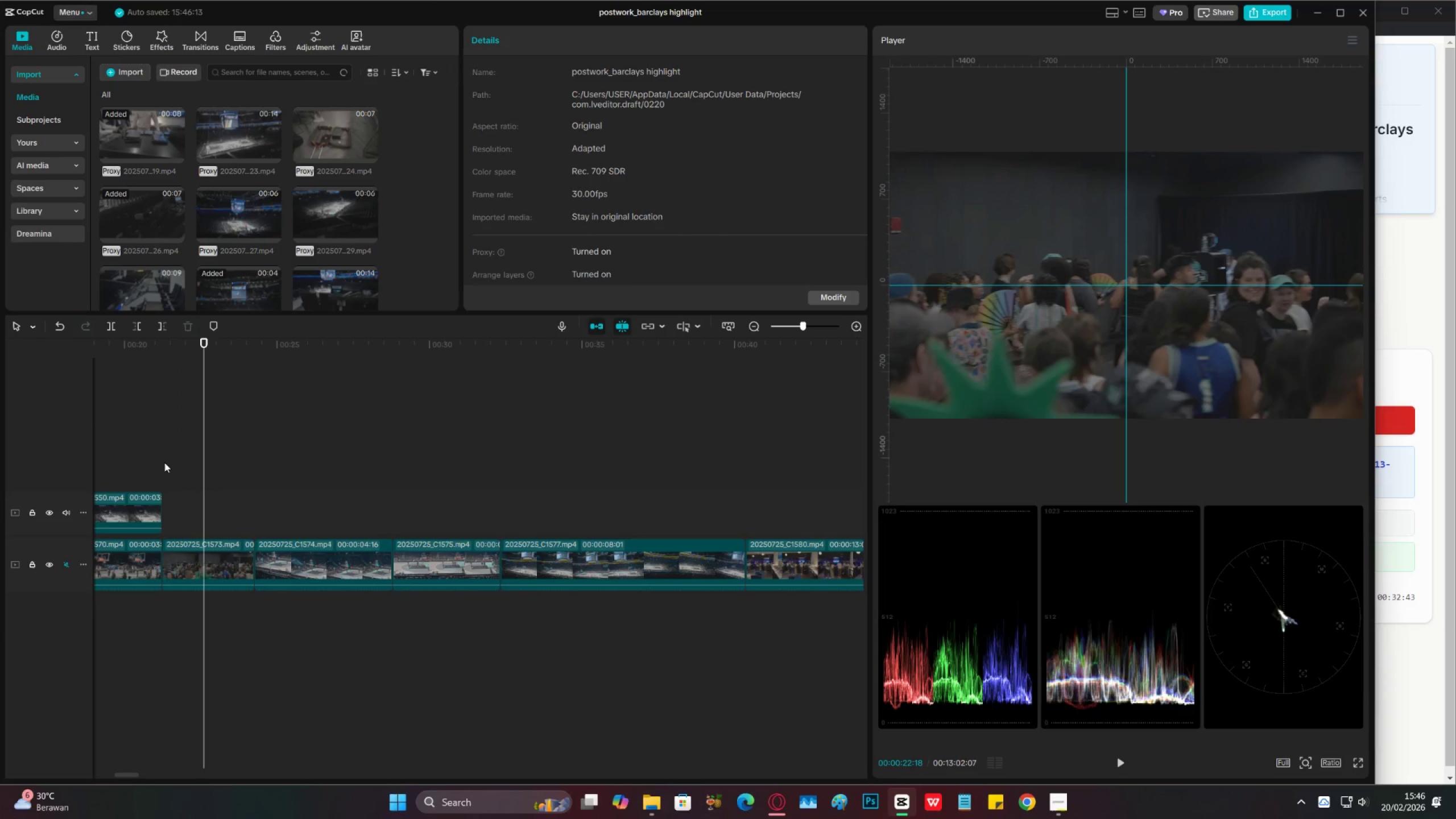 
left_click([164, 462])
 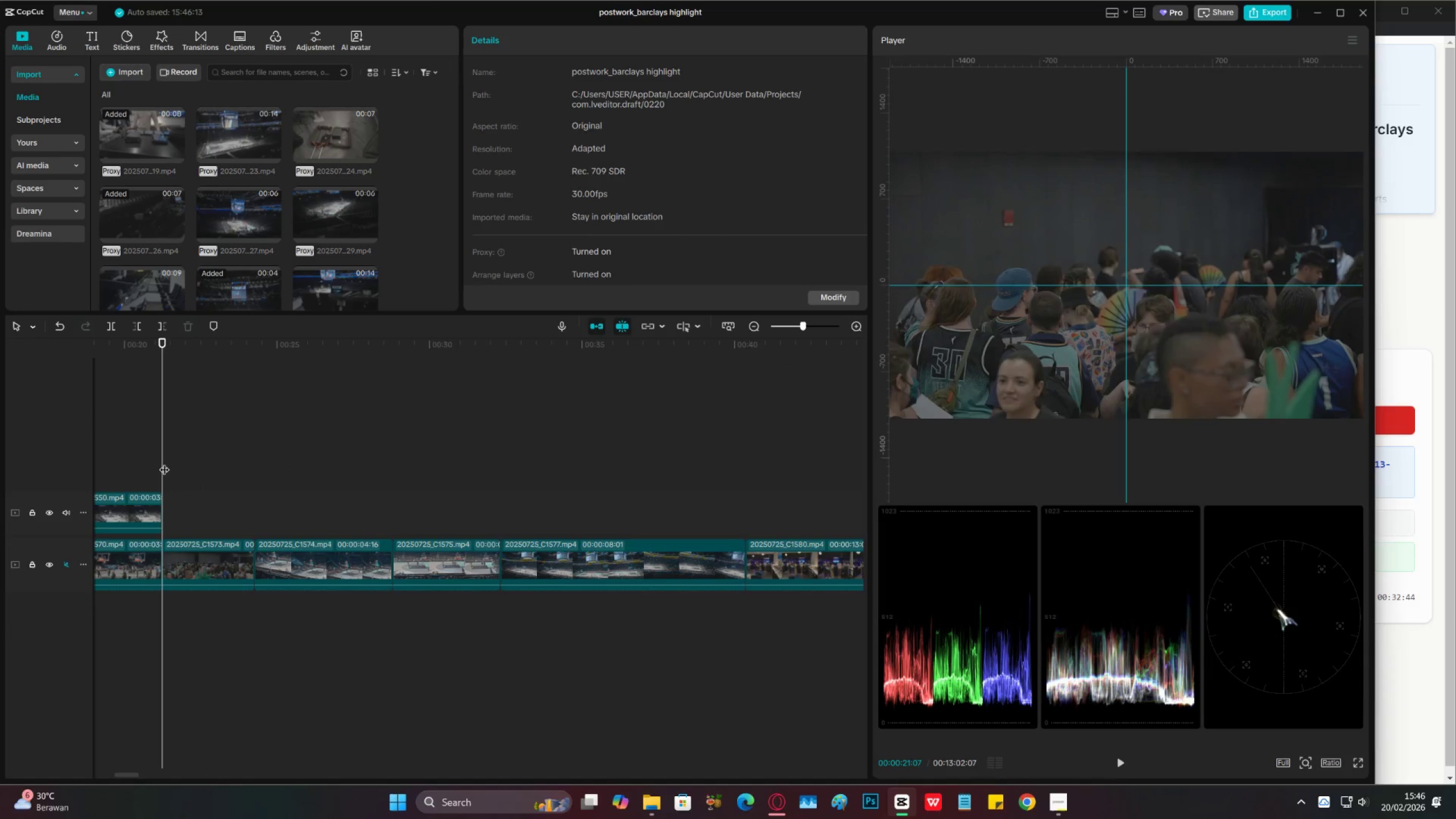 
key(Space)
 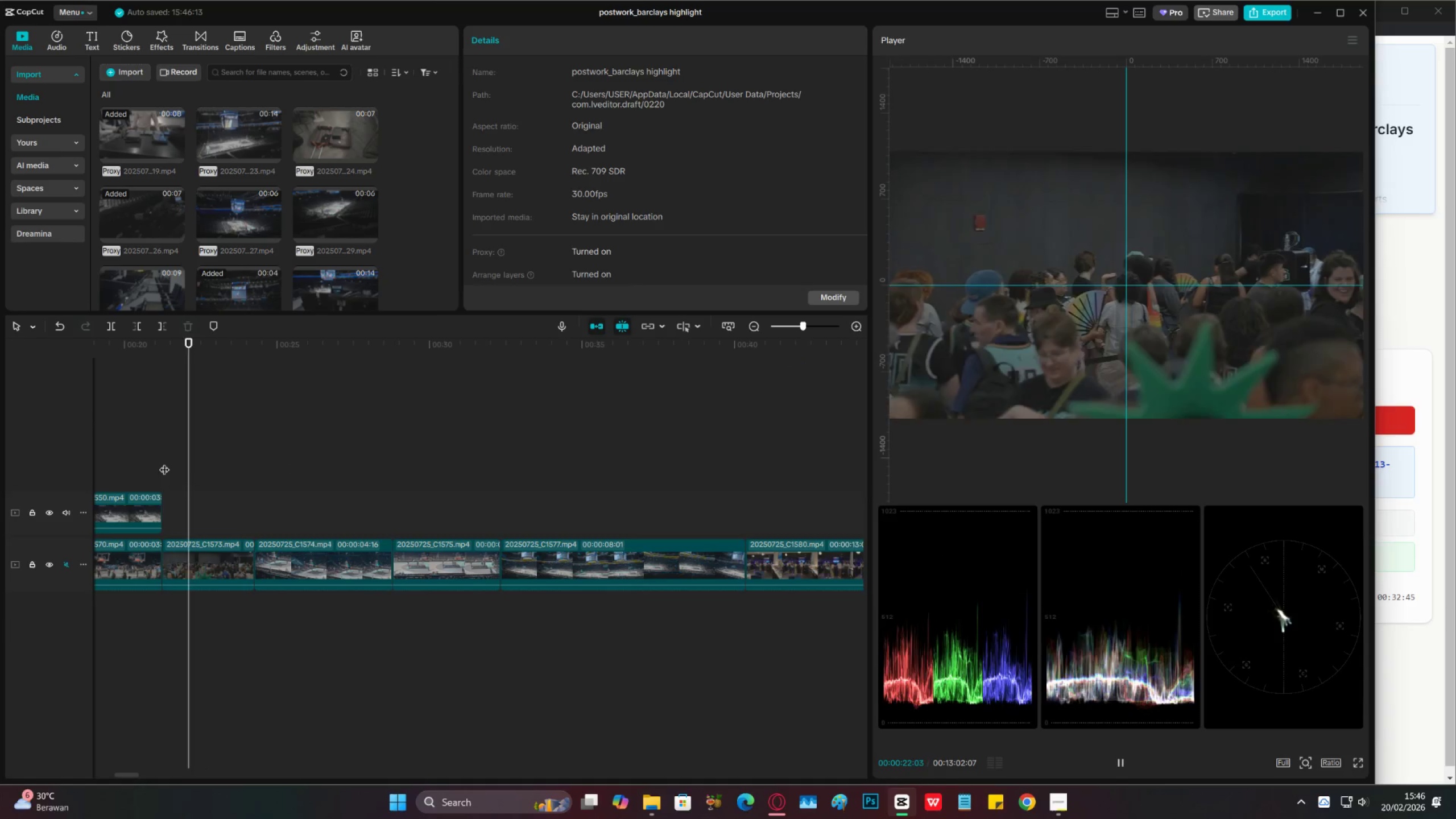 
key(Space)
 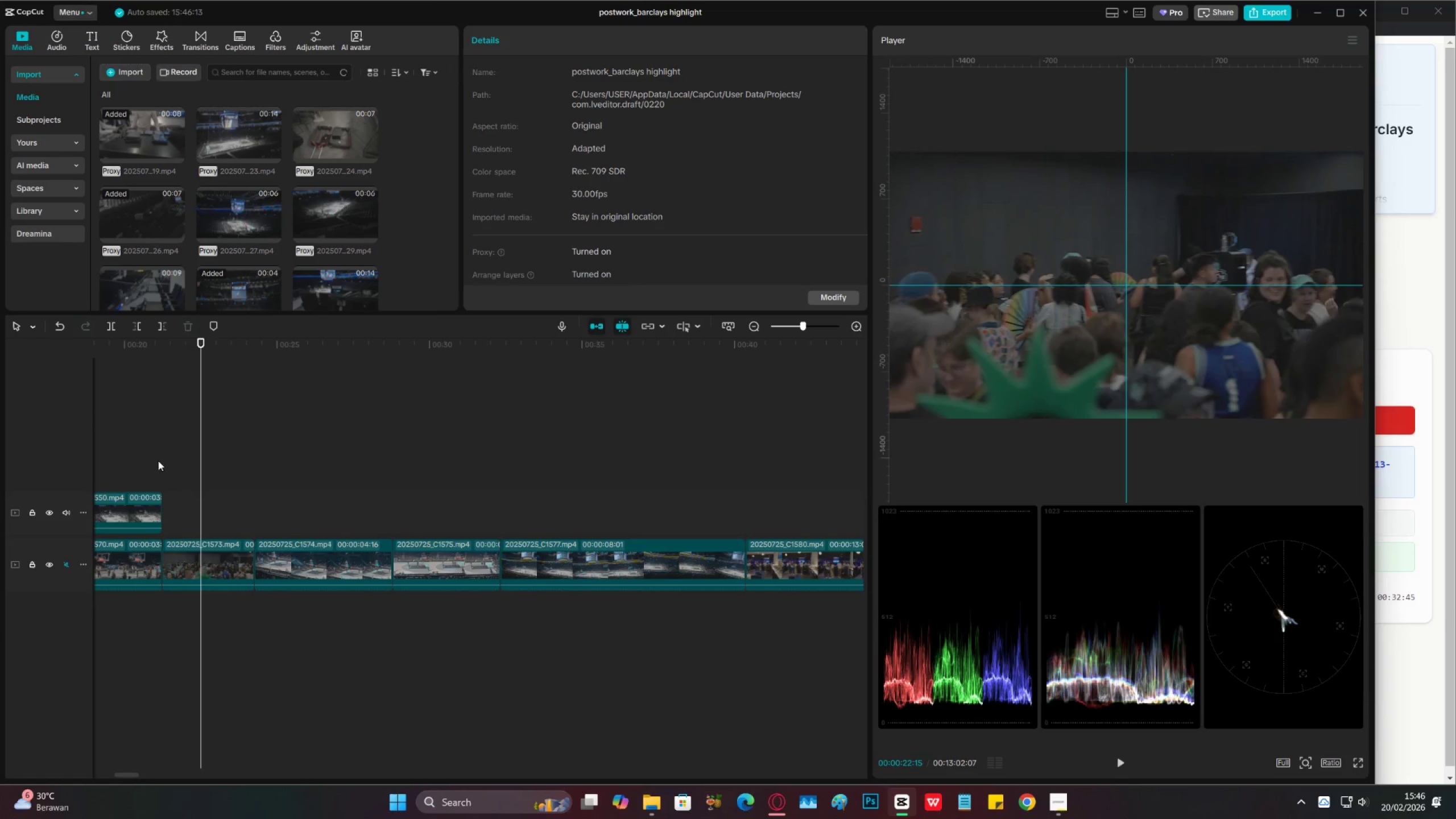 
key(Space)
 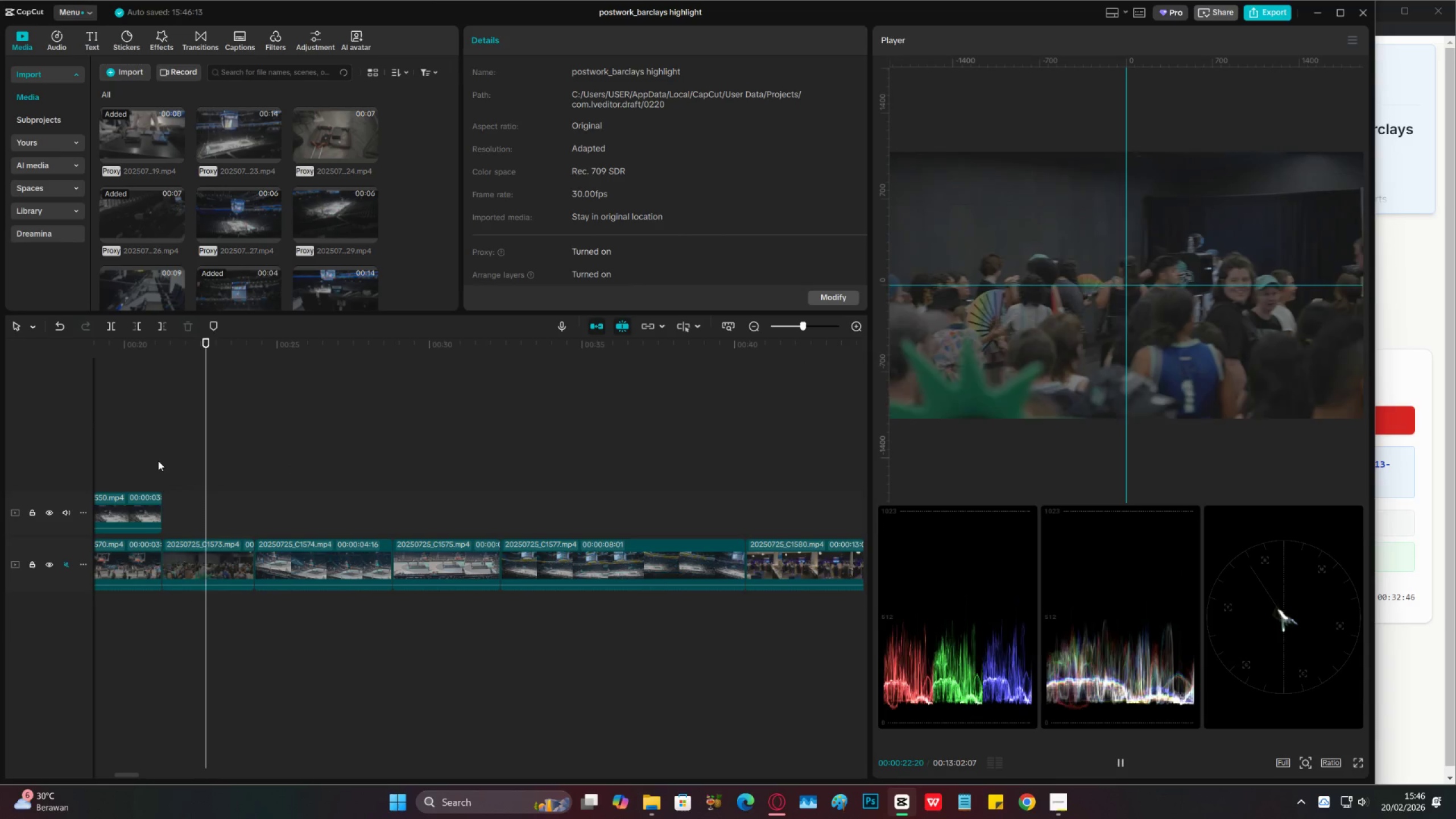 
key(Space)
 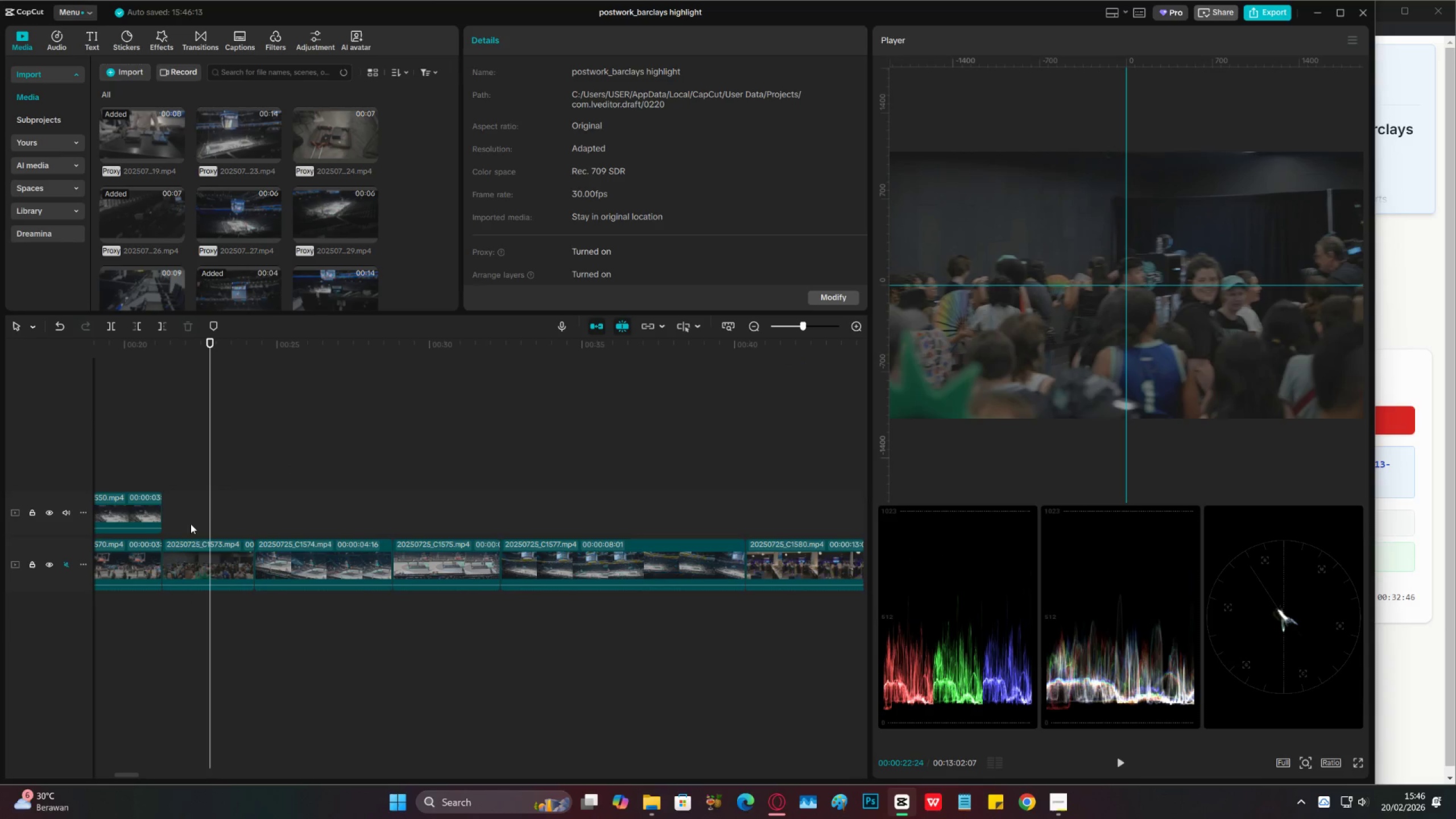 
key(C)
 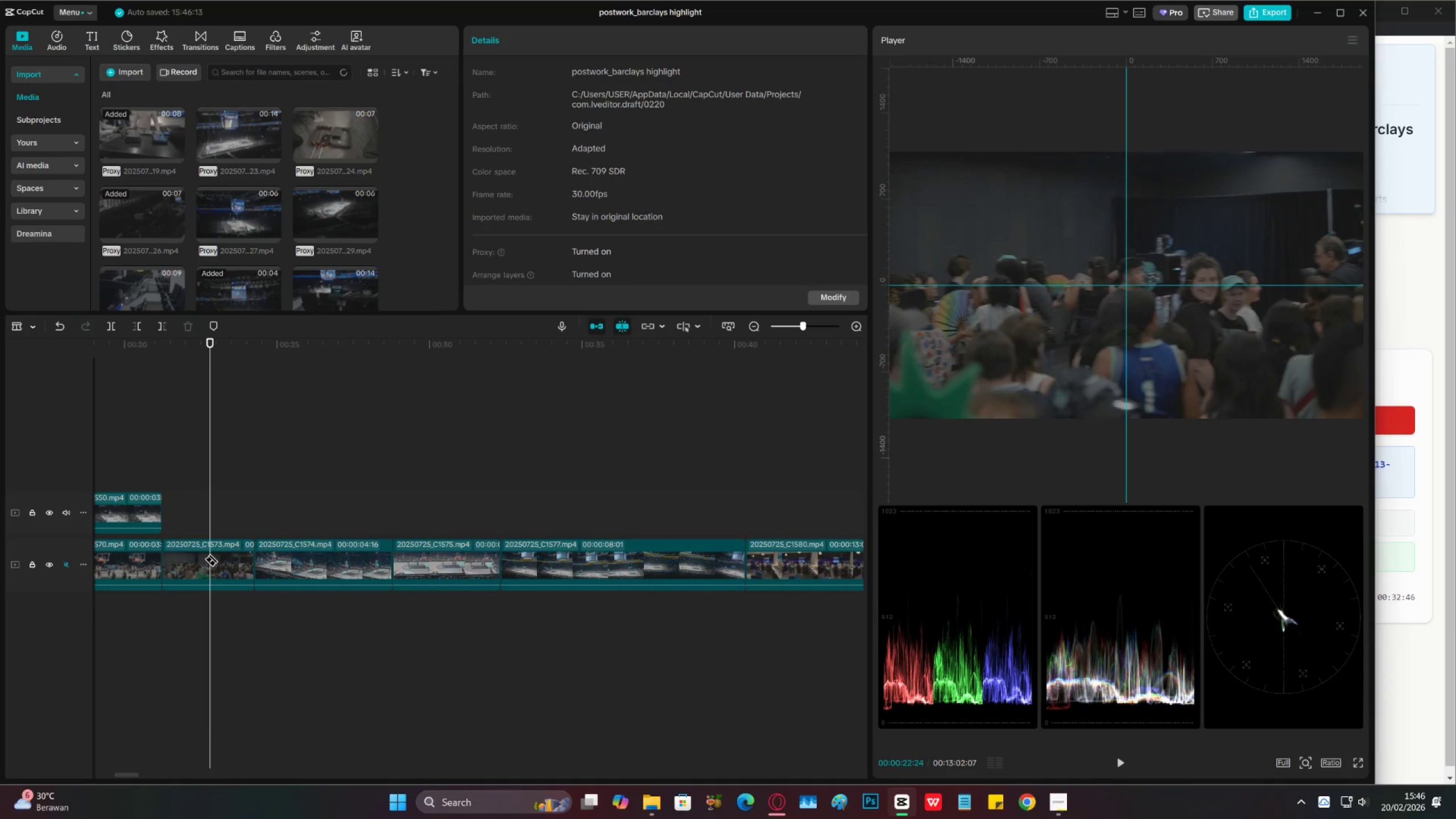 
left_click([212, 553])
 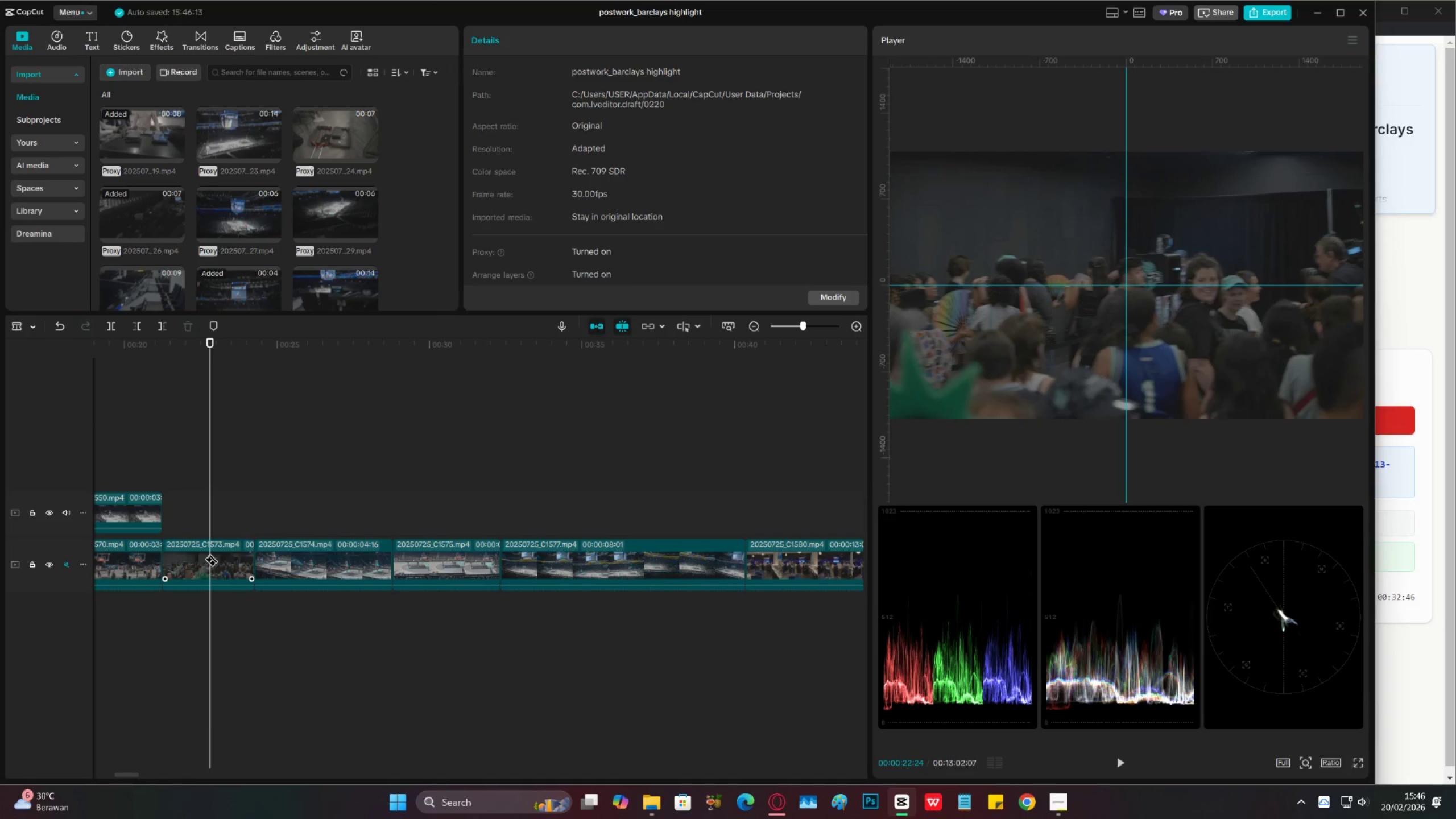 
key(V)
 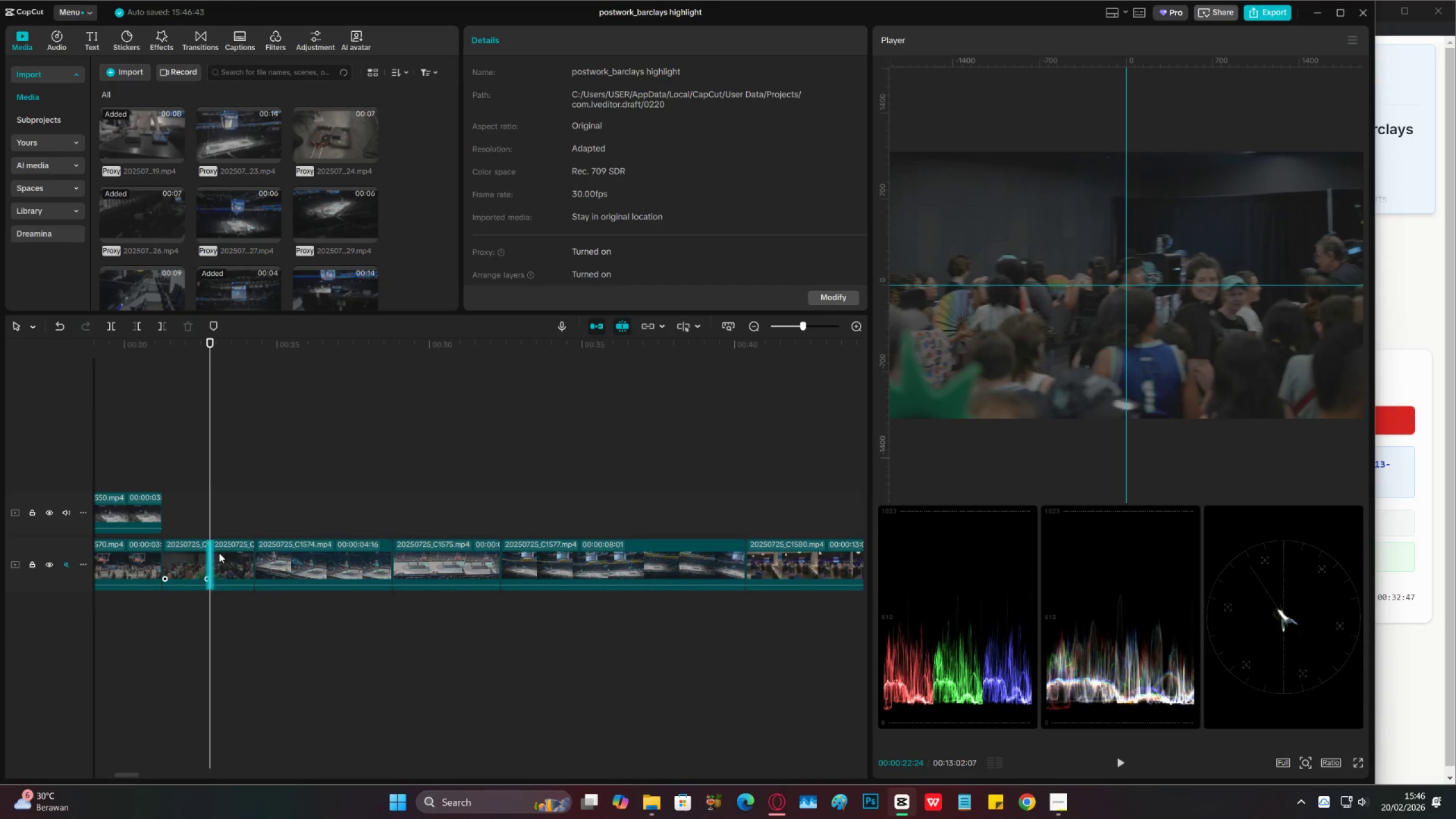 
double_click([228, 551])
 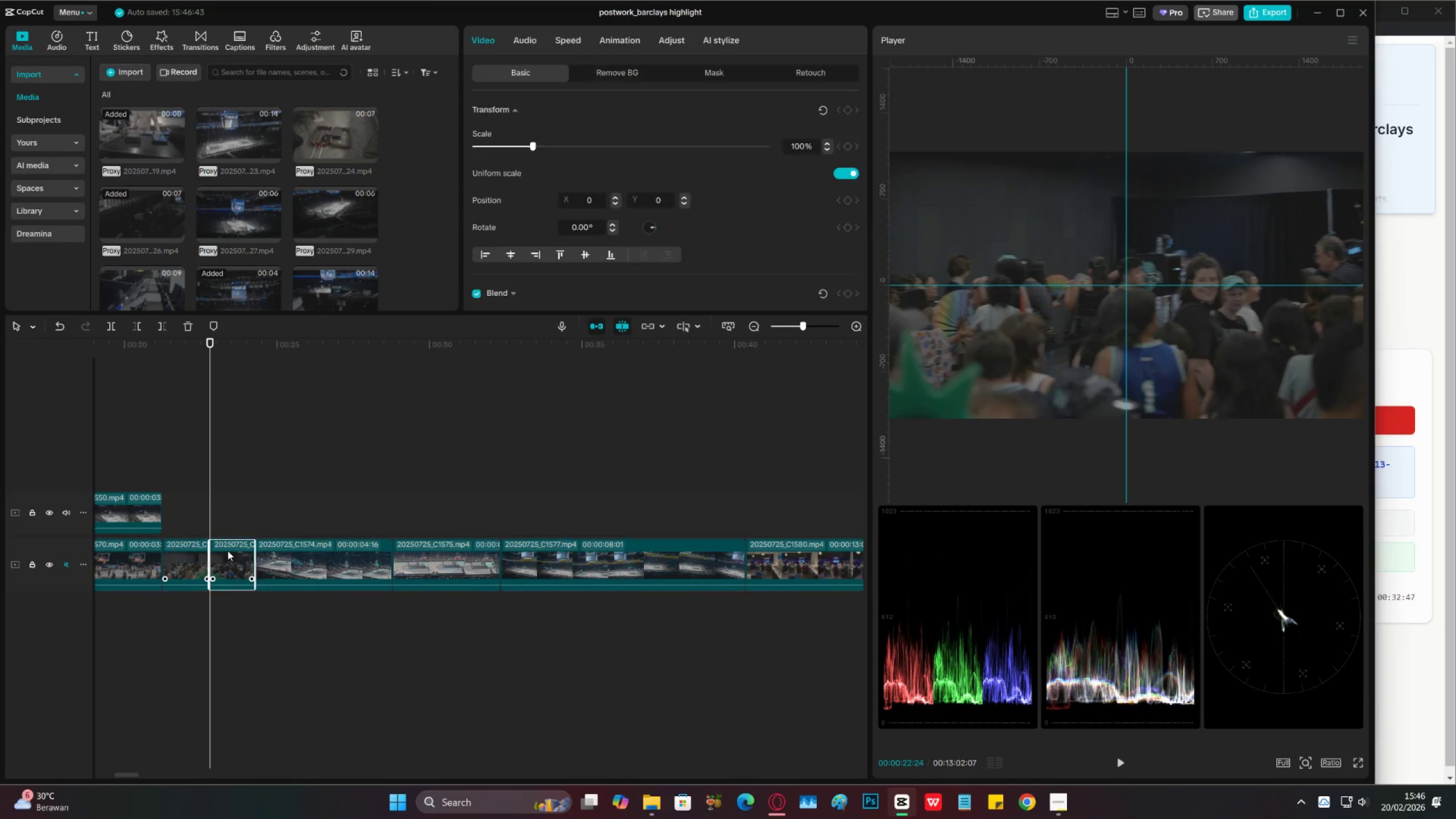 
key(X)
 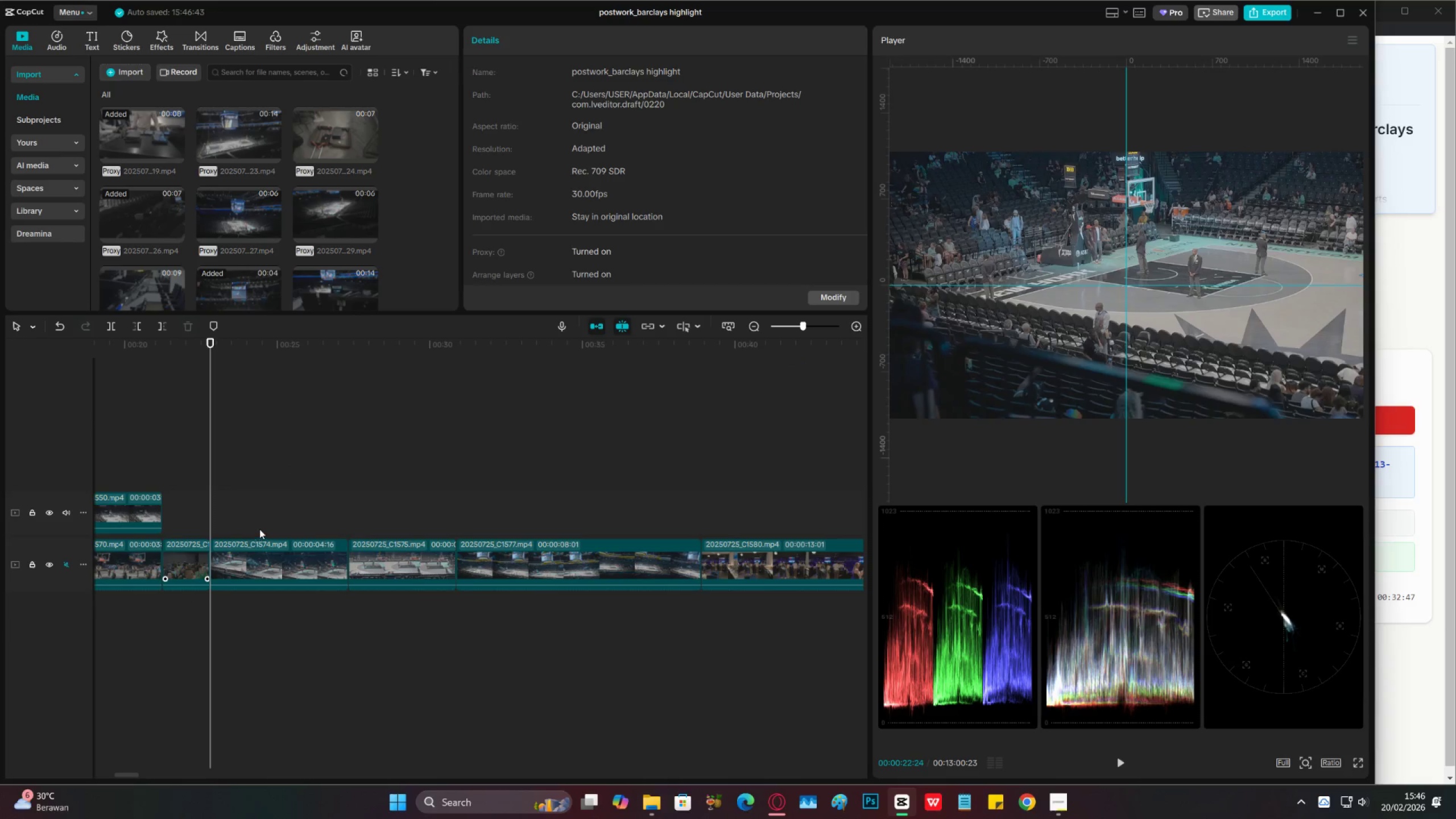 
left_click([260, 528])
 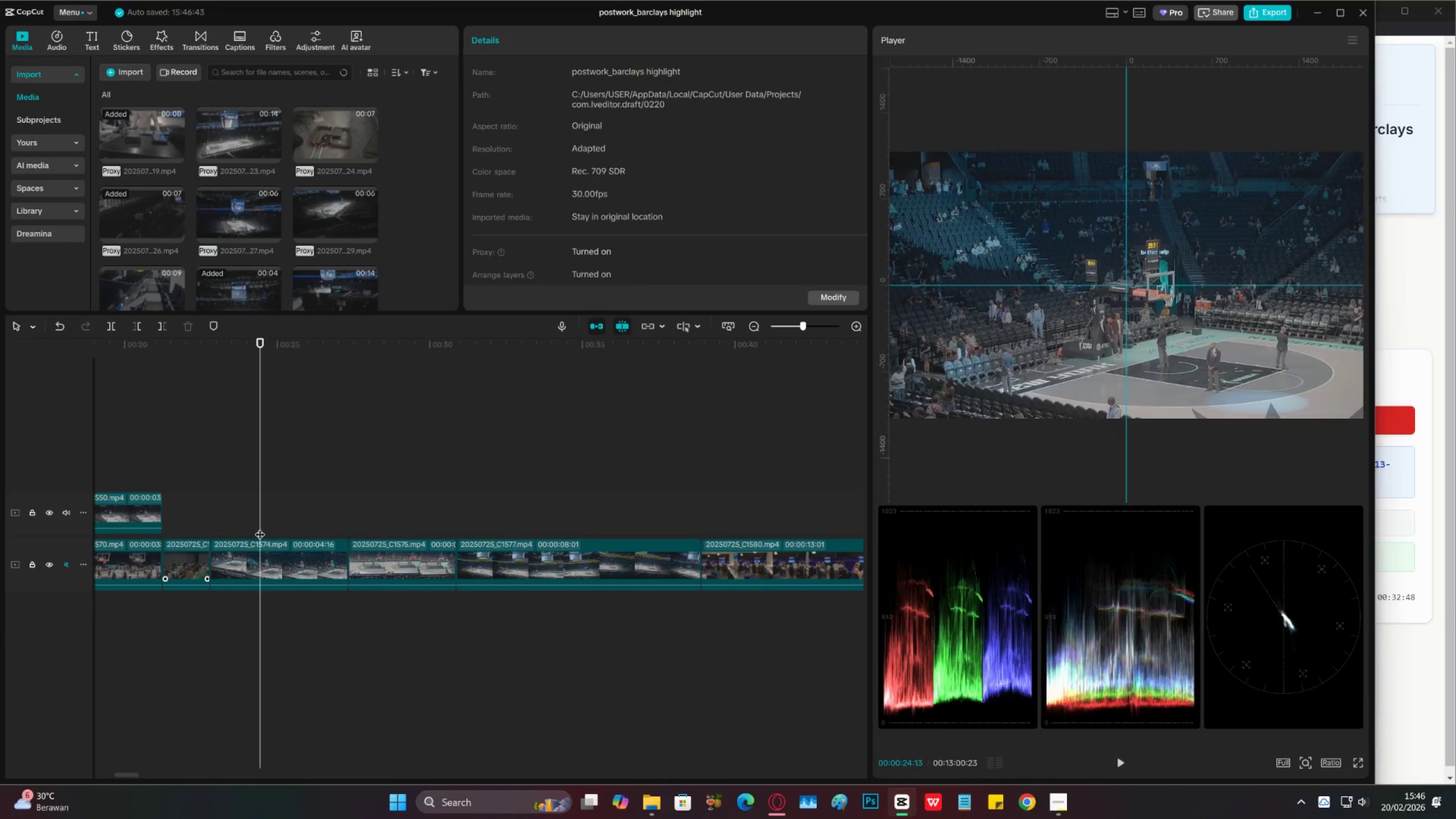 
left_click_drag(start_coordinate=[260, 527], to_coordinate=[297, 527])
 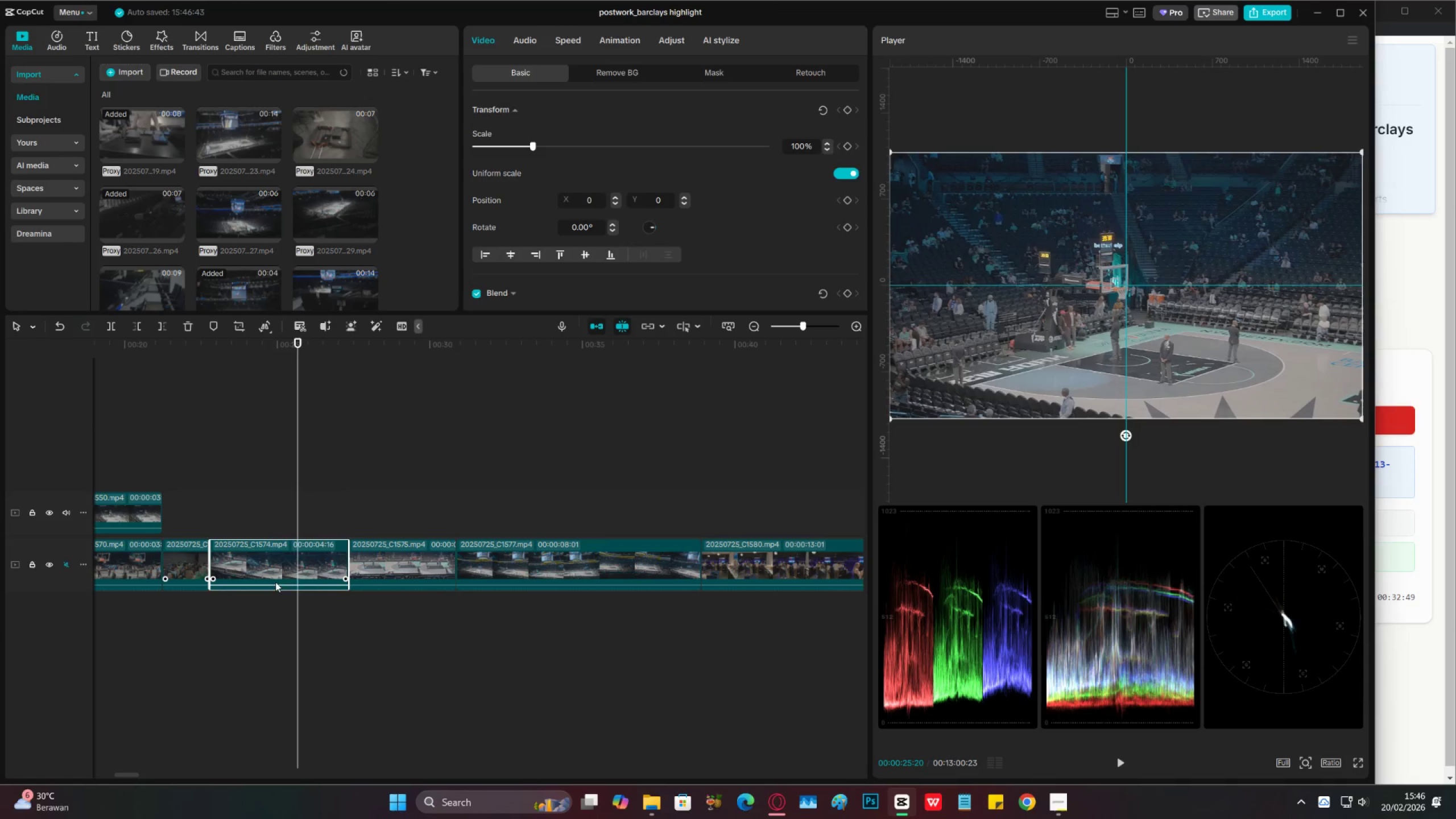 
key(X)
 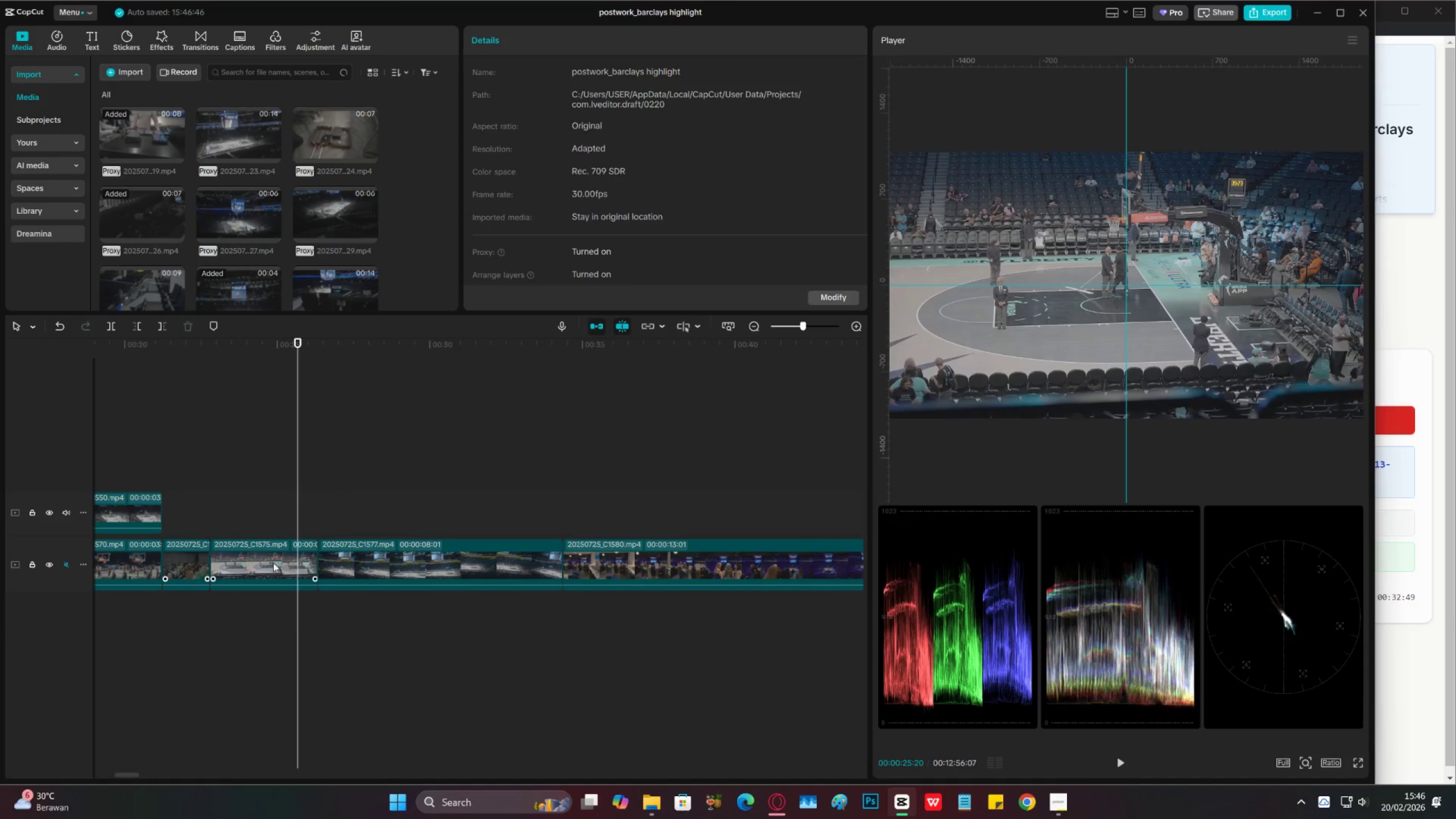 
left_click([263, 563])
 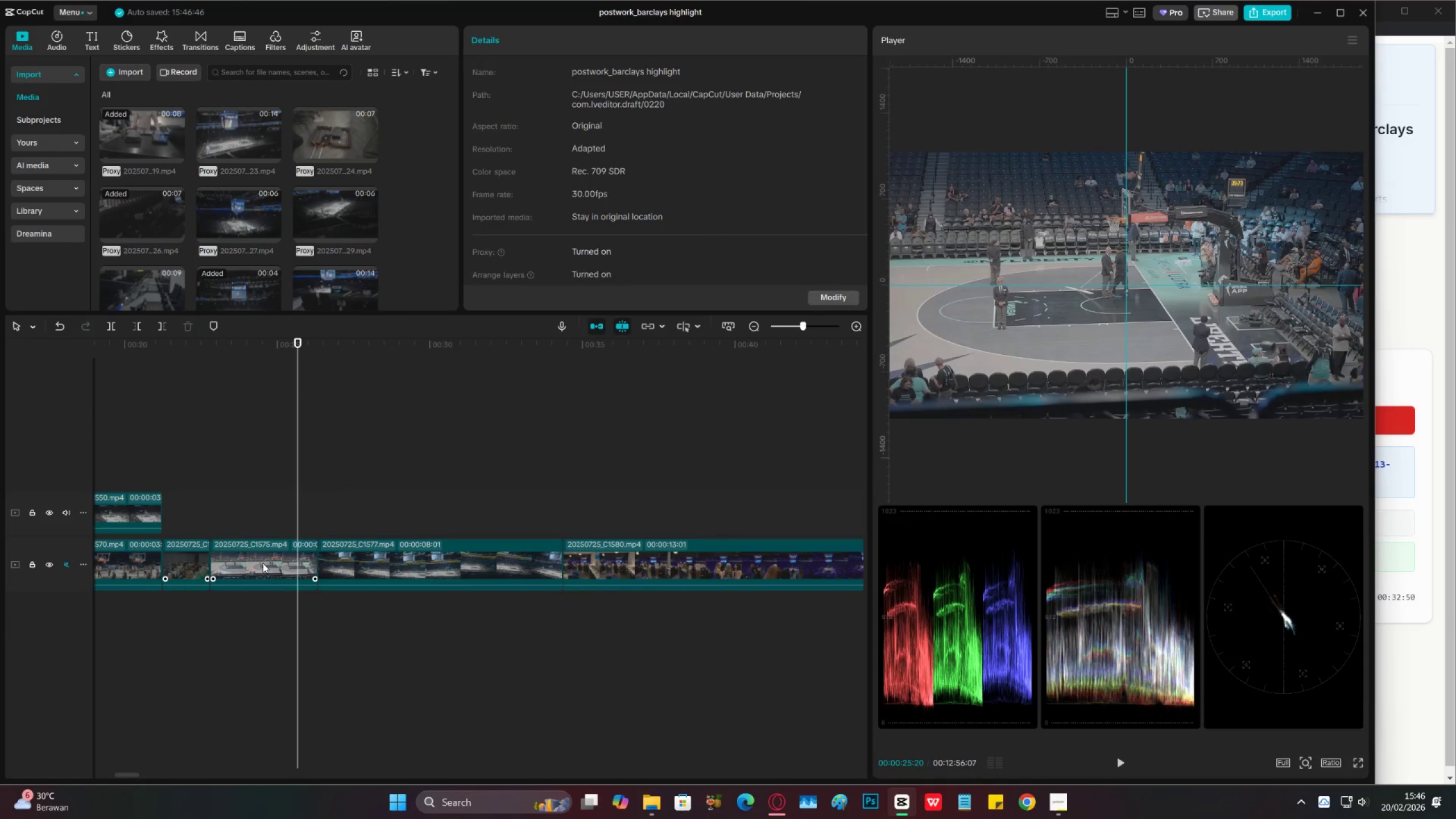 
key(X)
 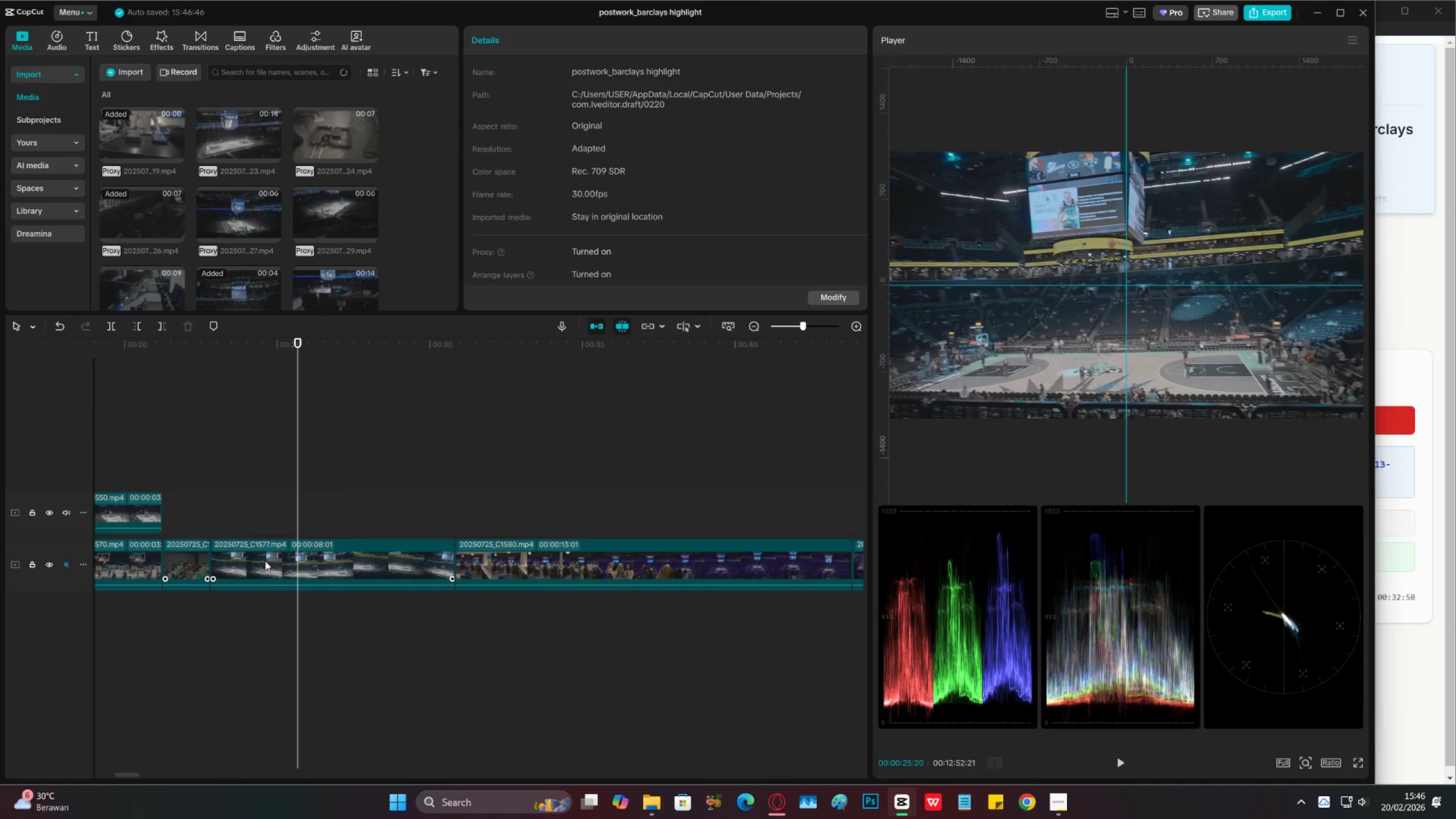 
left_click([259, 520])
 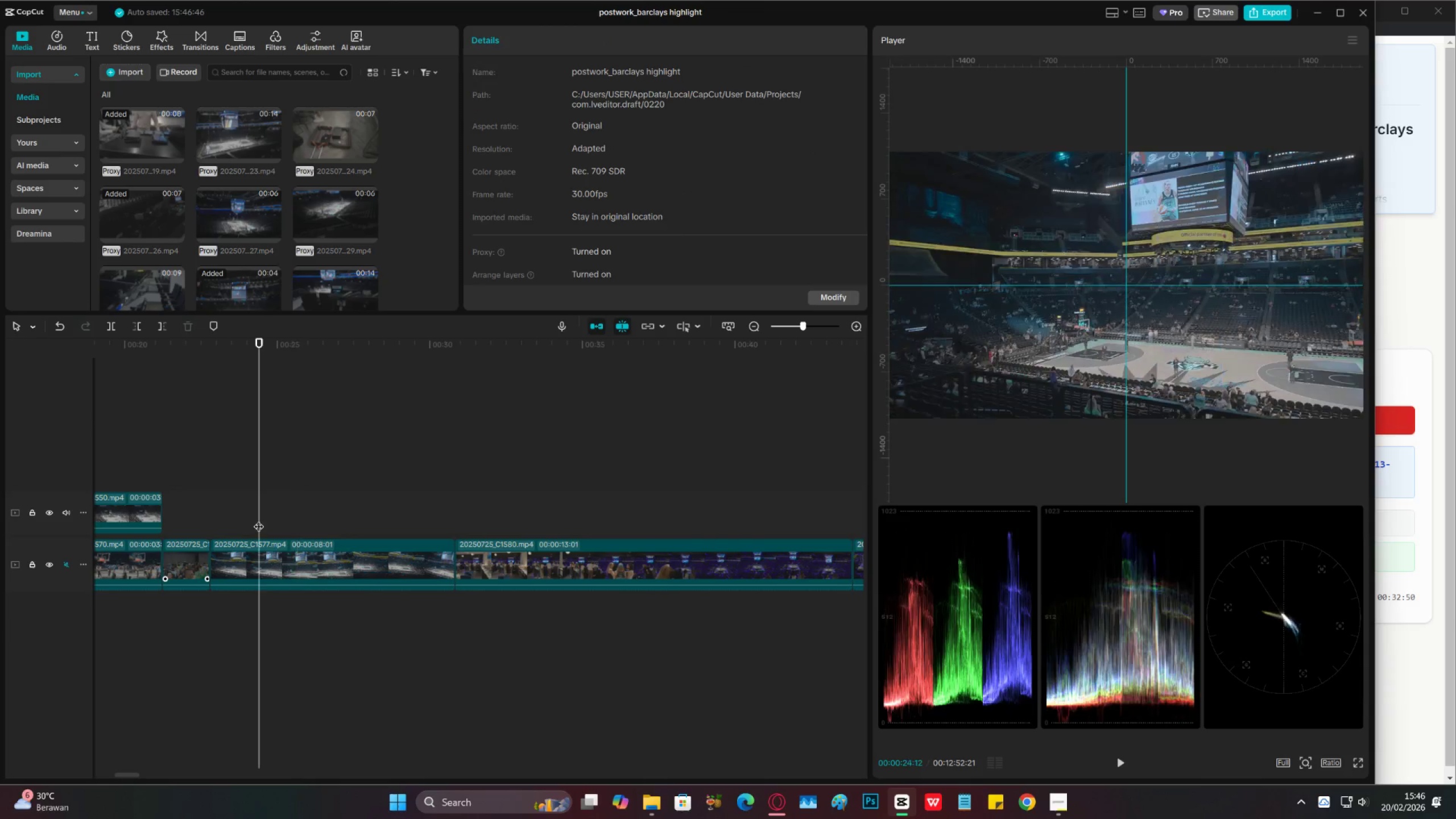 
left_click_drag(start_coordinate=[259, 519], to_coordinate=[506, 519])
 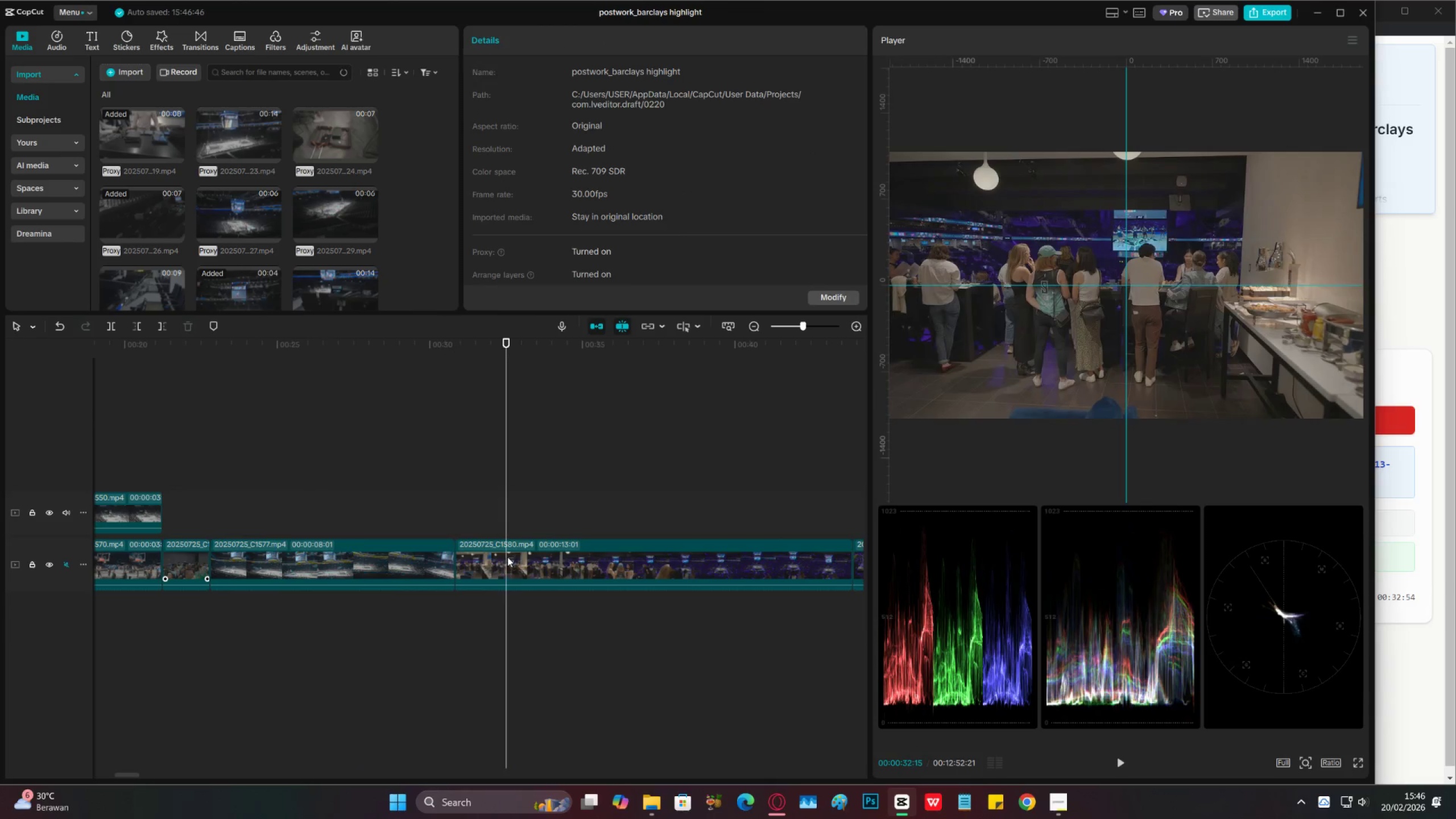 
left_click_drag(start_coordinate=[507, 557], to_coordinate=[259, 562])
 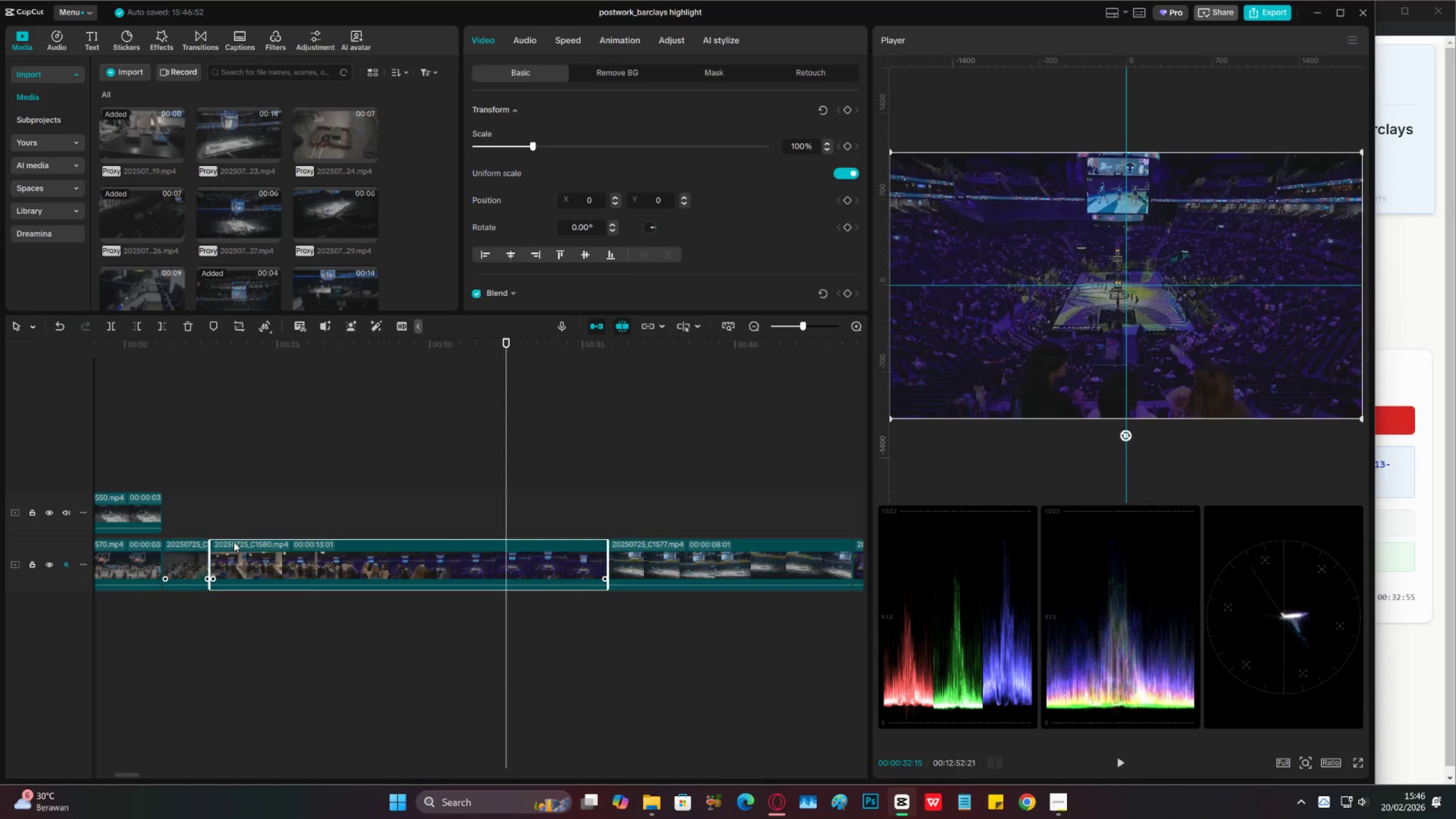 
left_click([226, 511])
 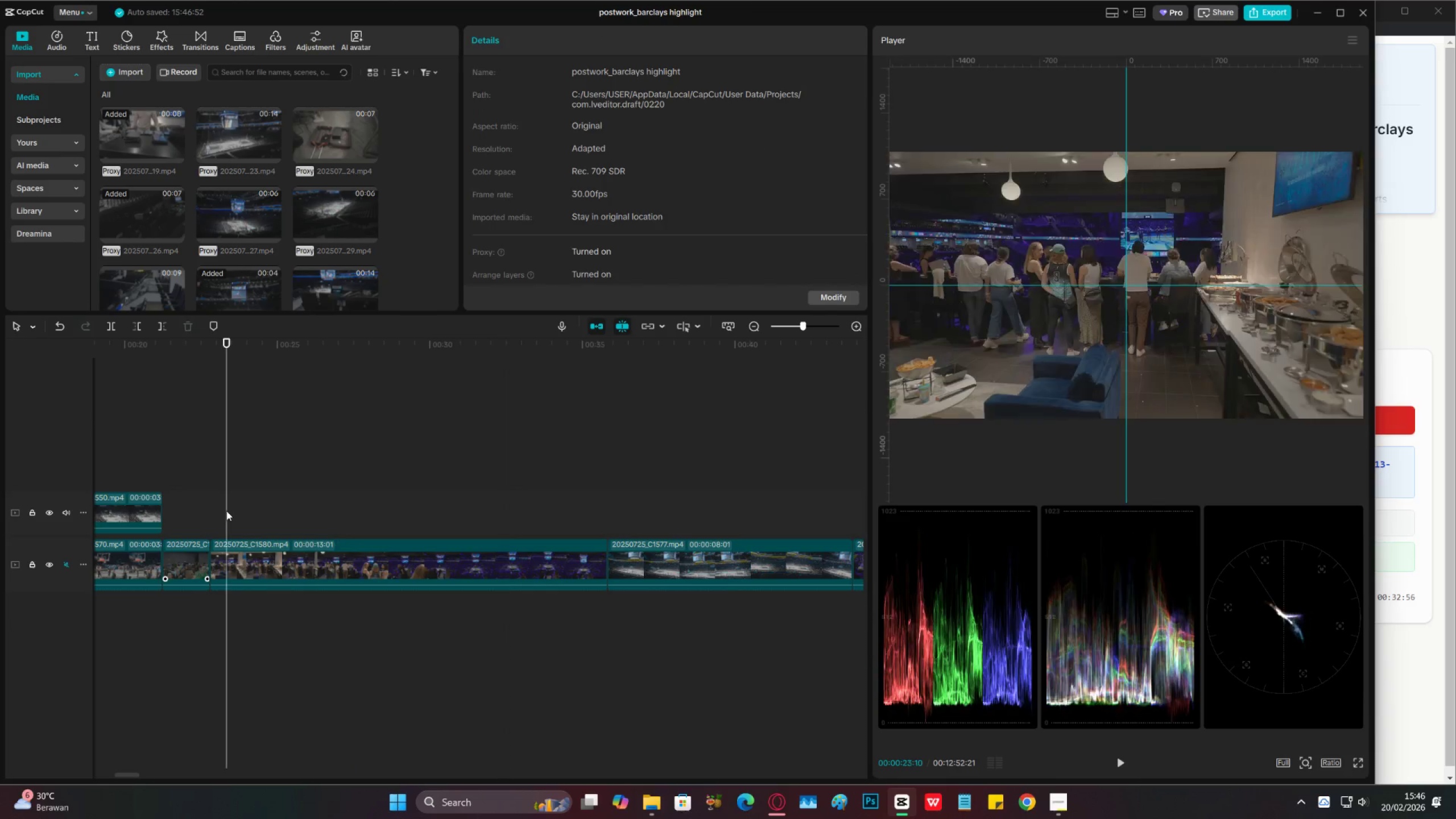 
key(Space)
 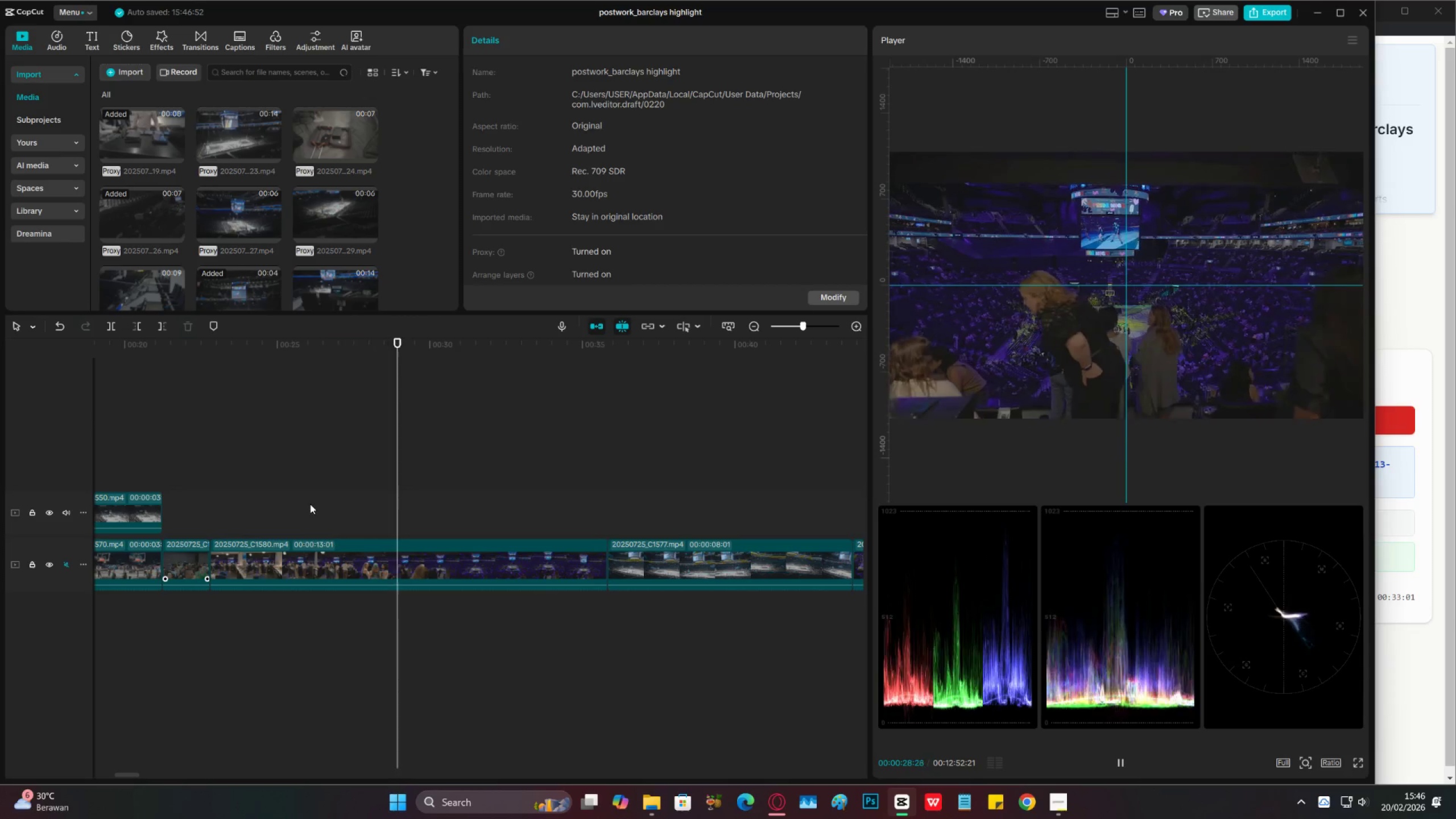 
wait(7.59)
 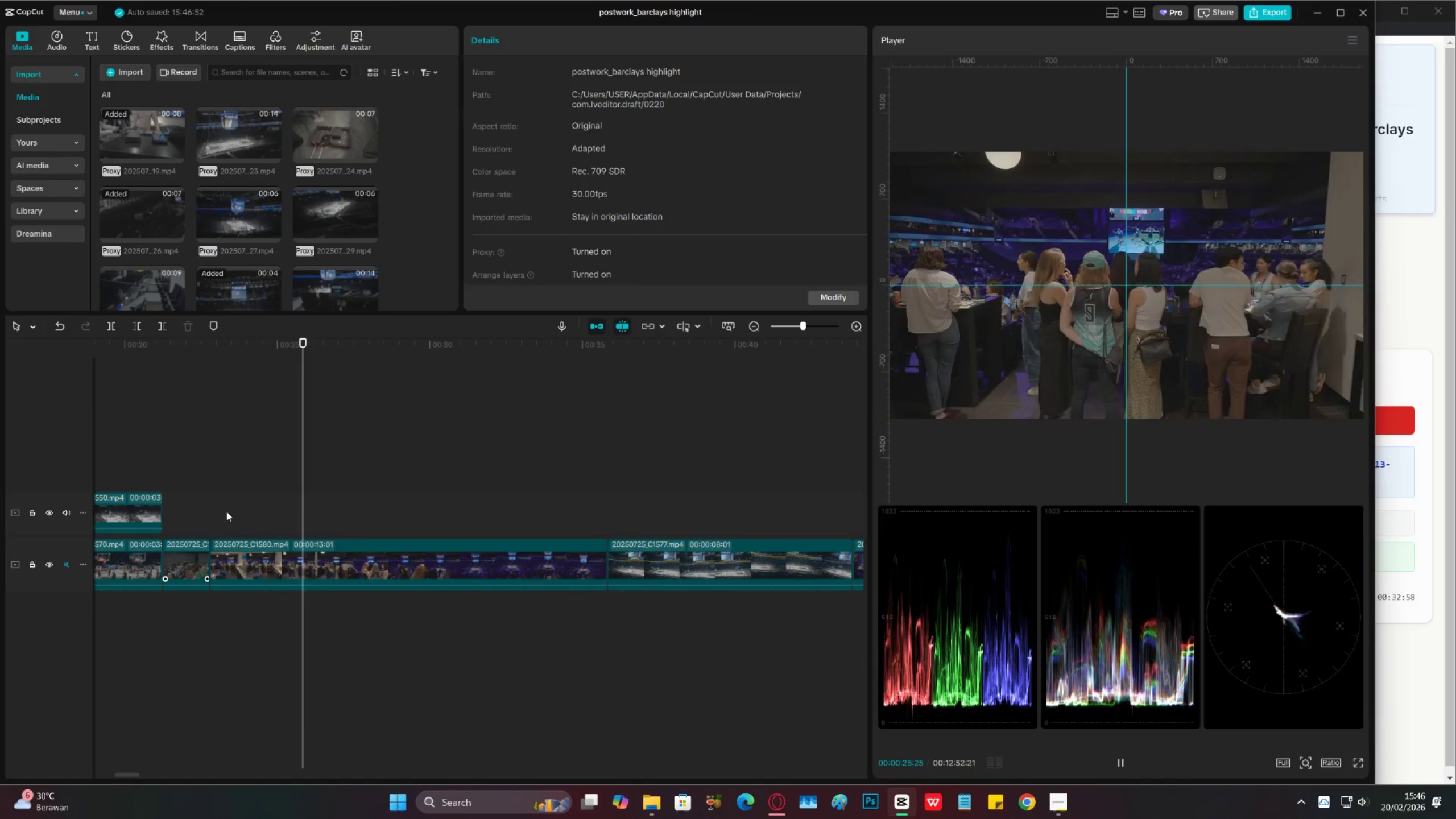 
key(Space)
 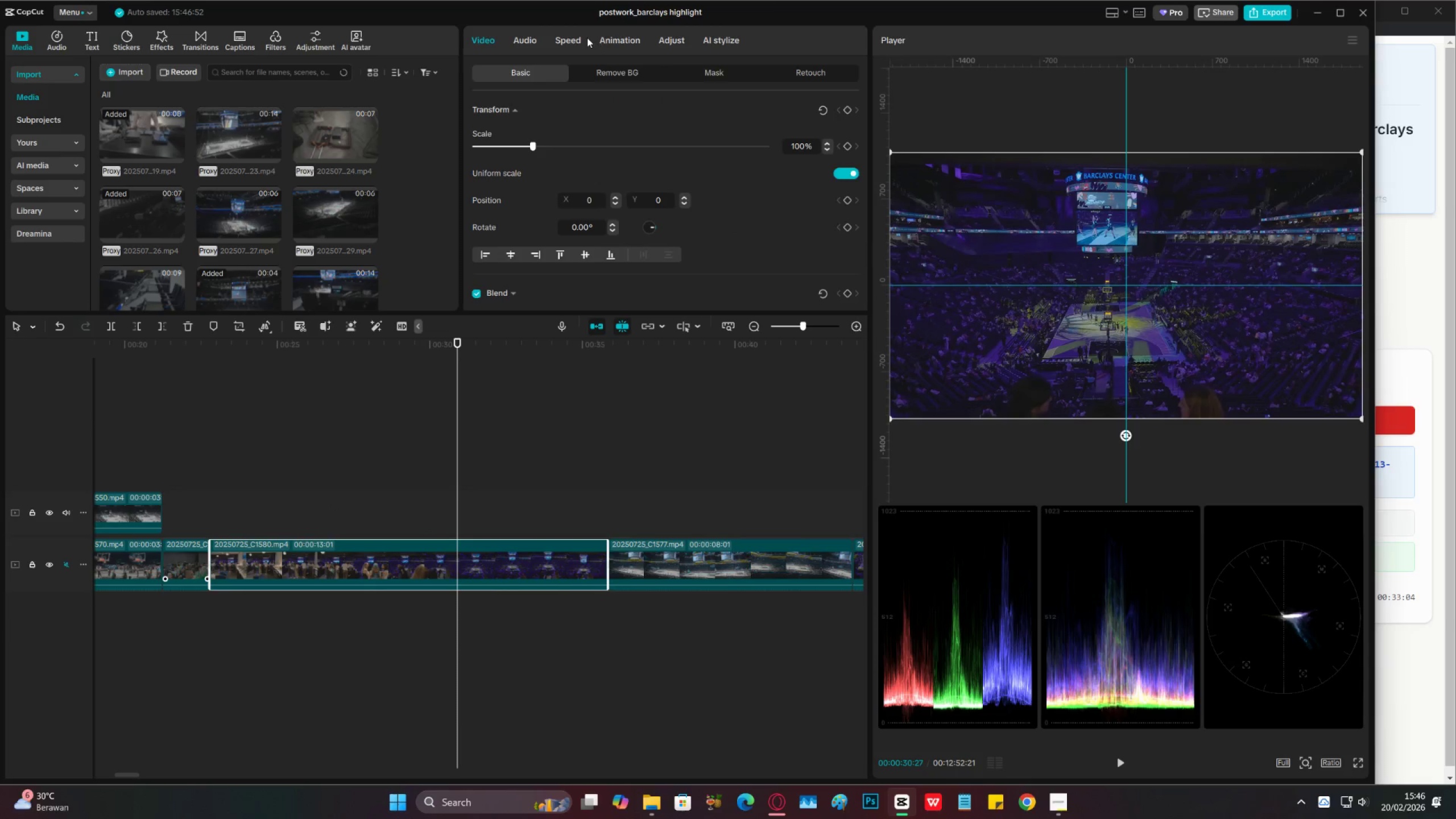 
left_click([574, 41])
 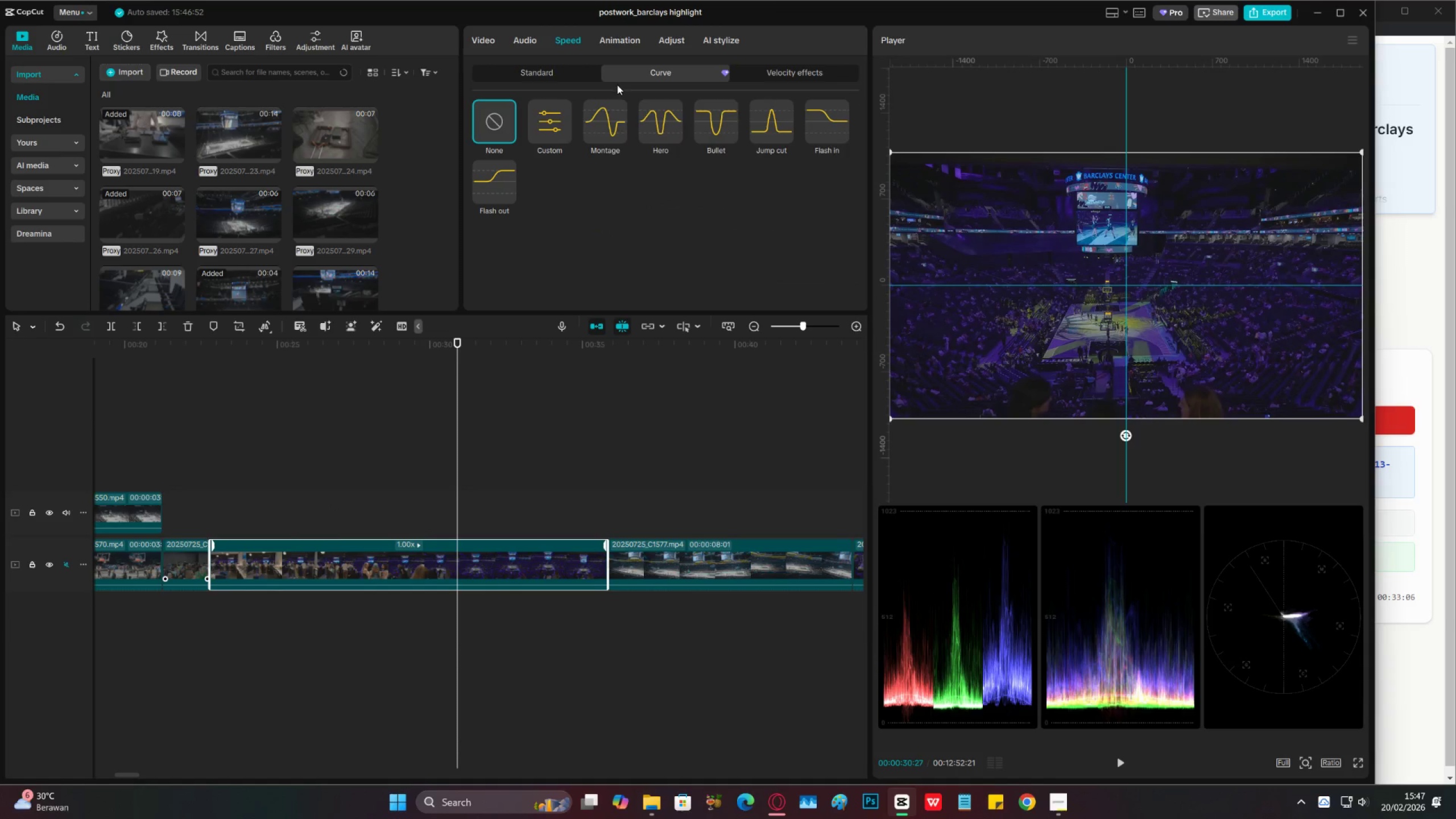 
left_click([548, 133])
 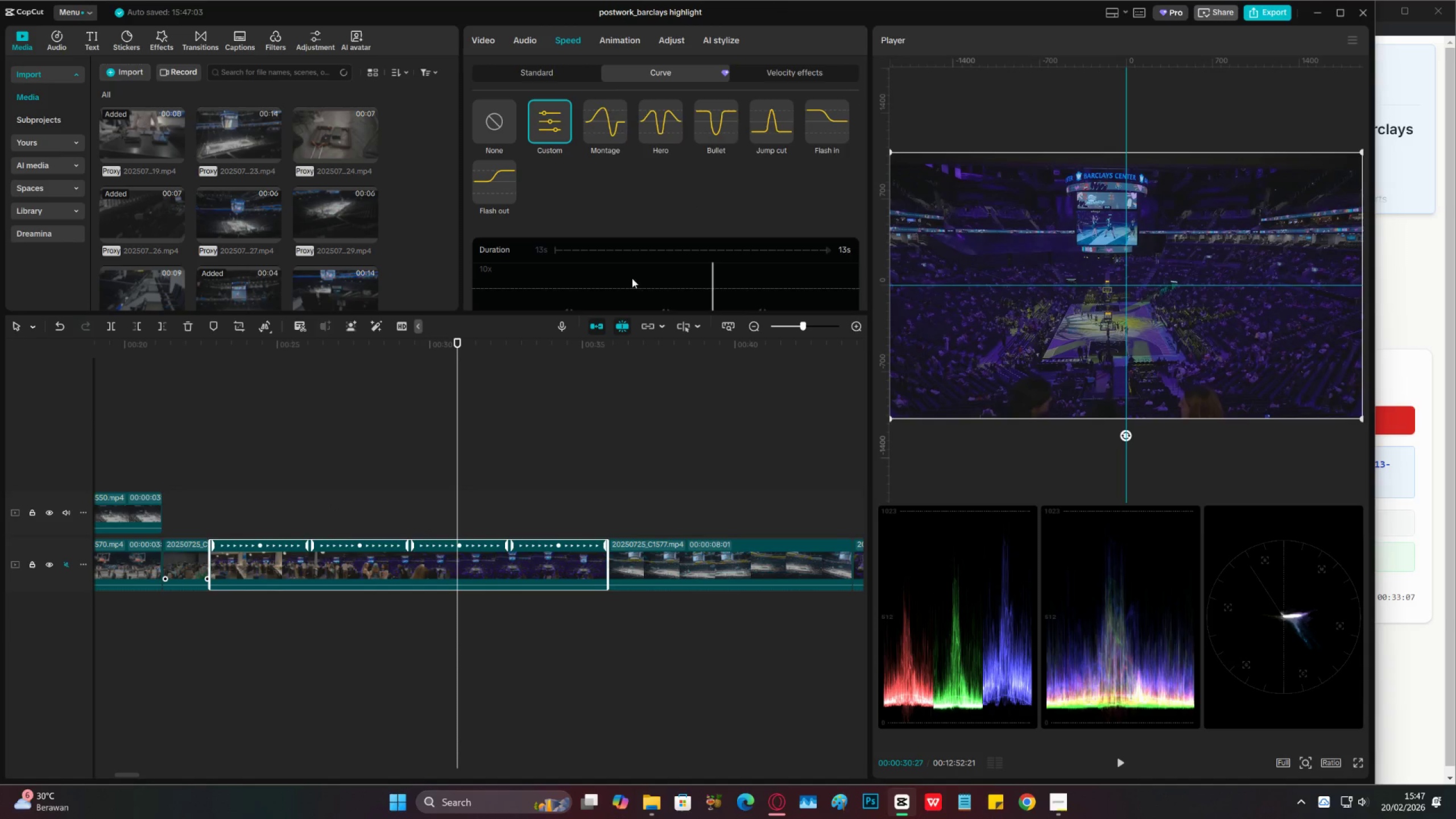 
scroll: coordinate [510, 232], scroll_direction: down, amount: 5.0
 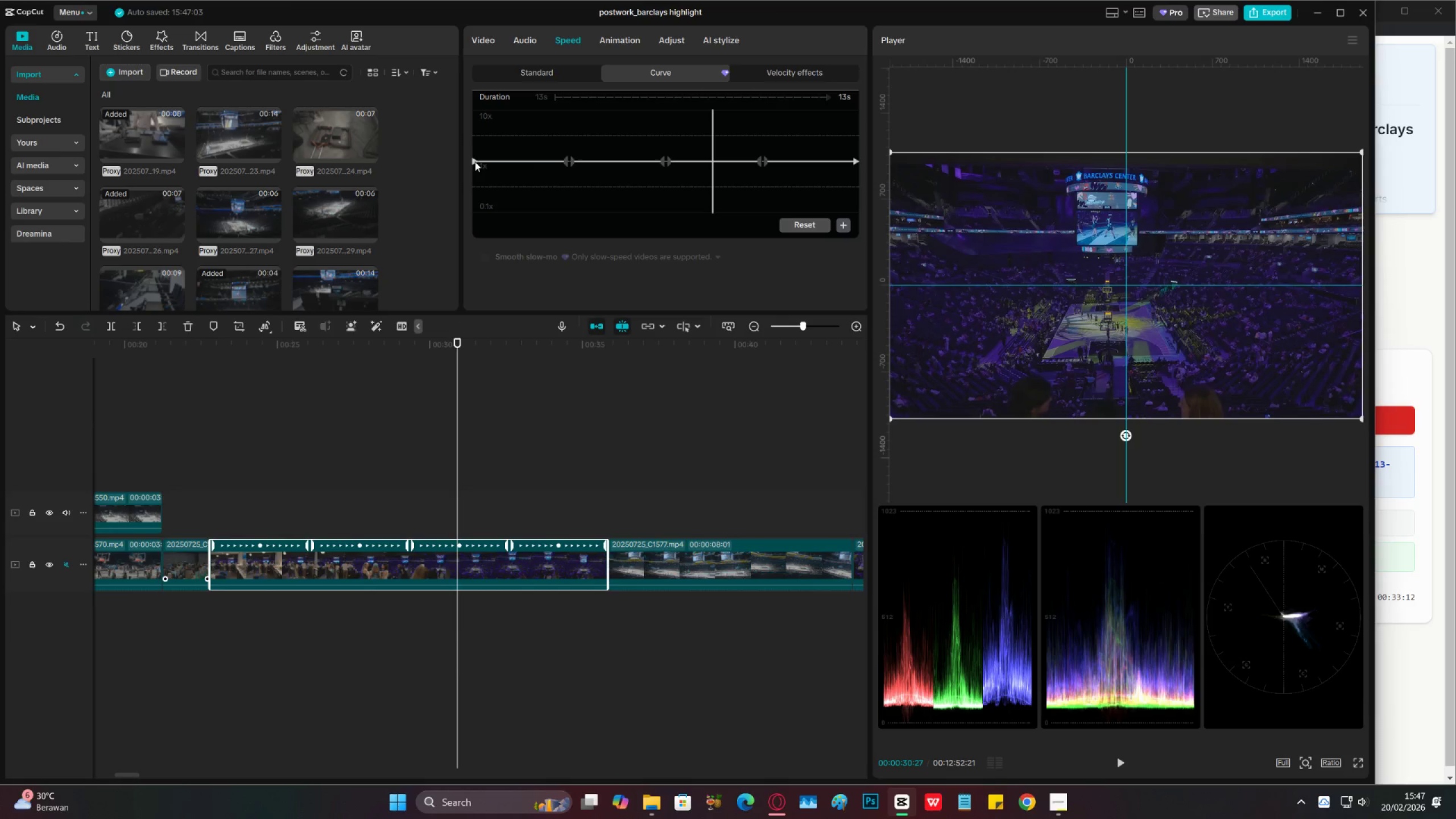 
wait(5.51)
 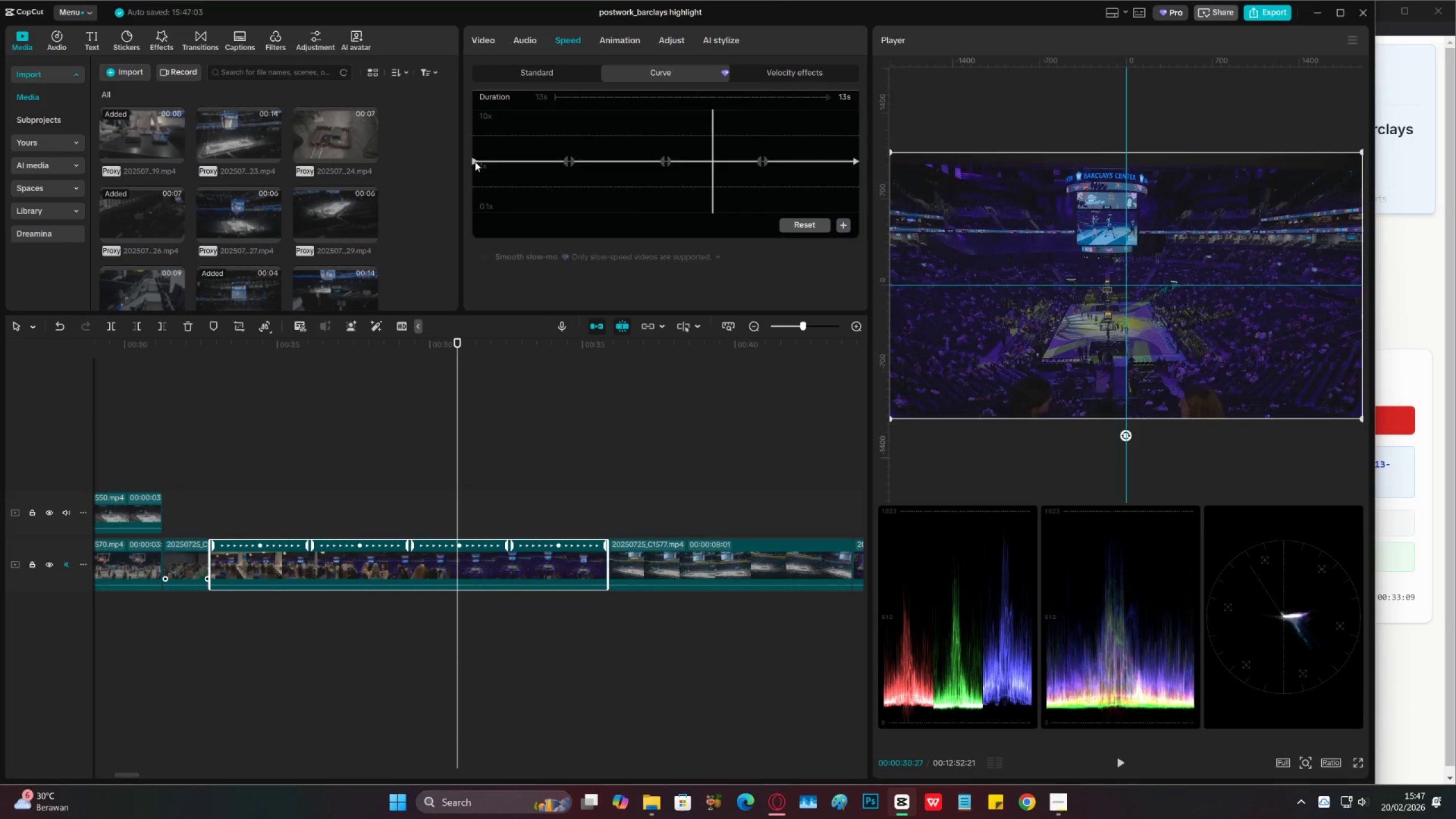 
left_click_drag(start_coordinate=[475, 162], to_coordinate=[473, 136])
 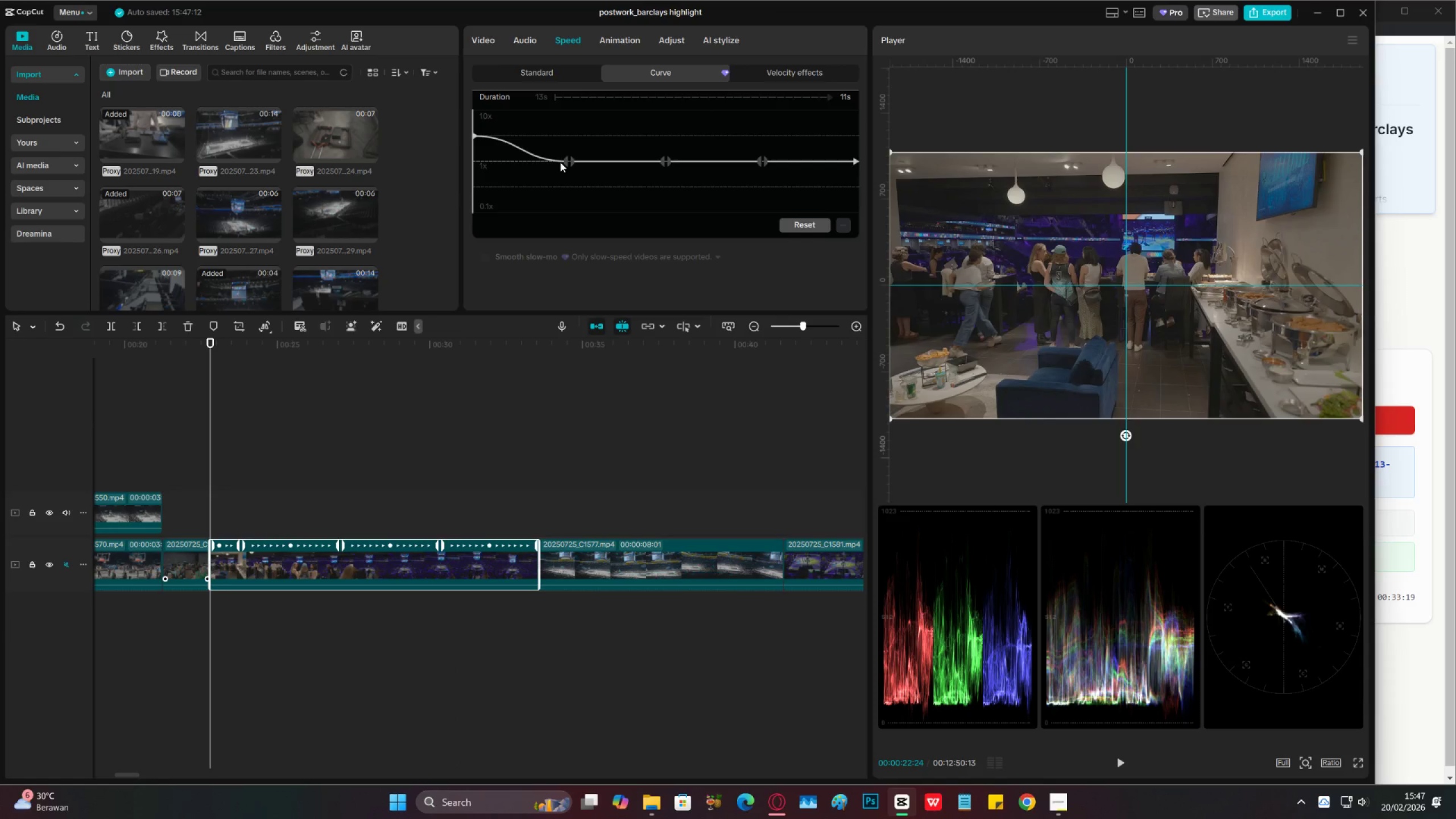 
wait(8.93)
 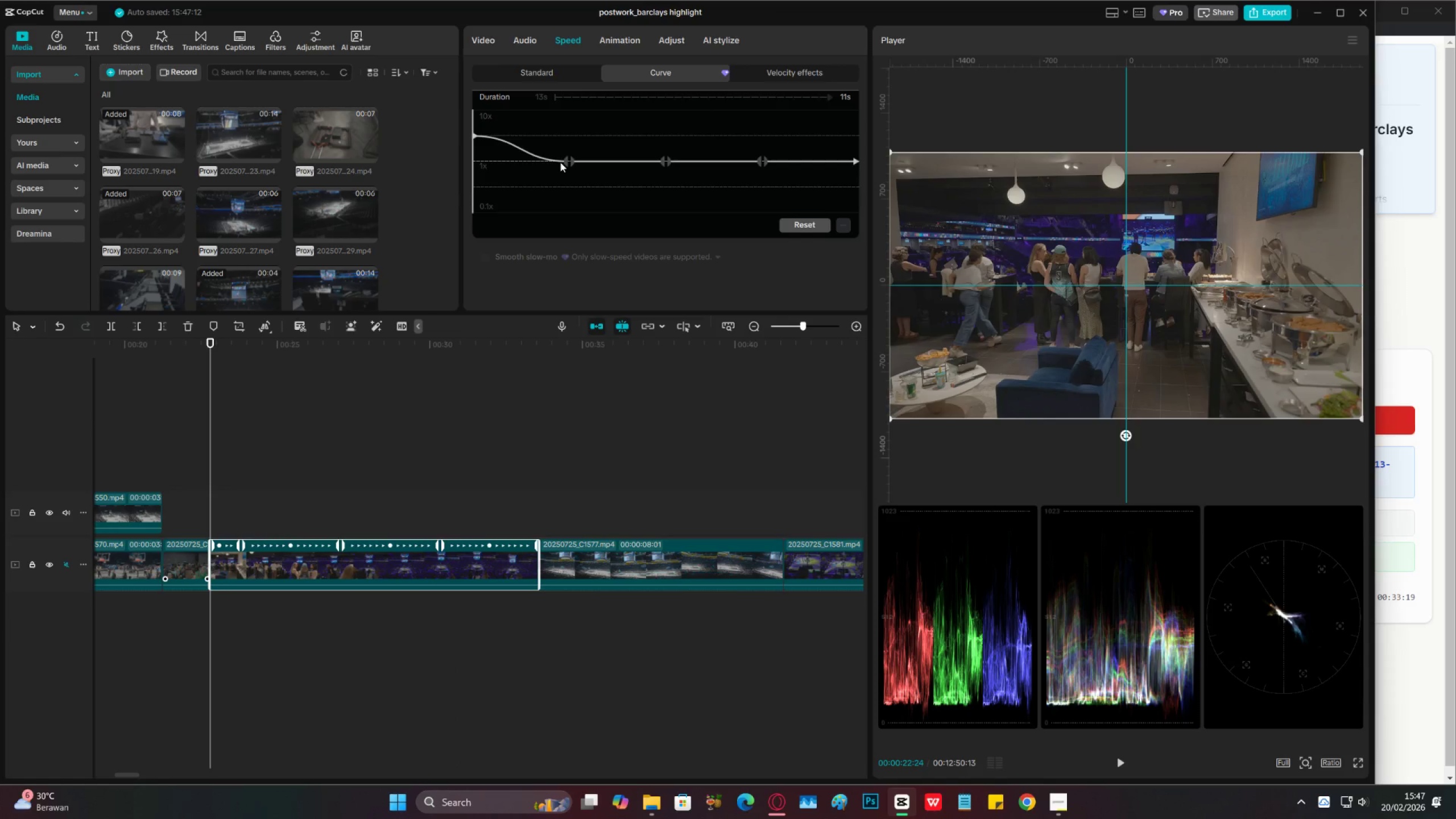 
left_click_drag(start_coordinate=[568, 162], to_coordinate=[569, 146])
 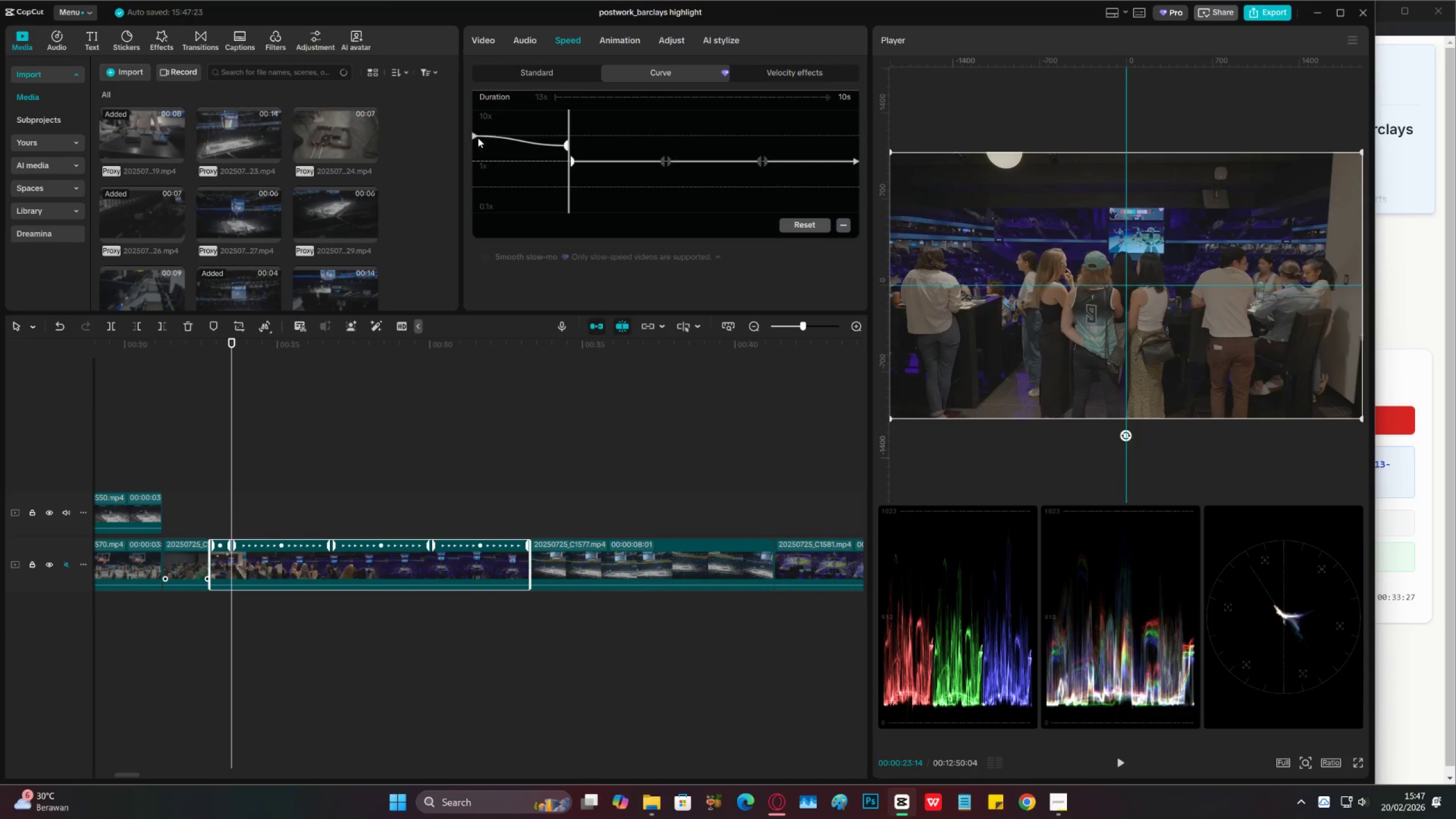 
left_click_drag(start_coordinate=[473, 135], to_coordinate=[474, 162])
 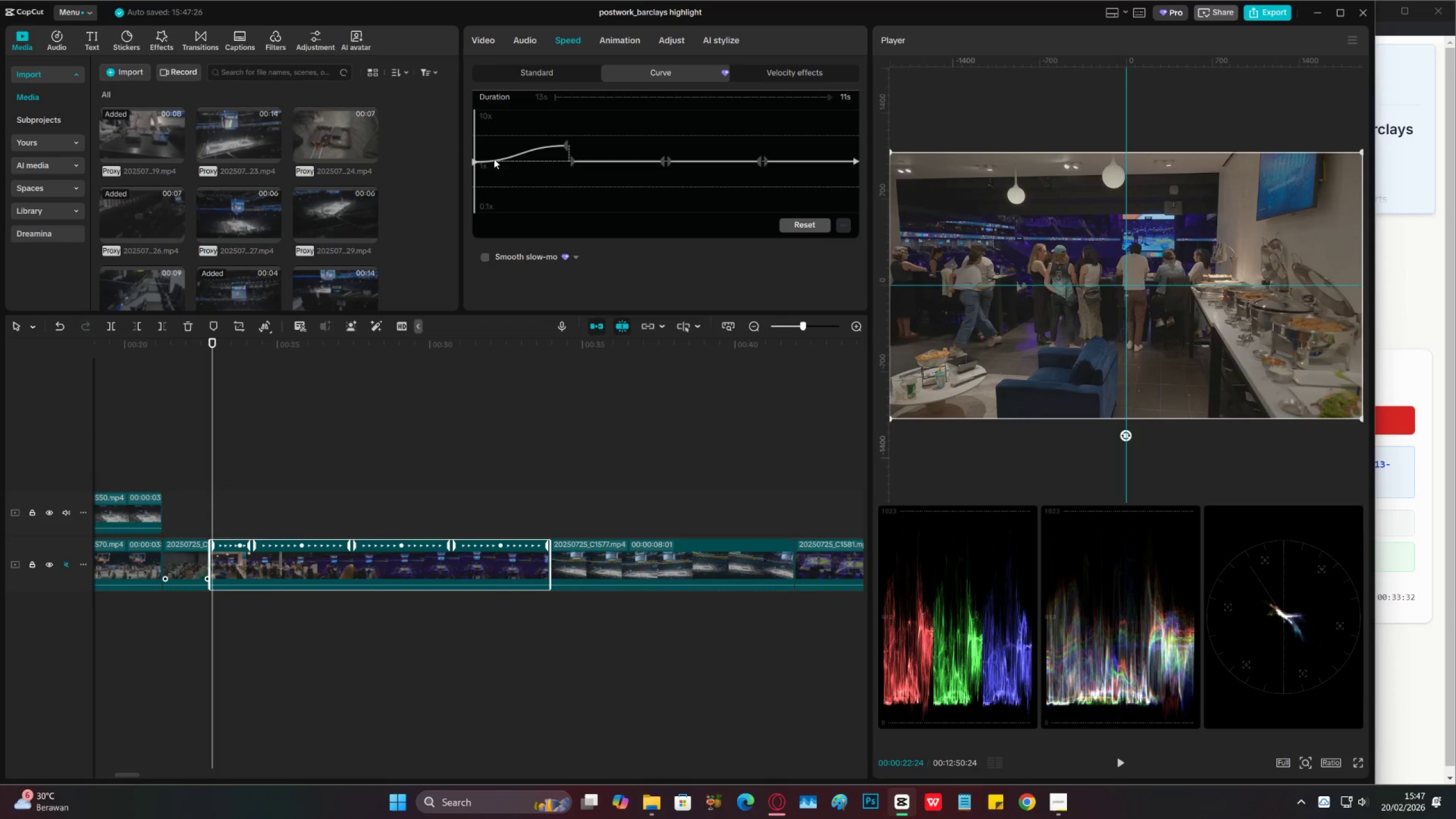 
left_click_drag(start_coordinate=[570, 160], to_coordinate=[570, 149])
 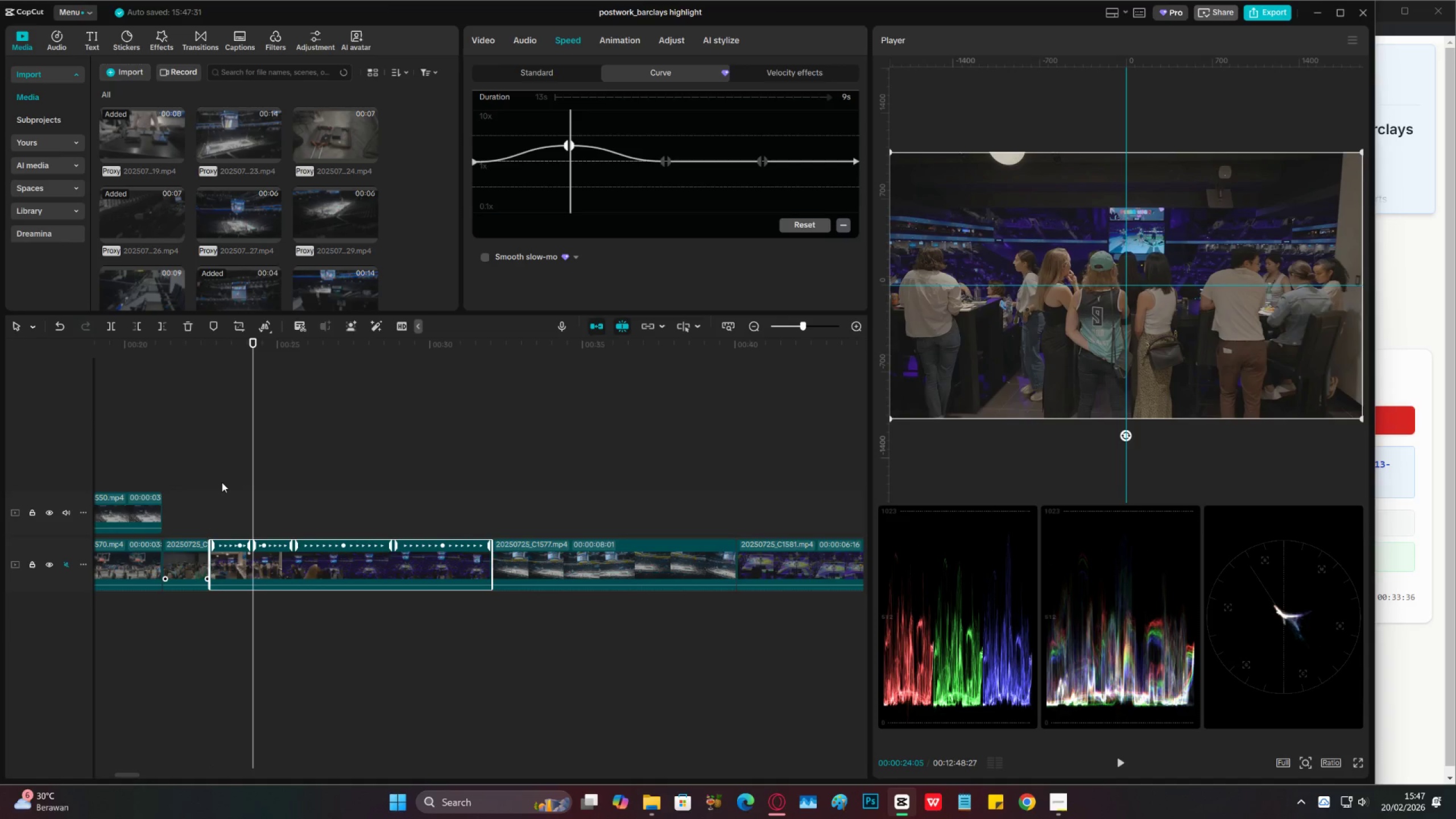 
left_click([210, 503])
 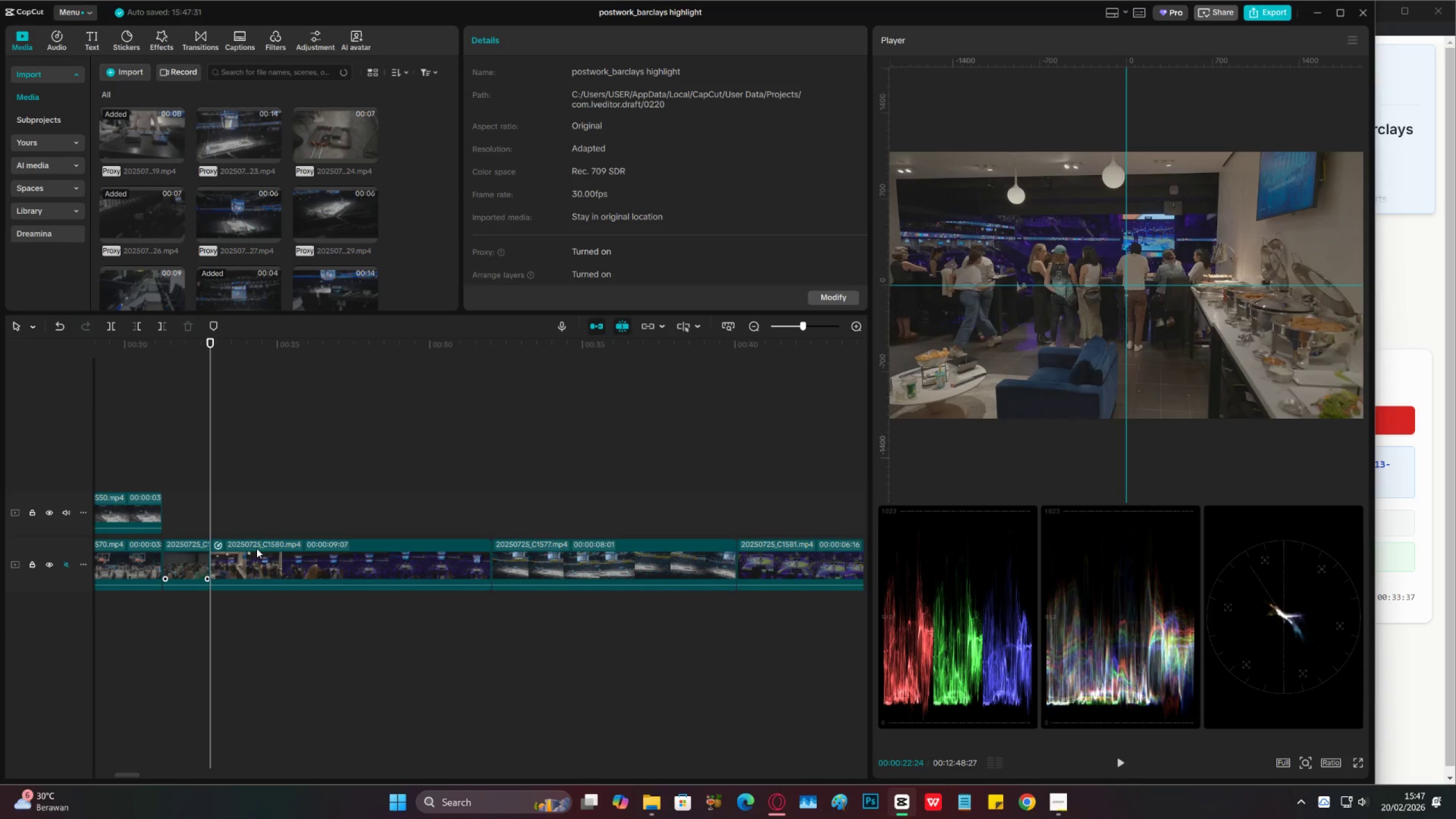 
left_click([269, 557])
 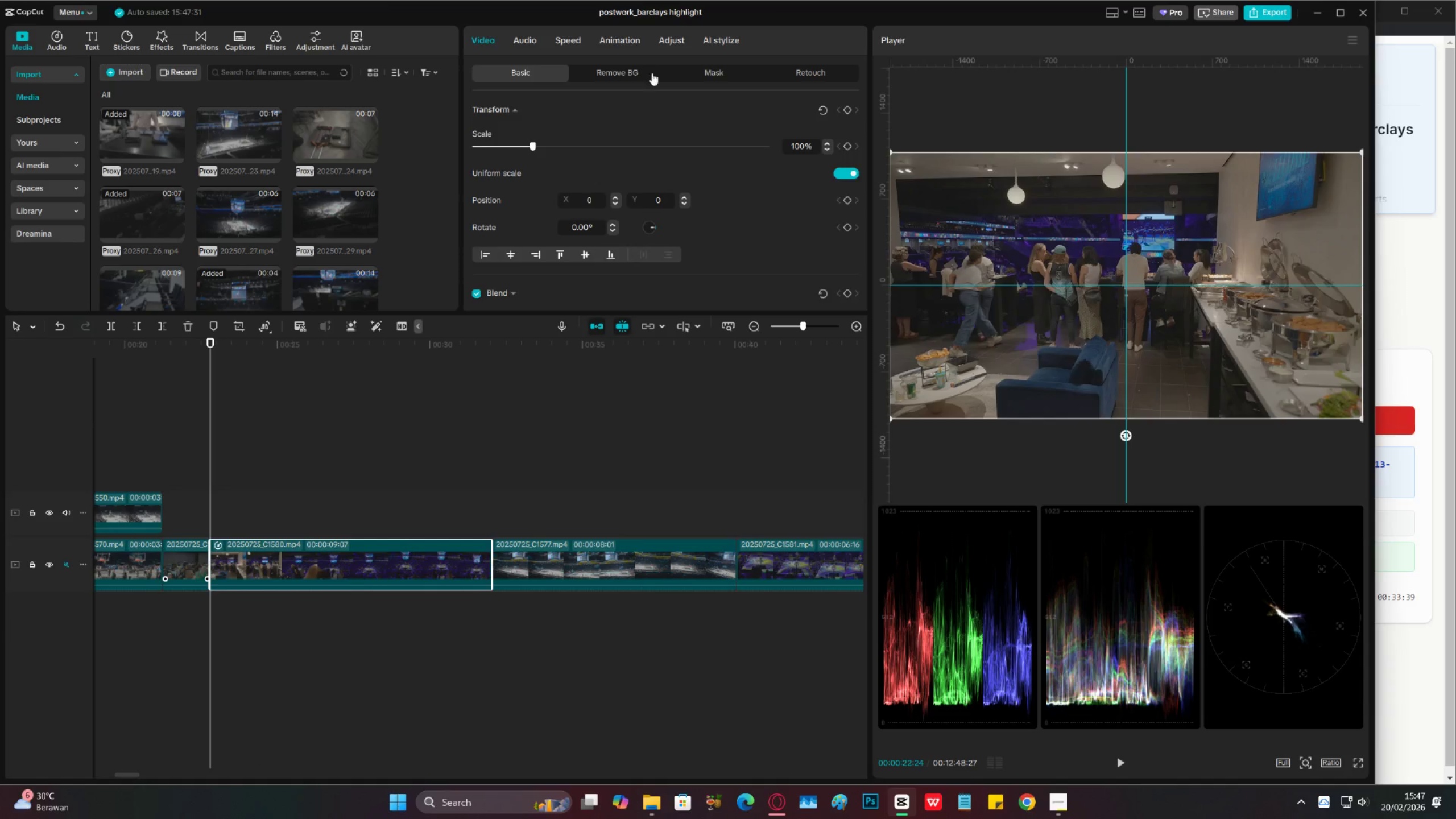 
left_click([571, 39])
 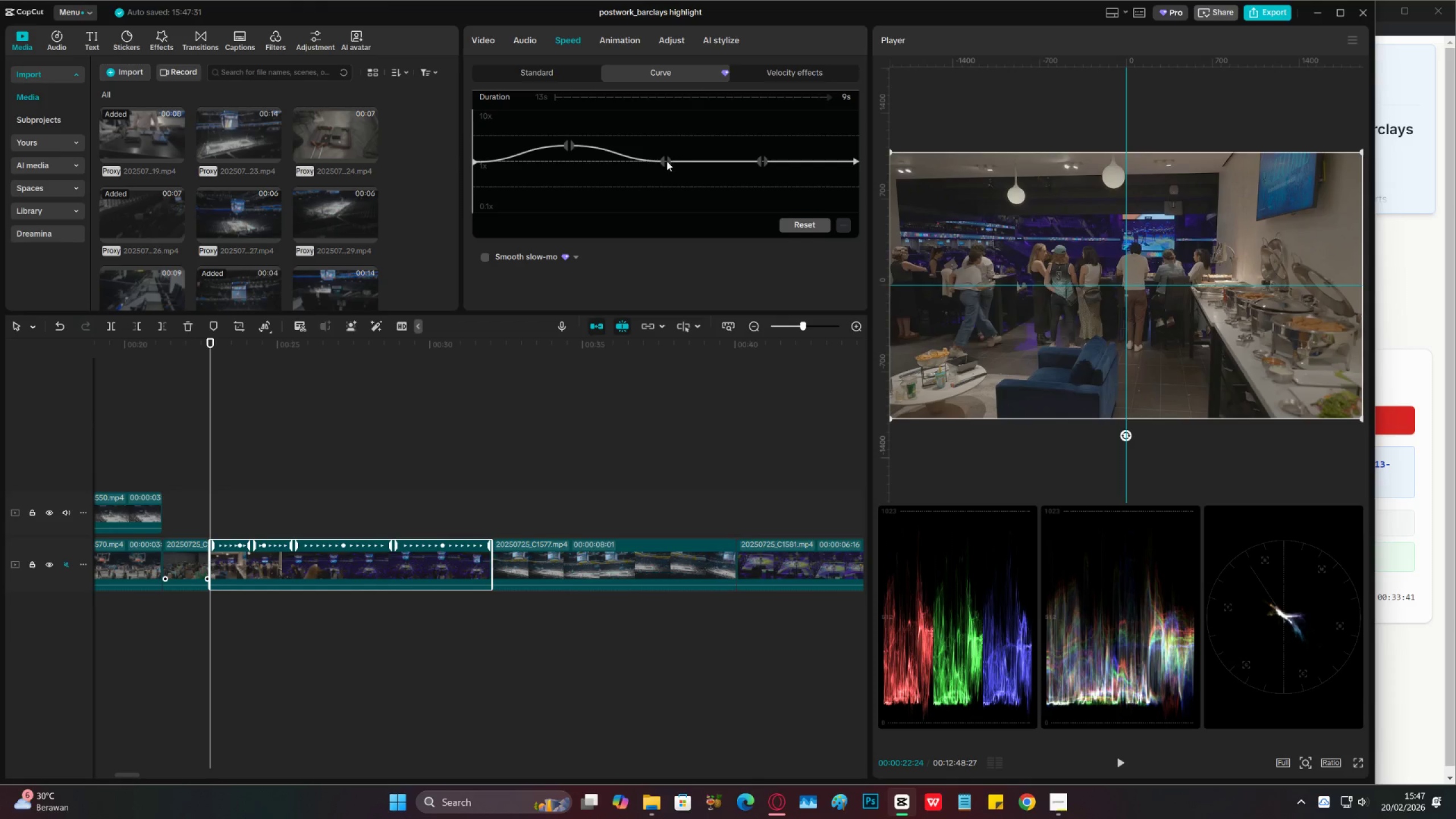 
left_click_drag(start_coordinate=[663, 163], to_coordinate=[661, 148])
 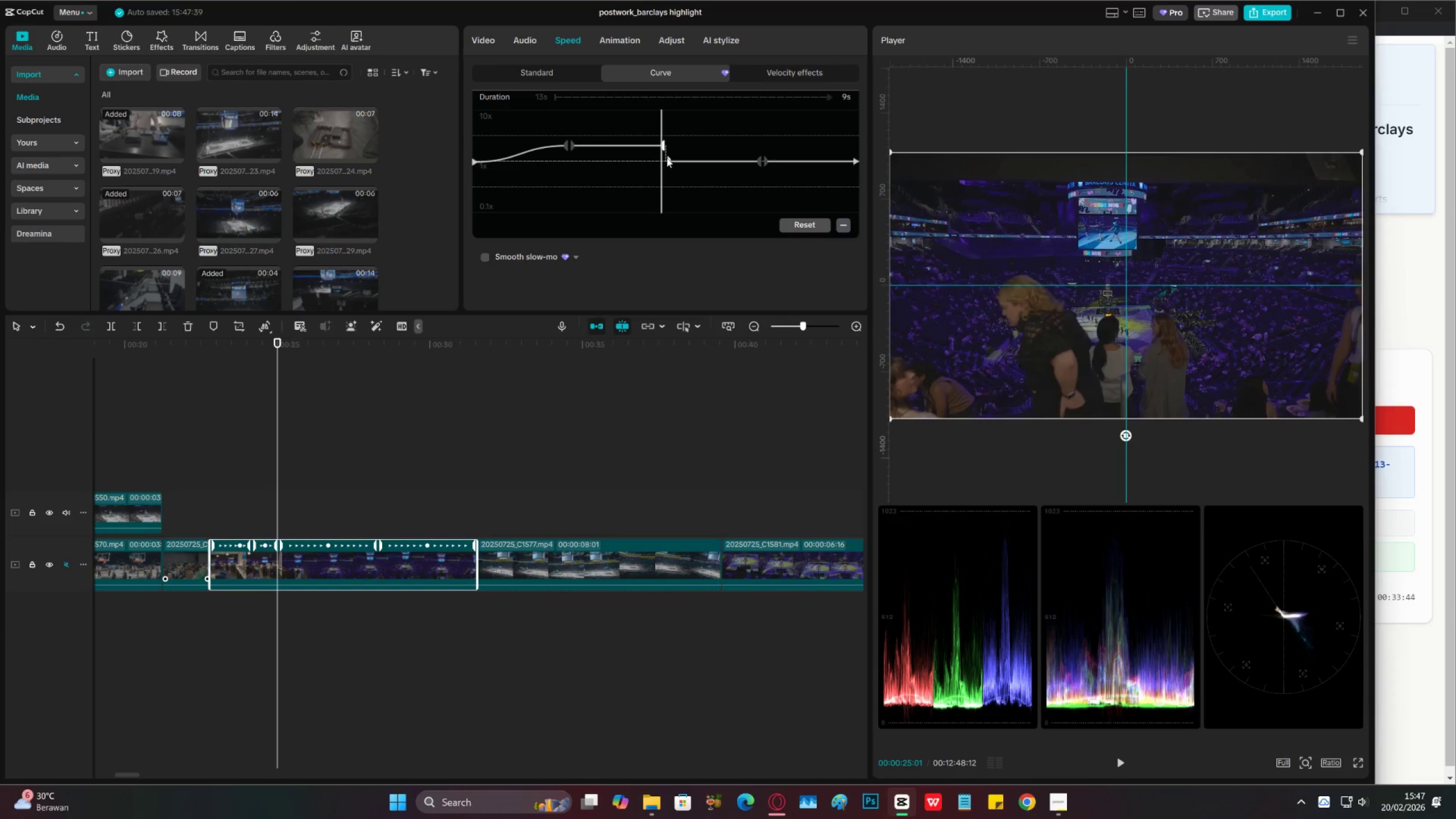 
left_click_drag(start_coordinate=[661, 144], to_coordinate=[660, 159])
 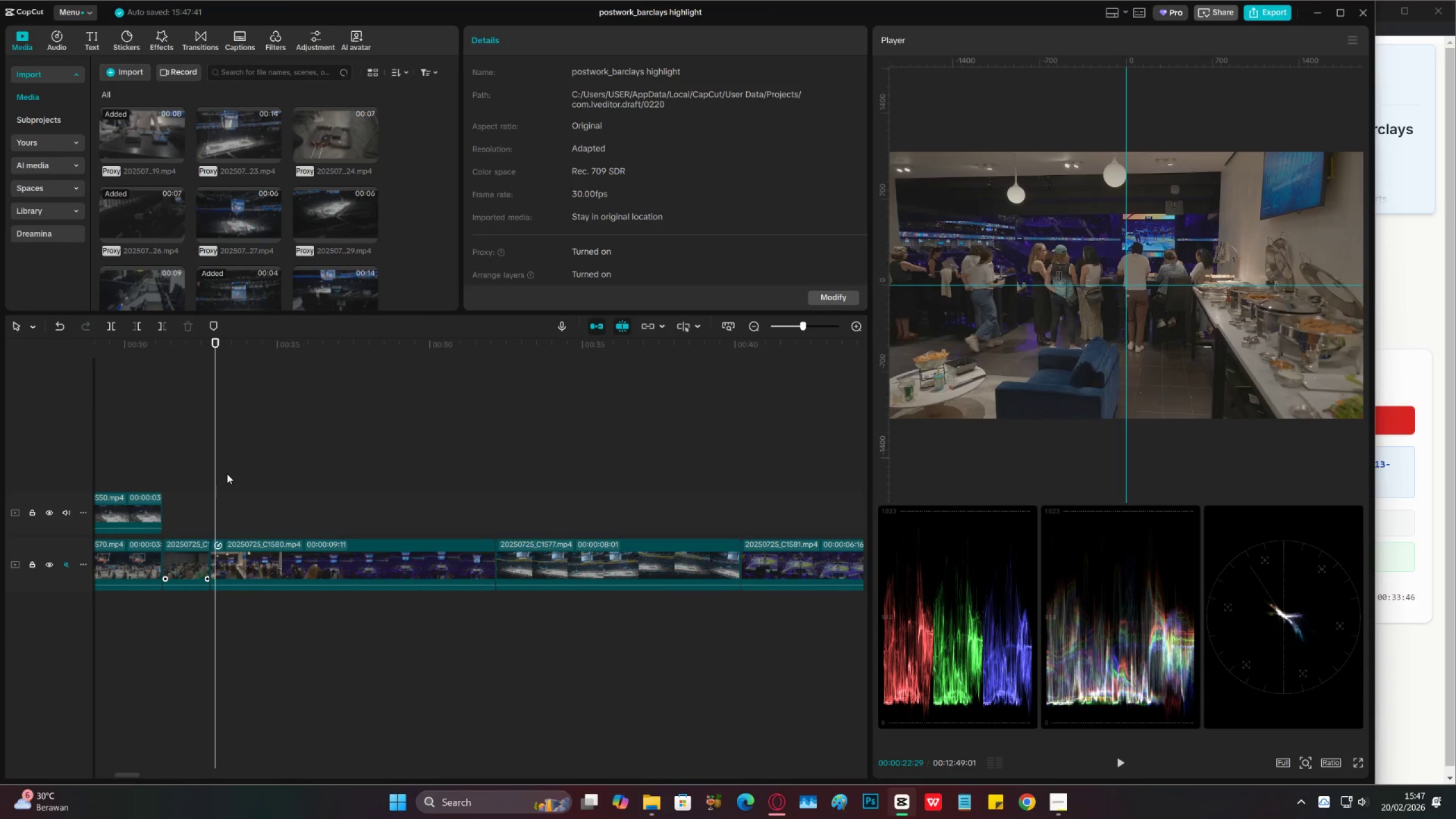 
left_click_drag(start_coordinate=[214, 465], to_coordinate=[210, 465])
 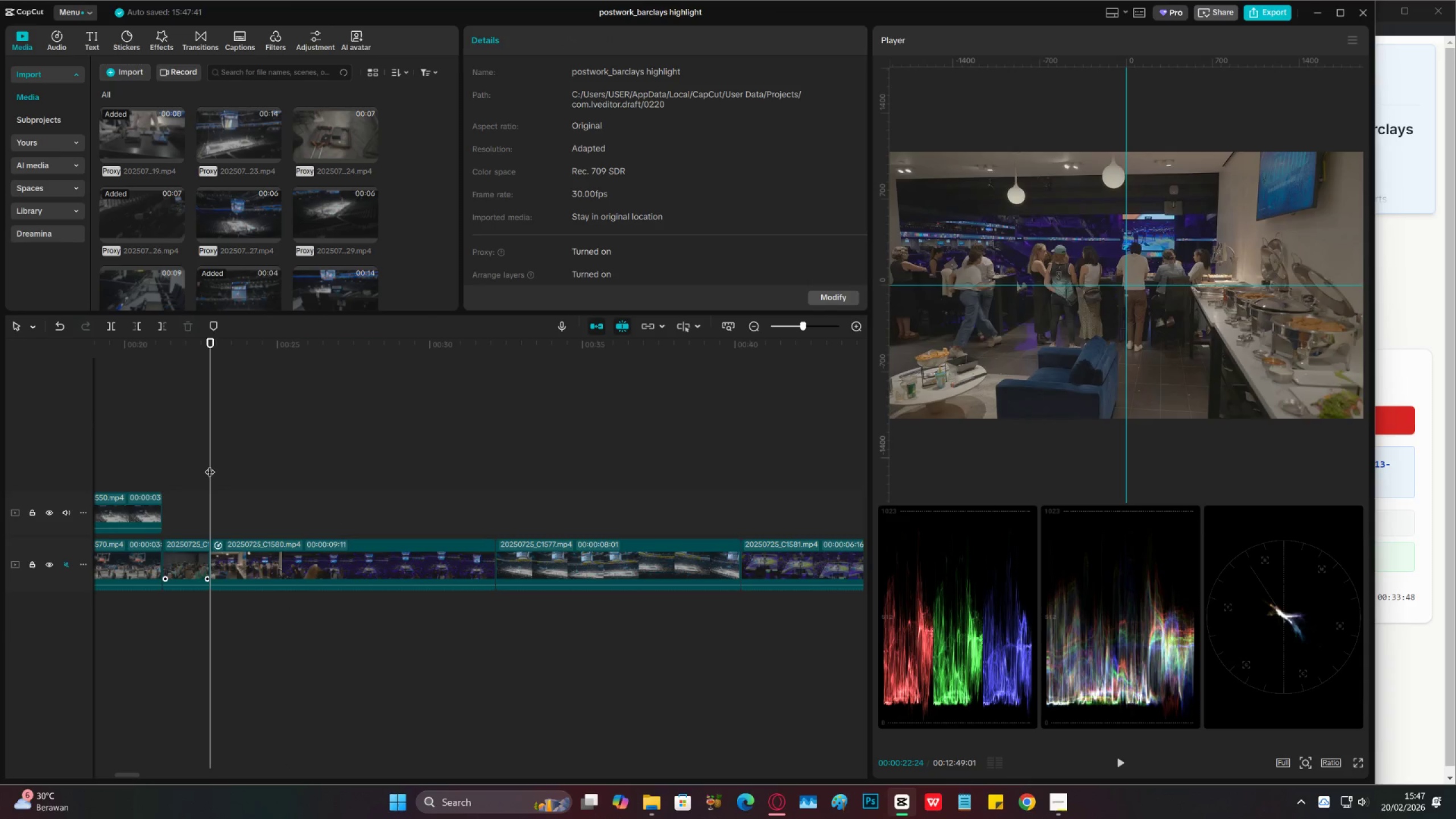 
key(Space)
 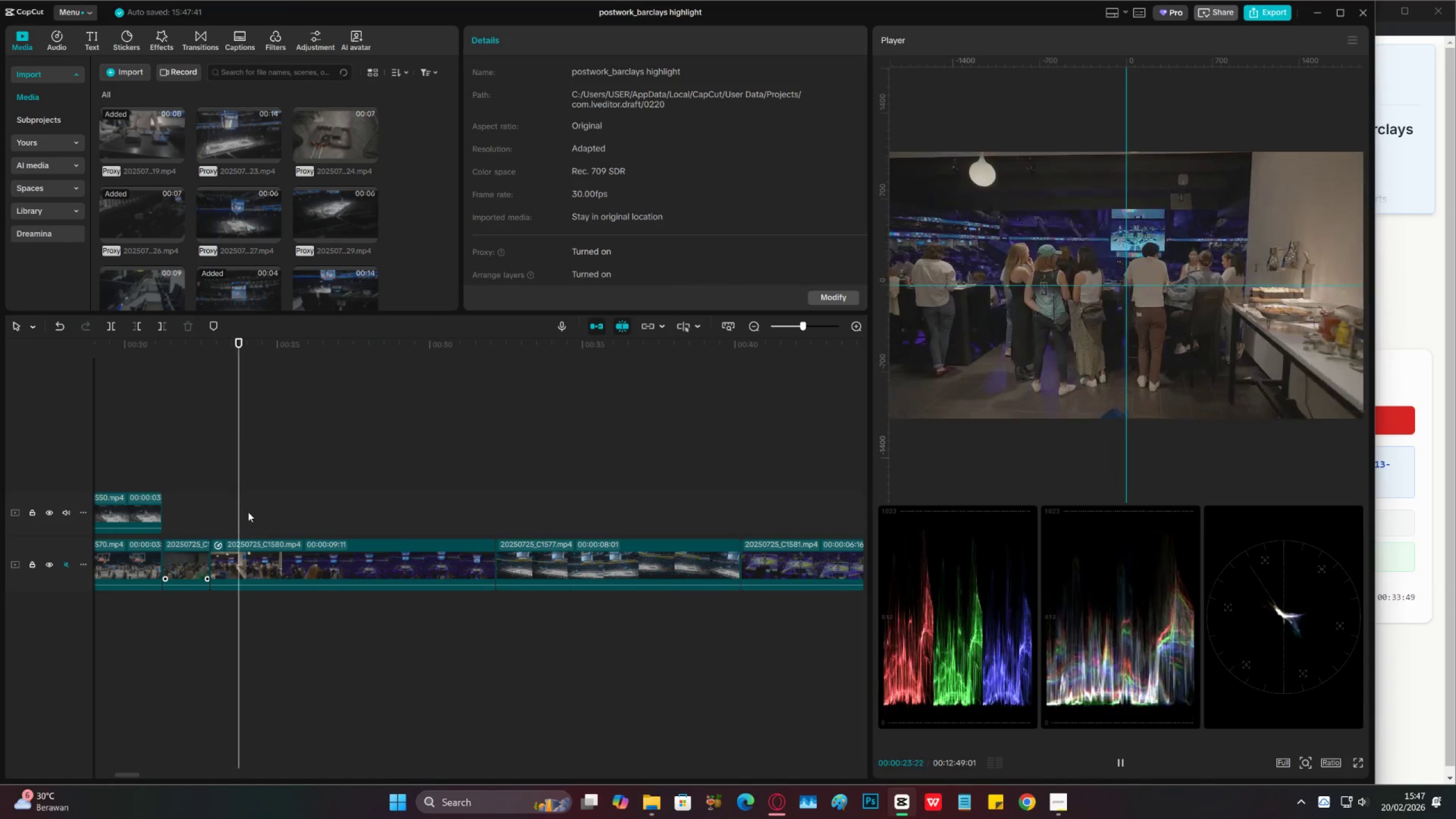 
key(Space)
 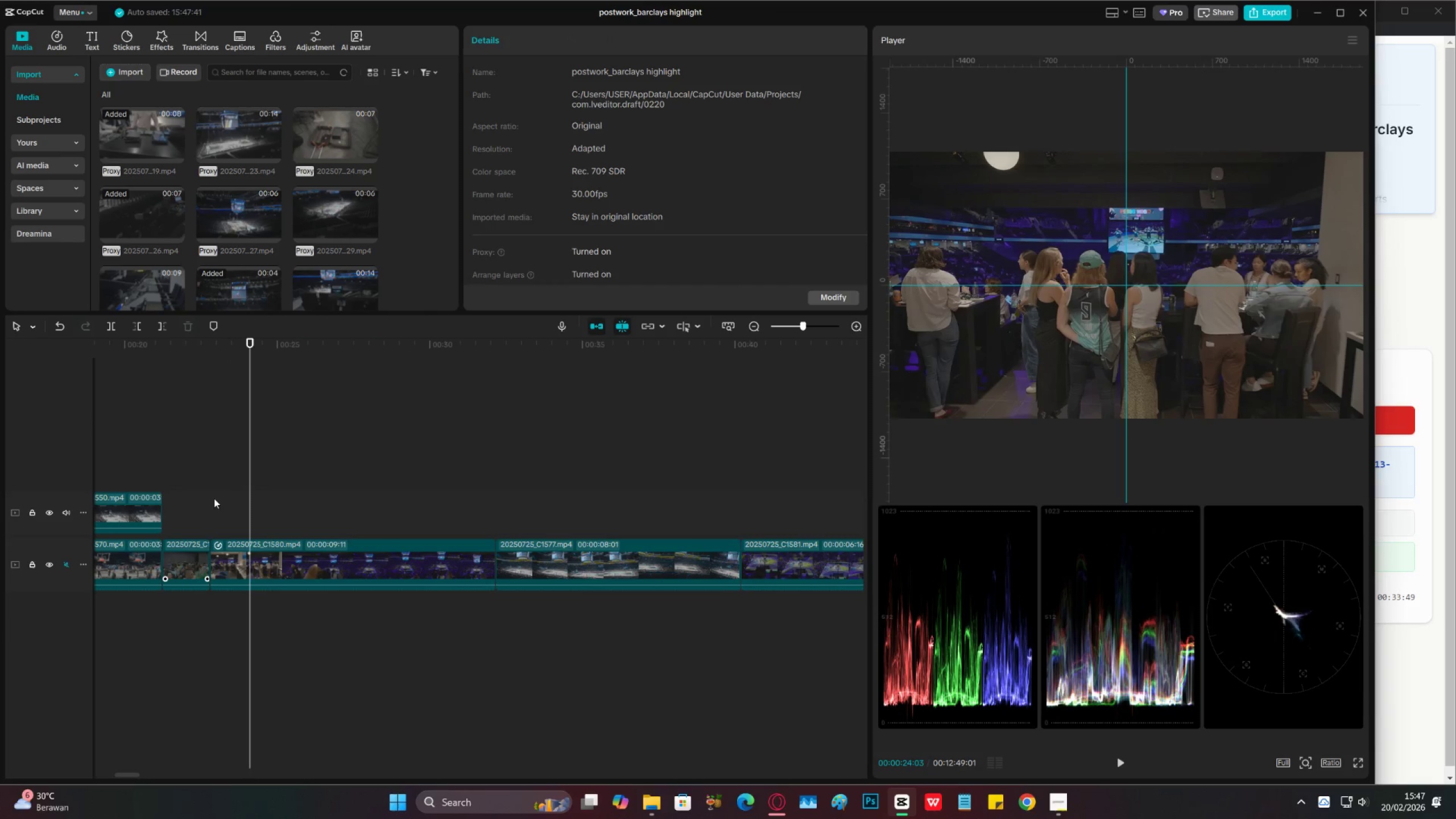 
left_click([212, 497])
 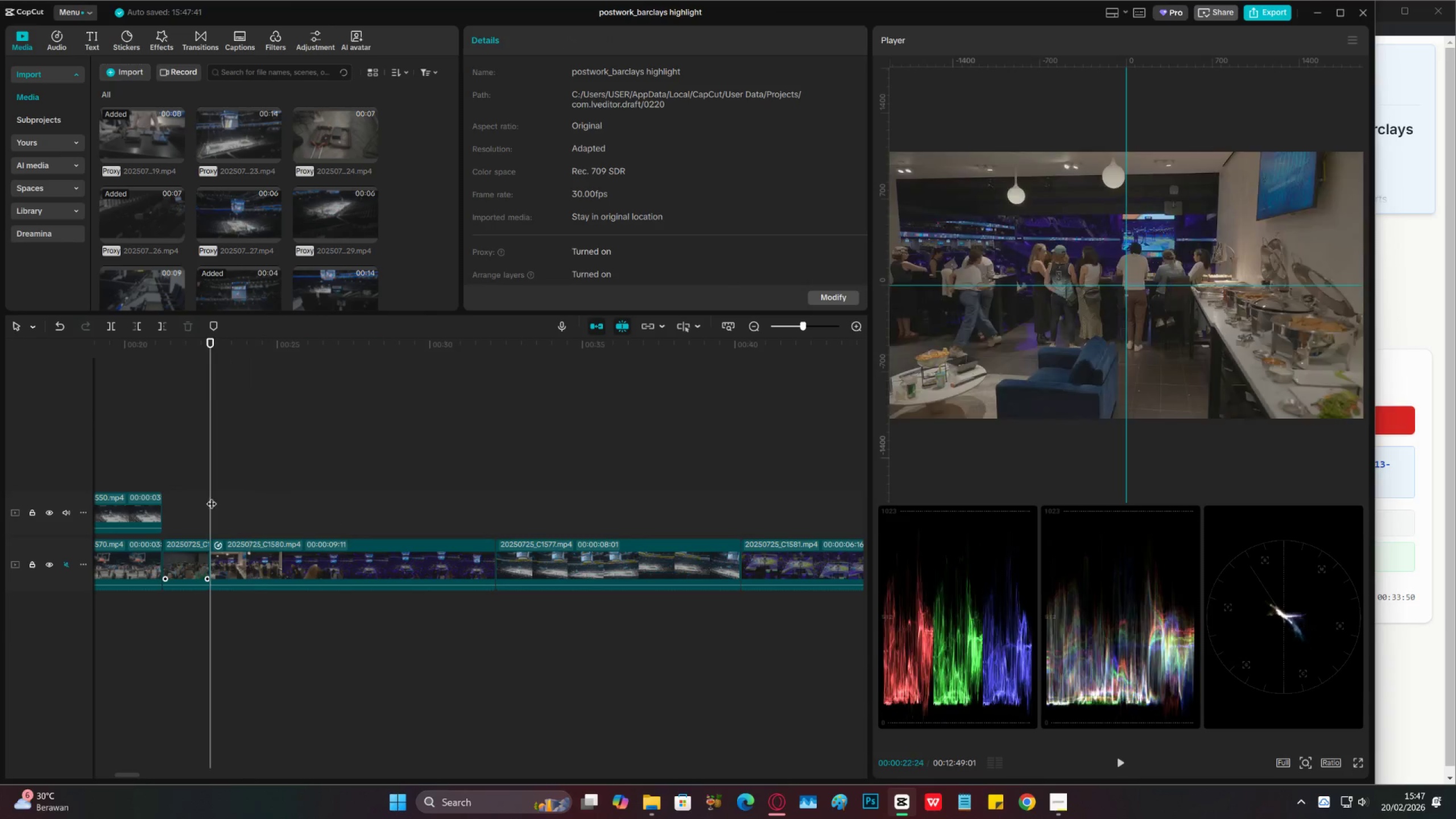 
key(Space)
 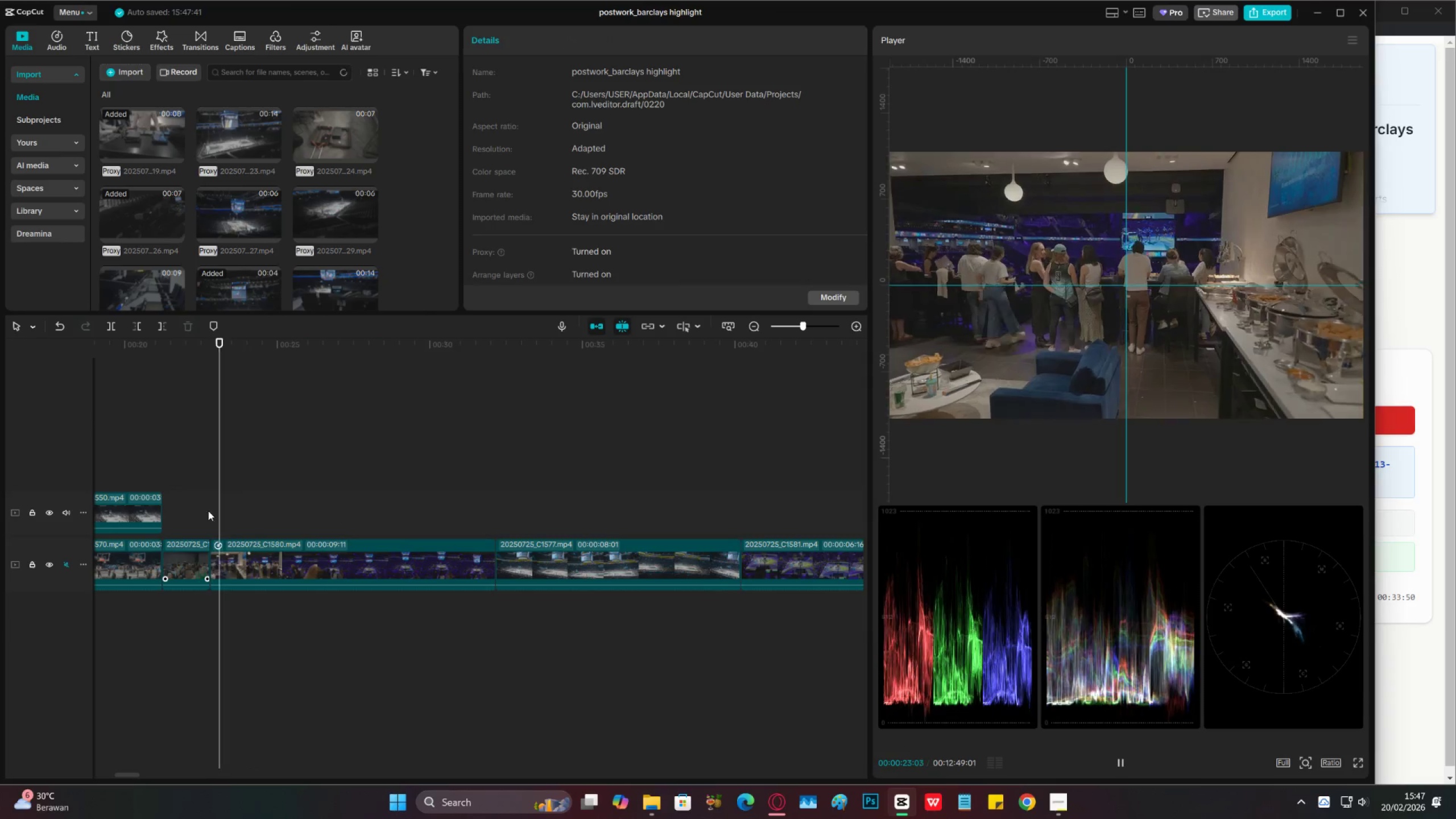 
key(Space)
 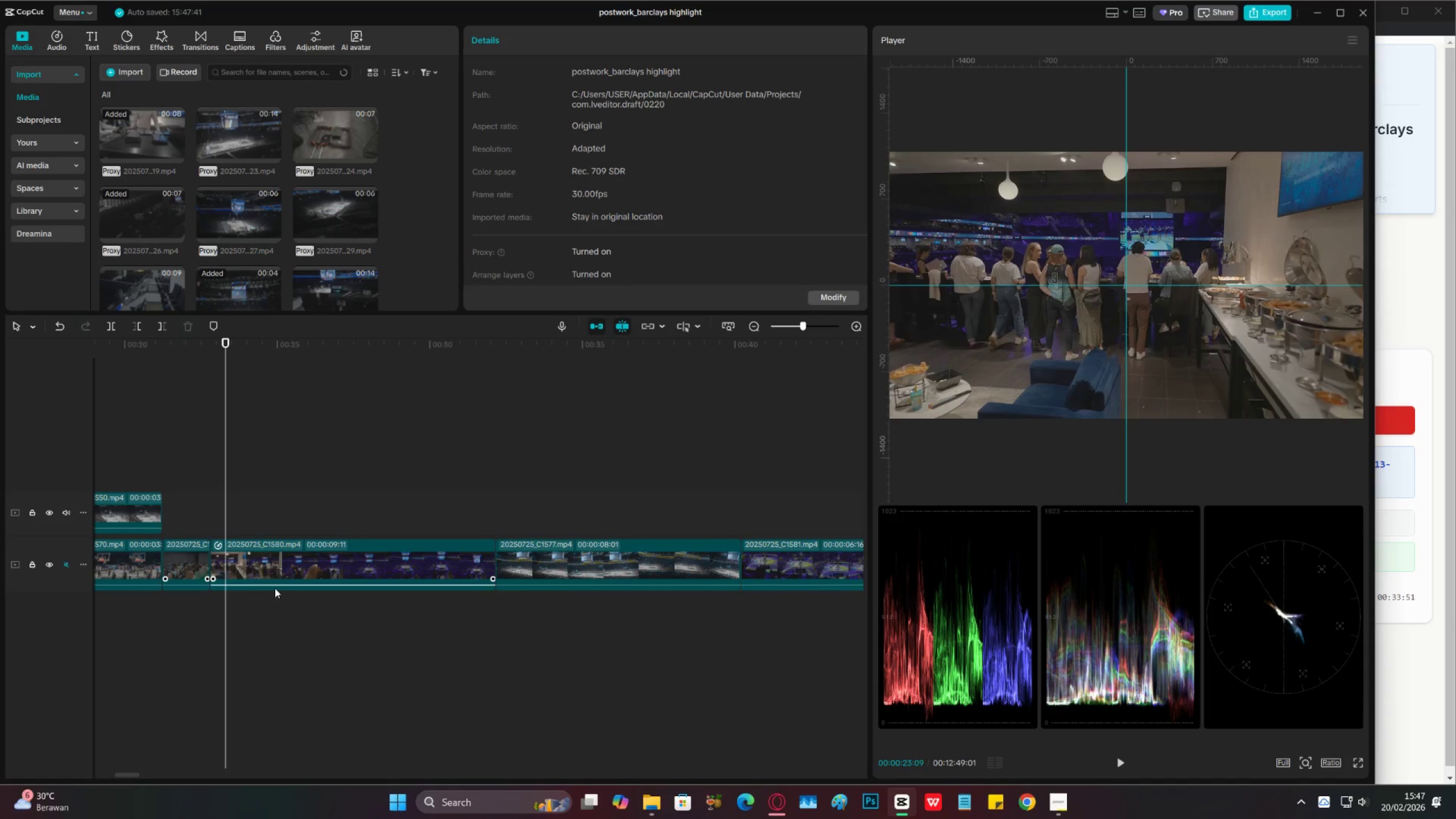 
left_click([274, 565])
 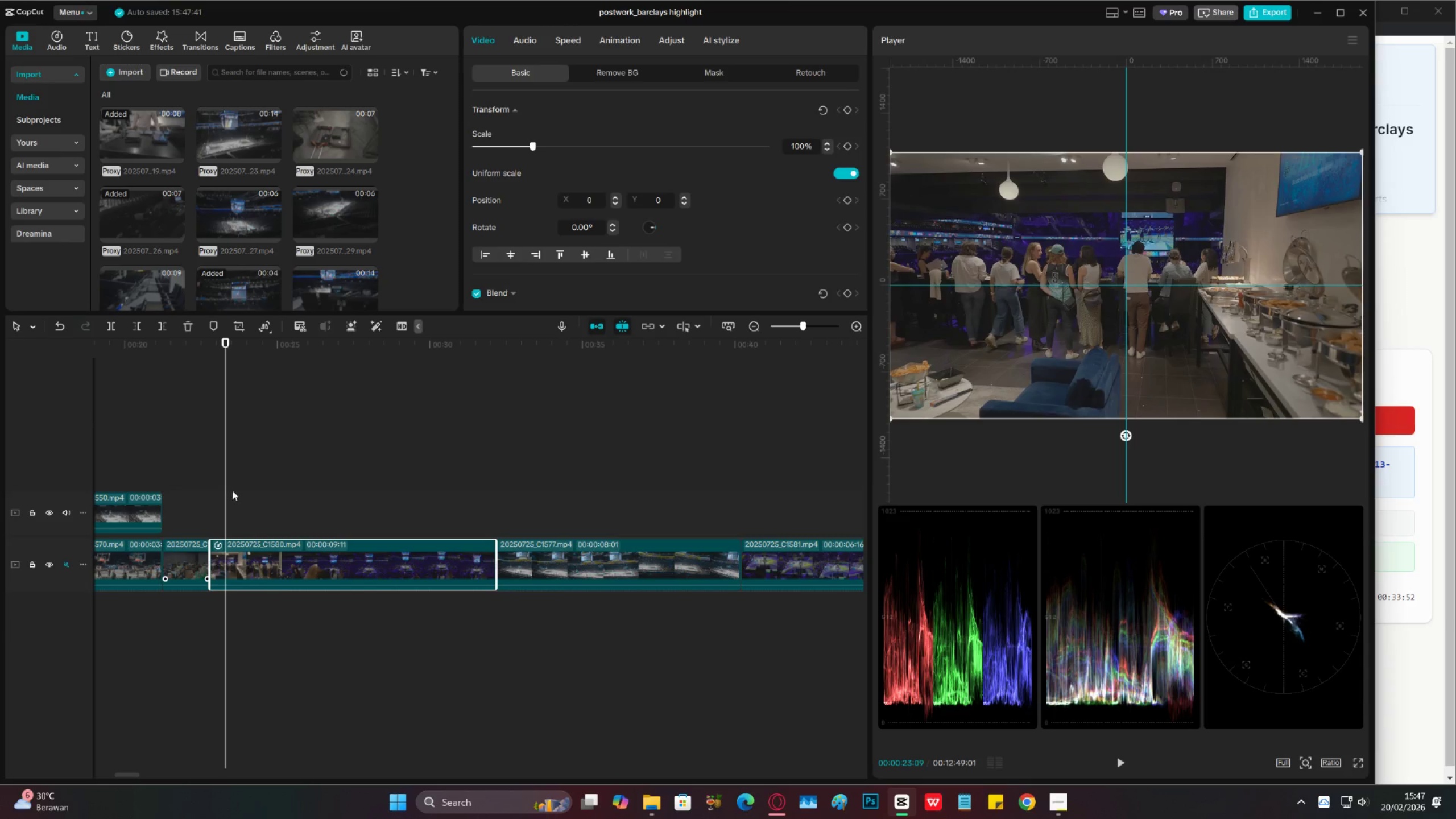 
left_click_drag(start_coordinate=[226, 489], to_coordinate=[212, 490])
 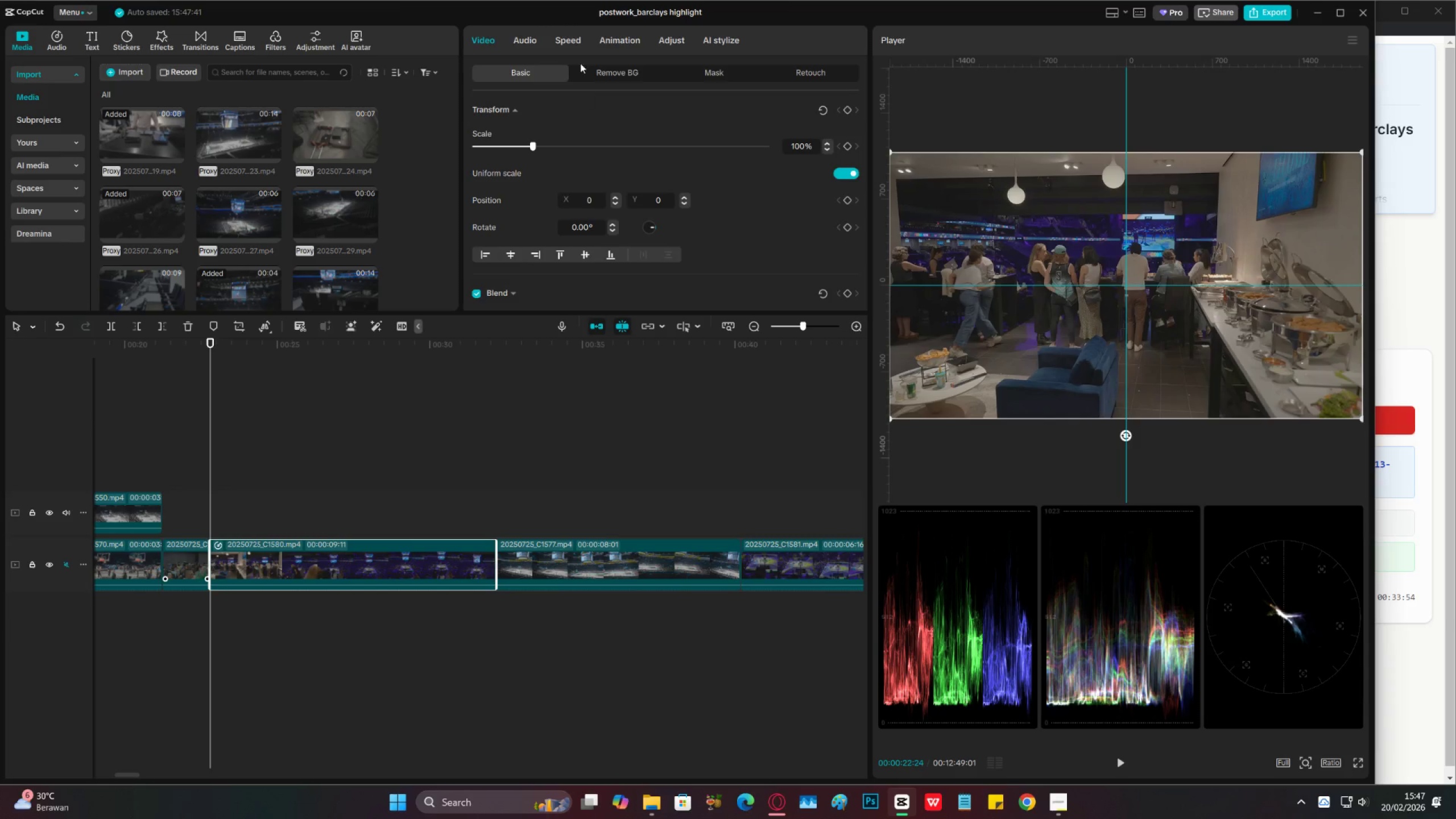 
left_click([562, 32])
 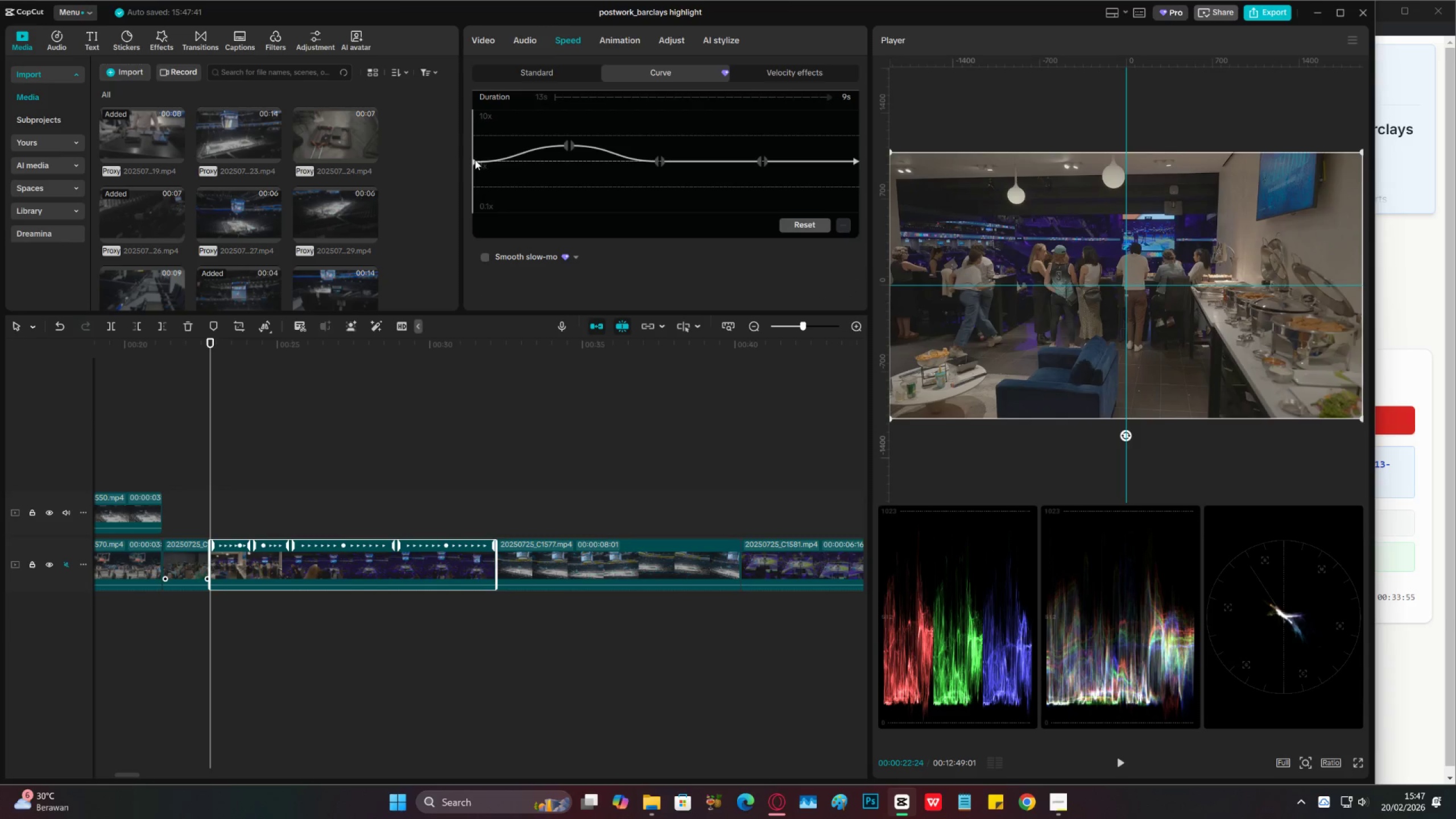 
left_click_drag(start_coordinate=[475, 160], to_coordinate=[472, 147])
 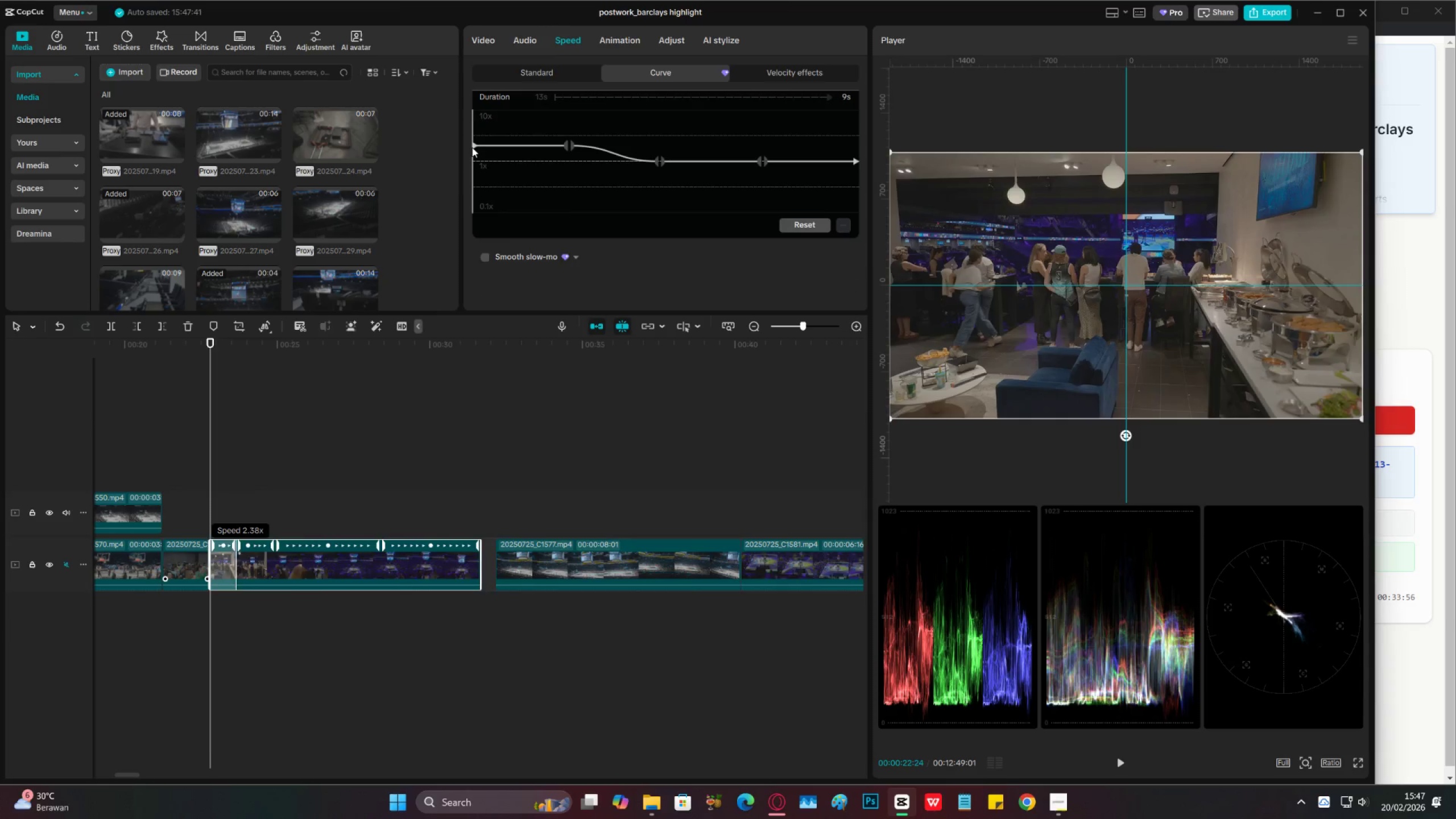 
key(Space)
 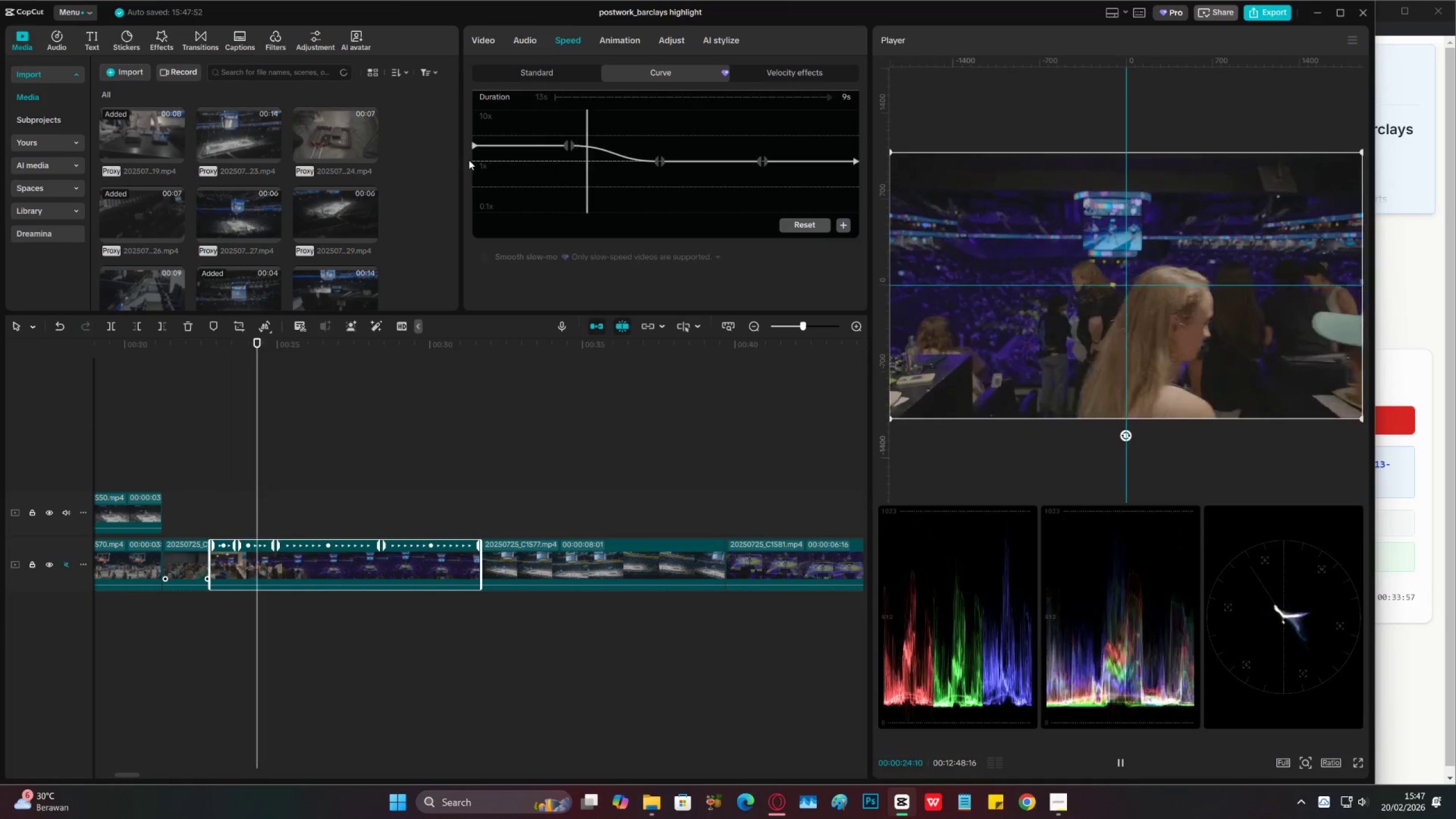 
key(Space)
 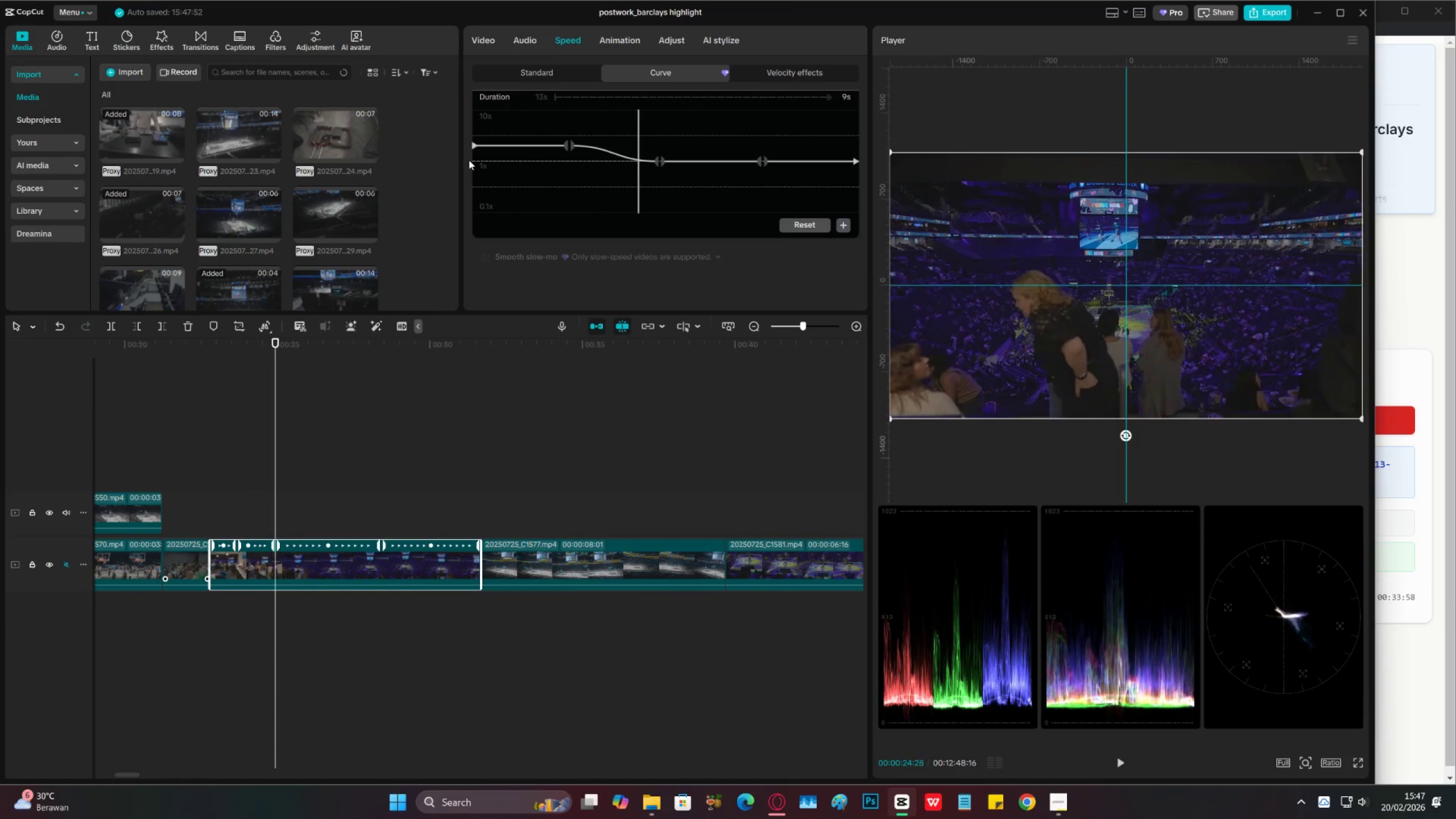 
key(Space)
 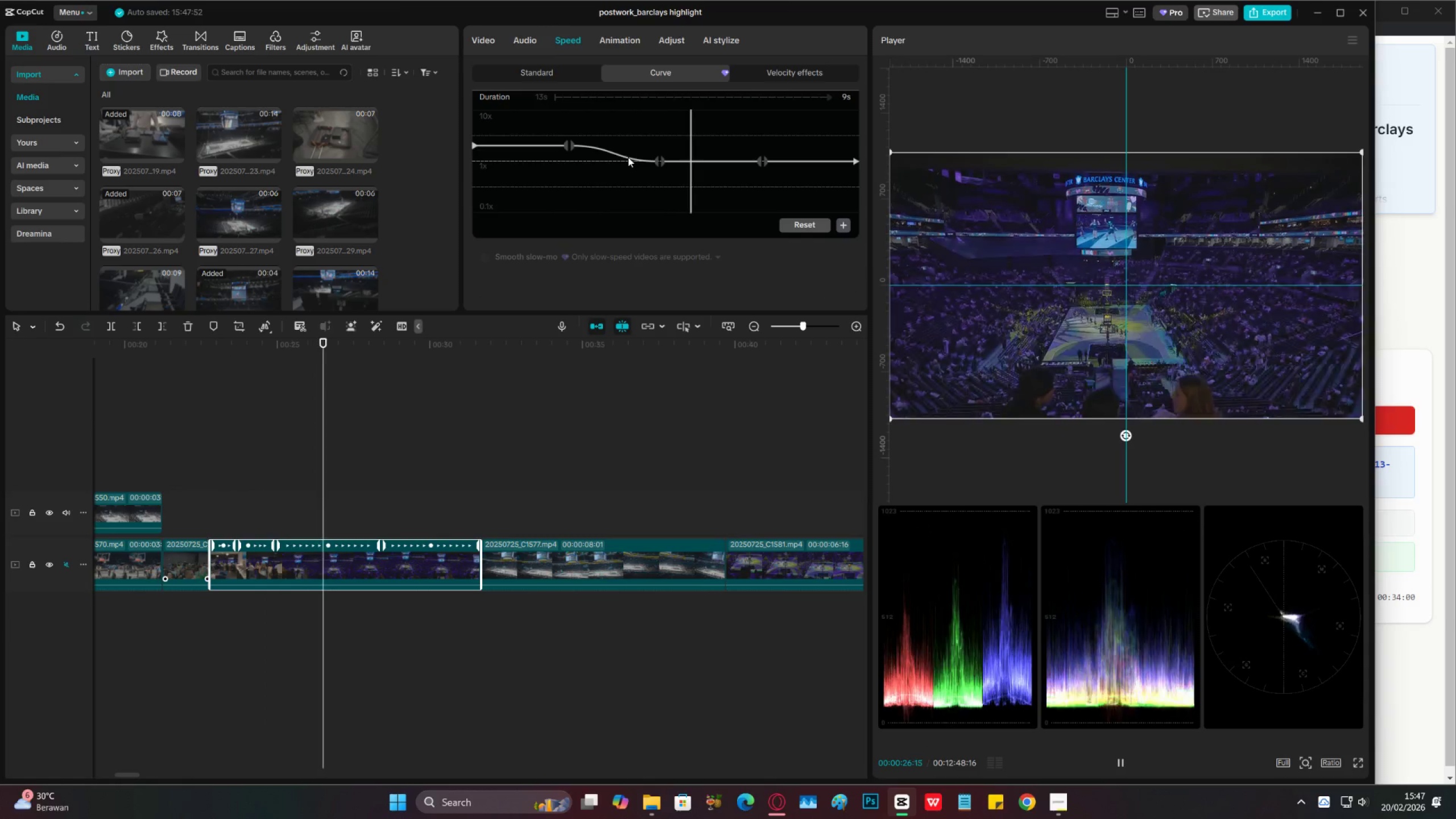 
key(Space)
 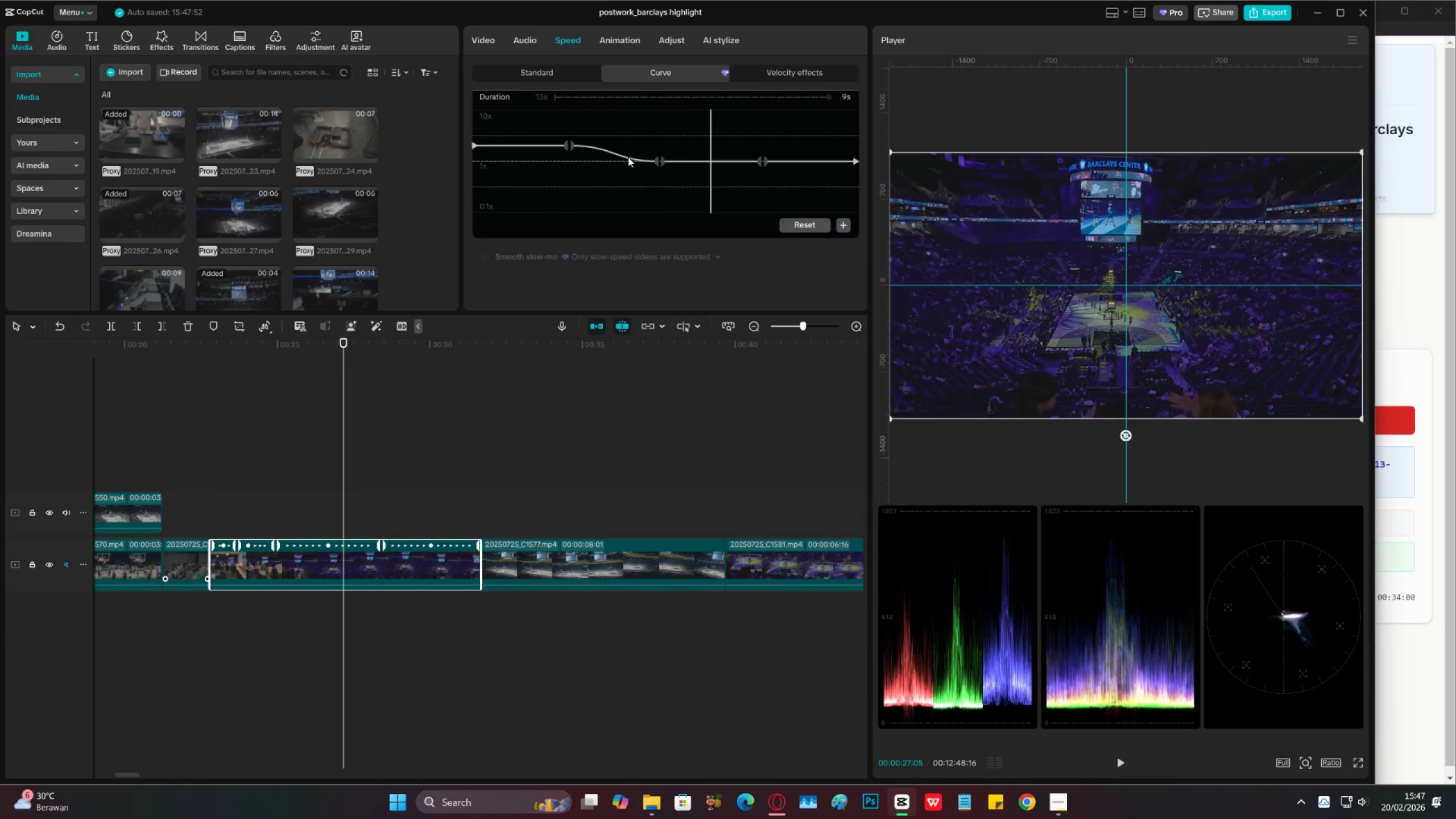 
key(Space)
 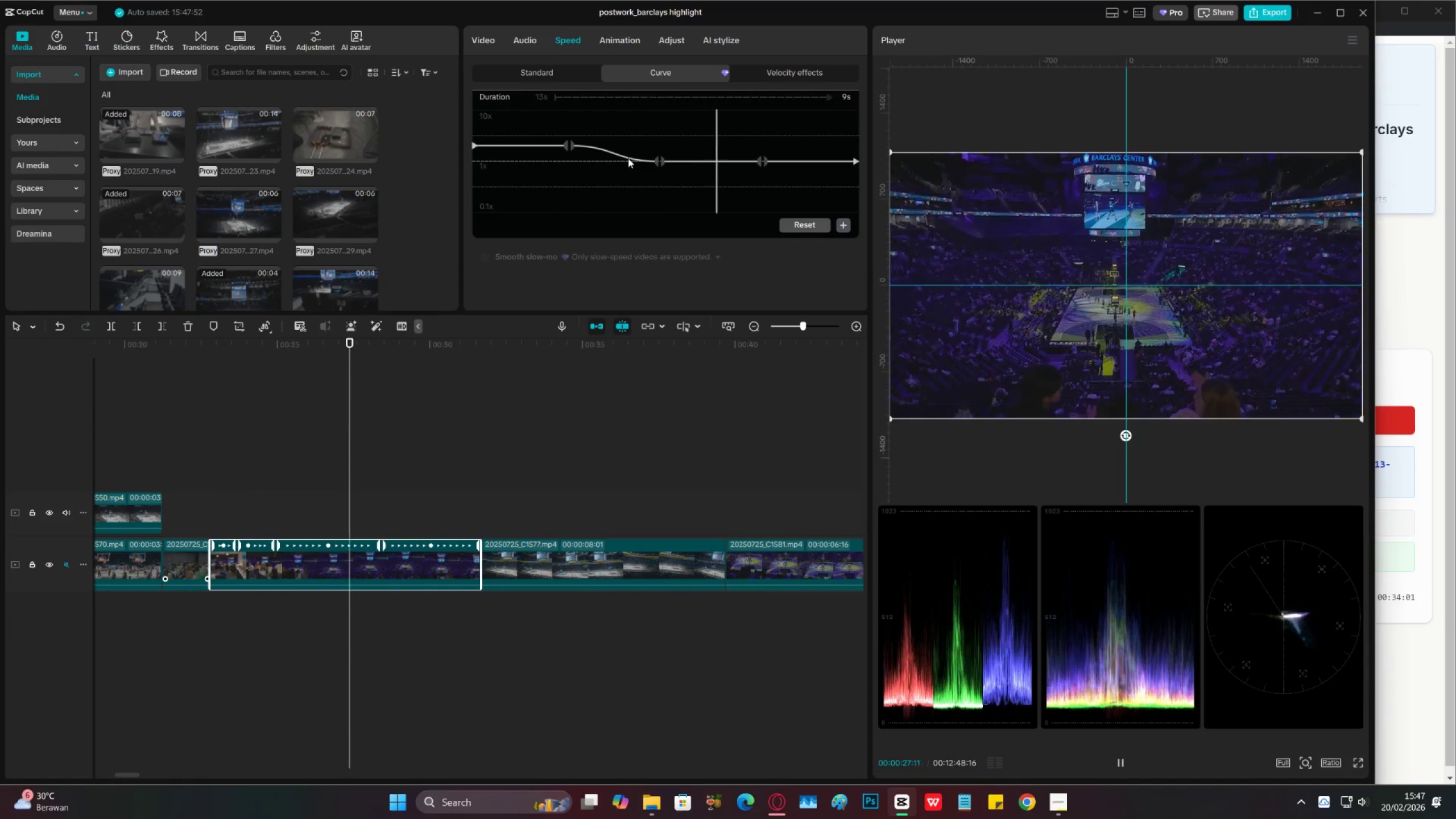 
key(Space)
 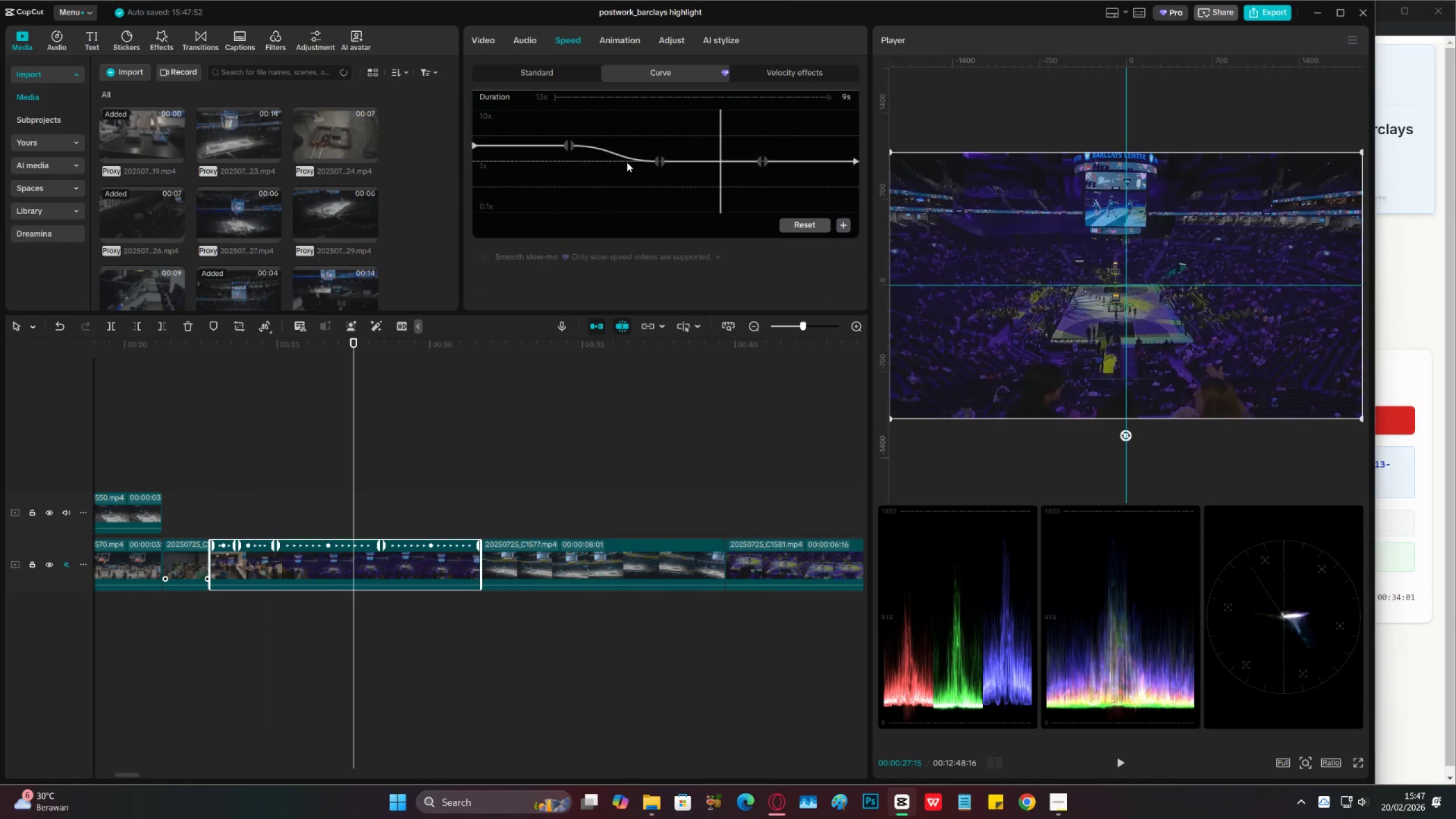 
key(Space)
 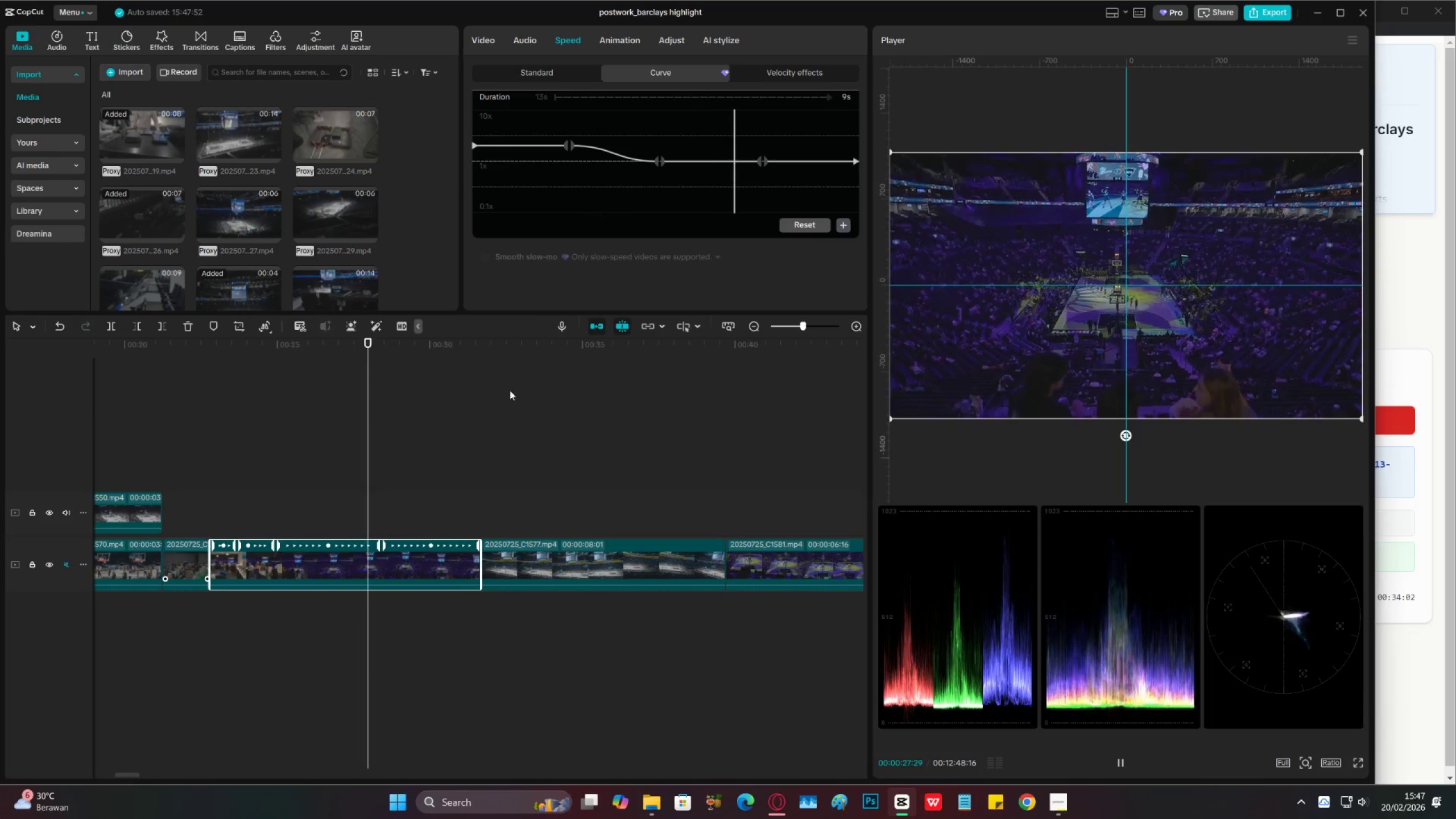 
key(Space)
 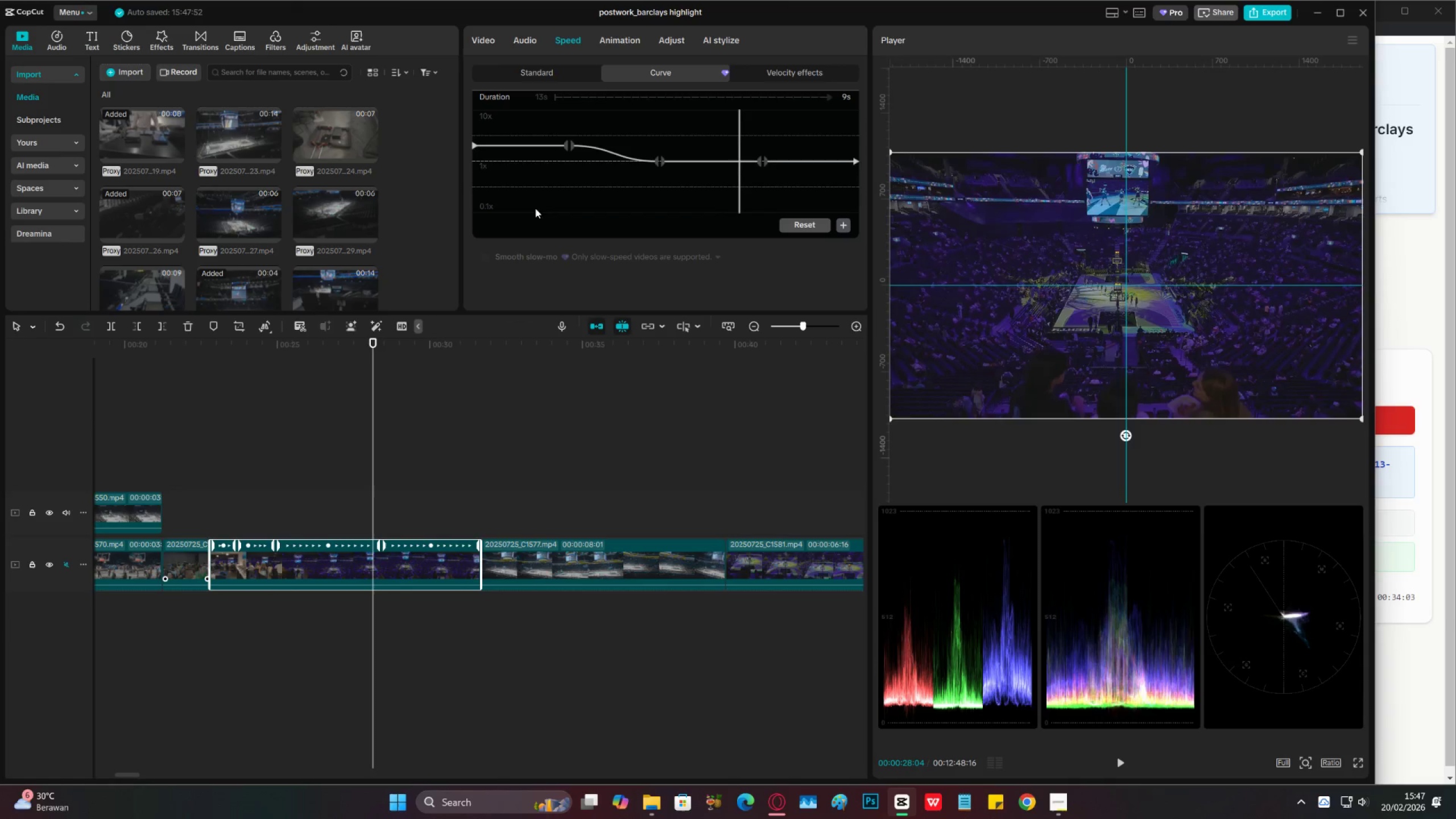 
left_click([527, 73])
 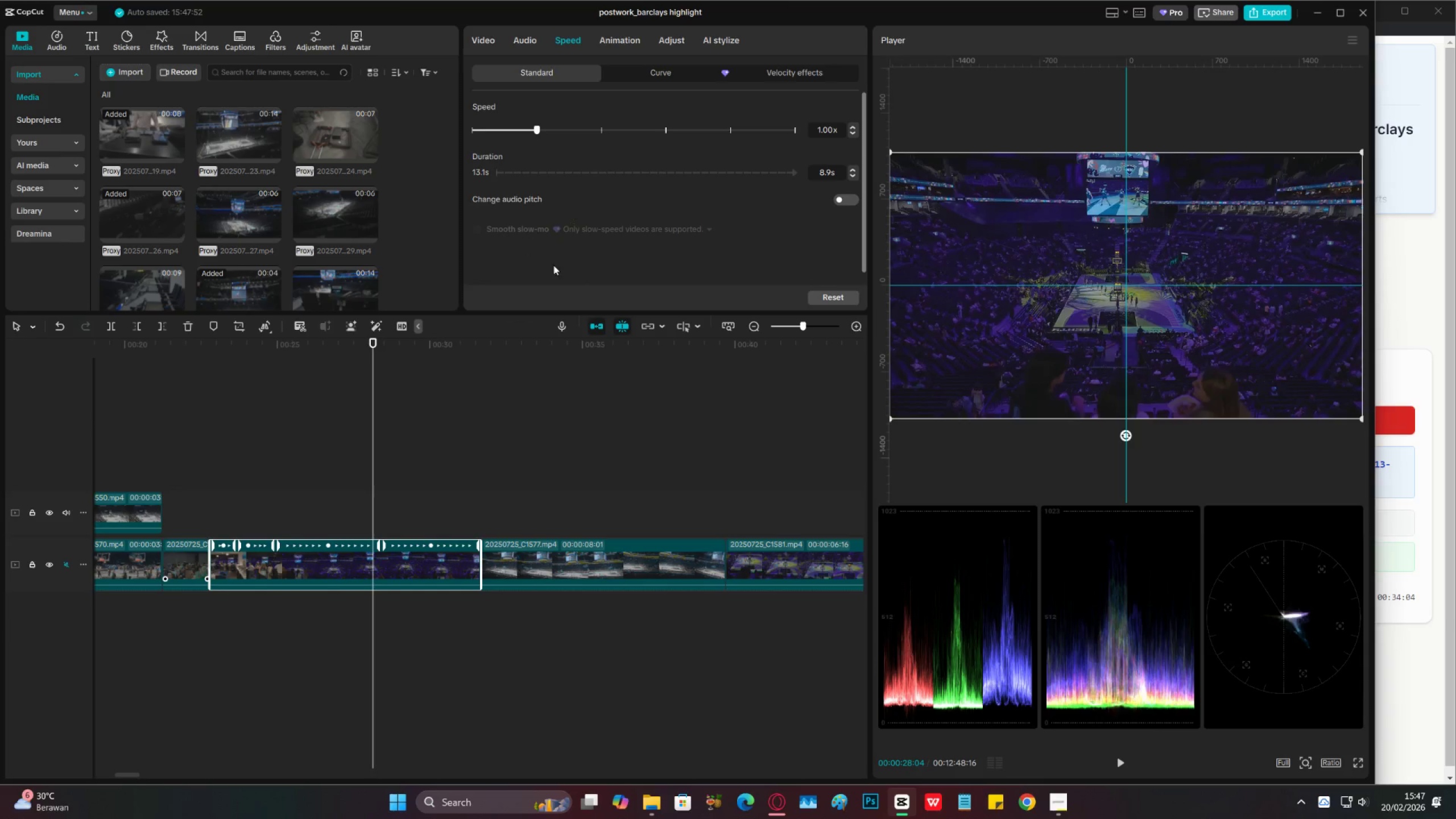 
key(C)
 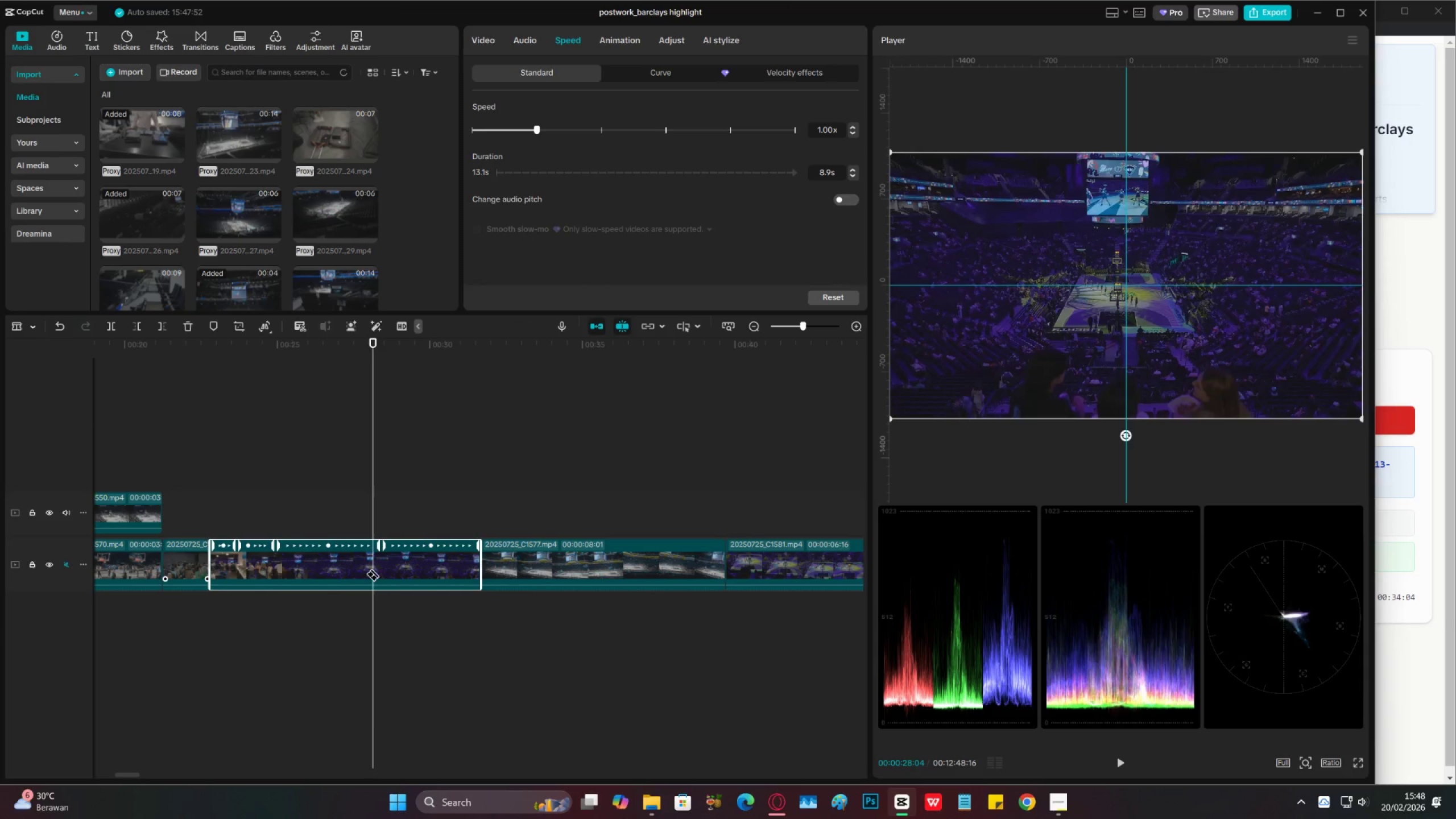 
left_click([374, 565])
 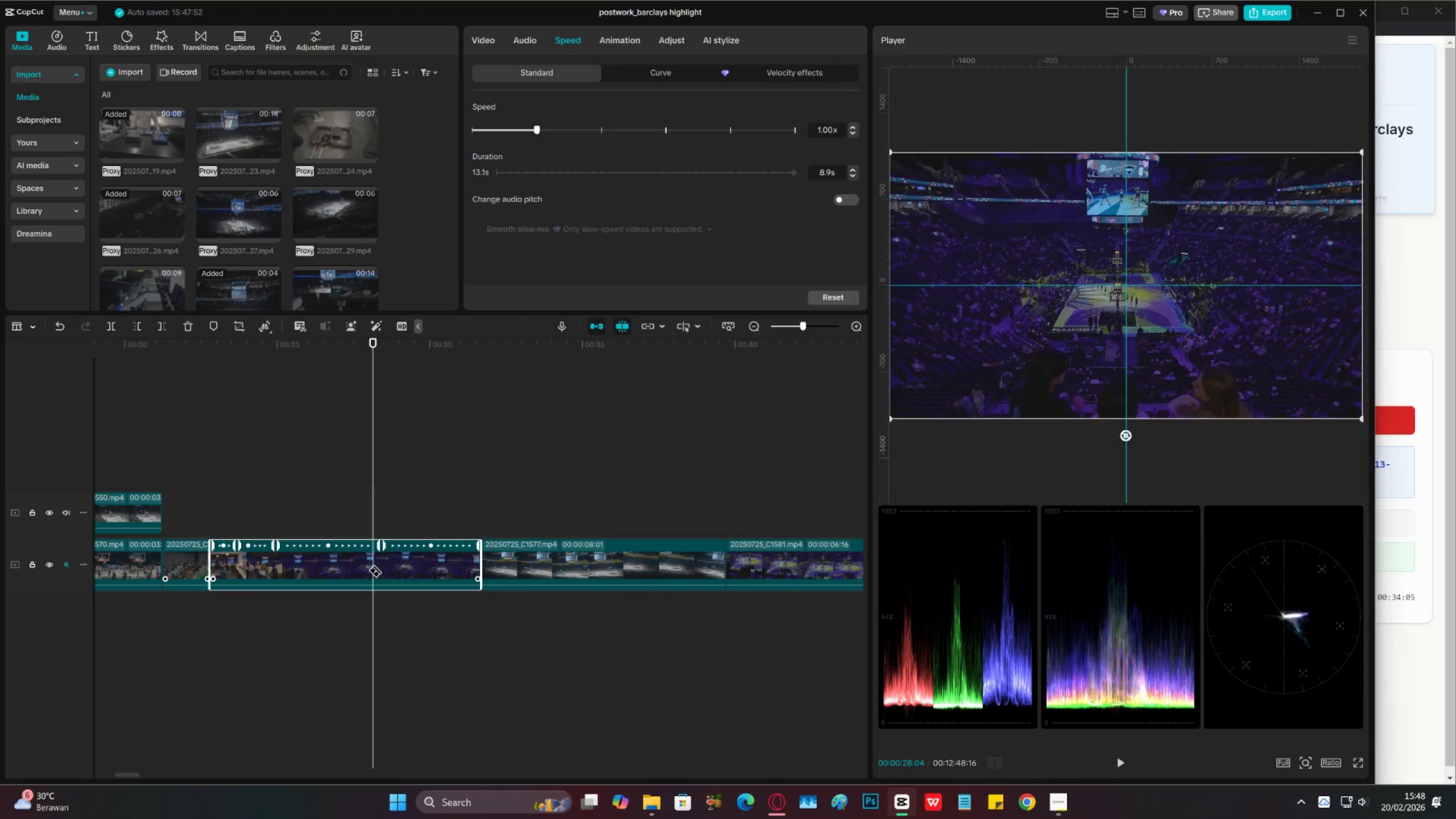 
key(V)
 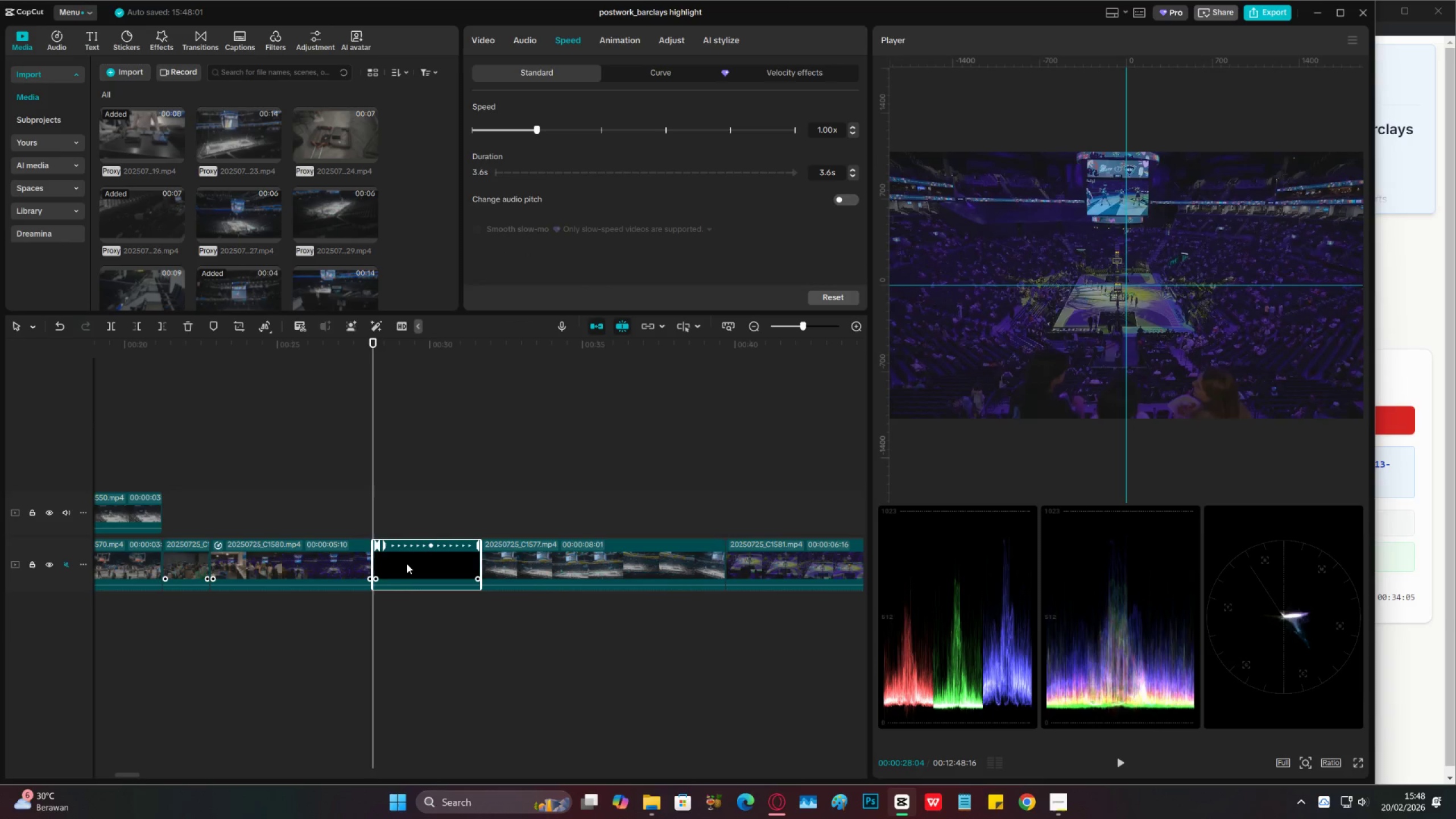 
double_click([407, 564])
 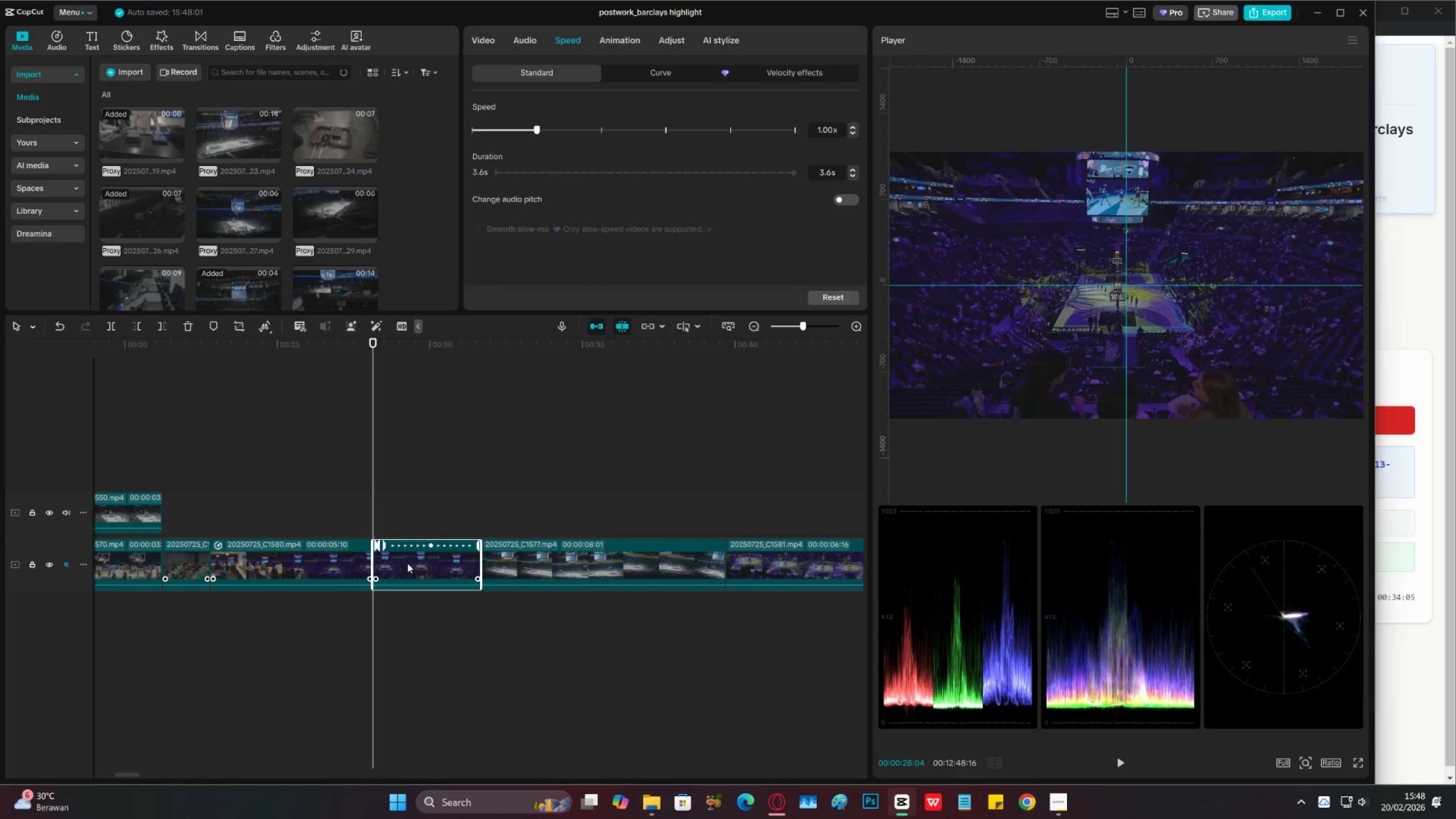 
key(X)
 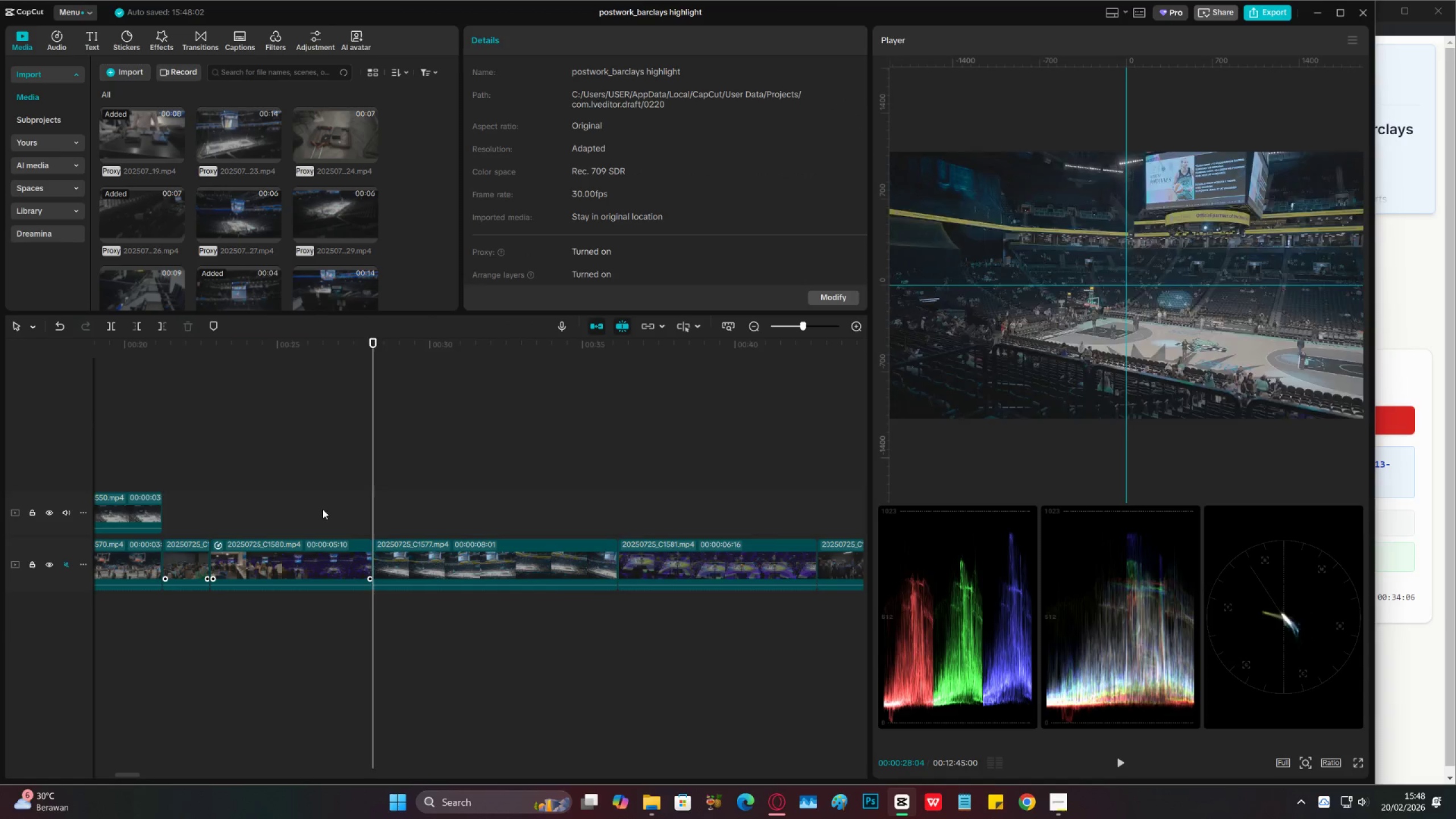 
double_click([155, 482])
 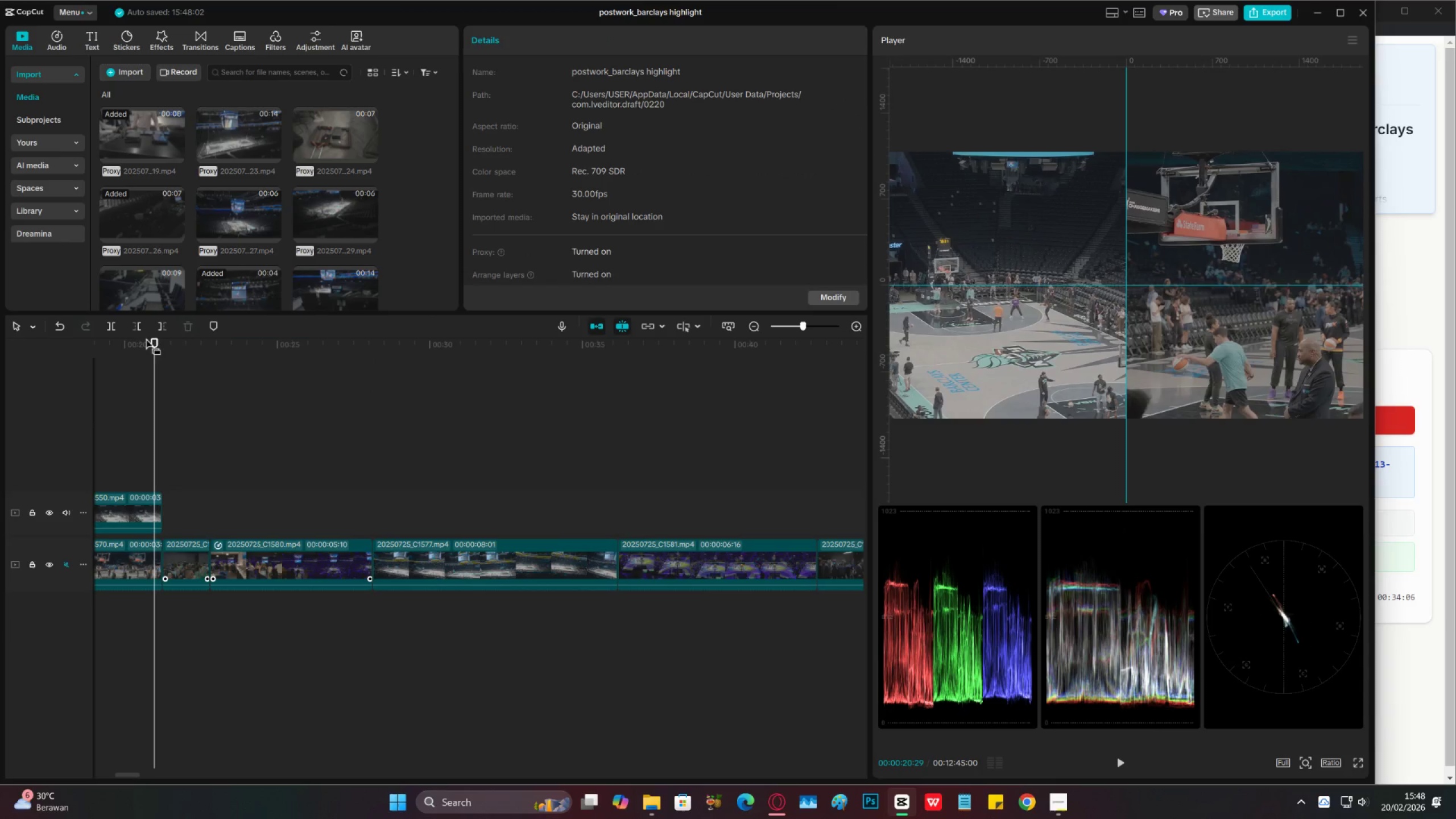 
left_click_drag(start_coordinate=[138, 346], to_coordinate=[808, 467])
 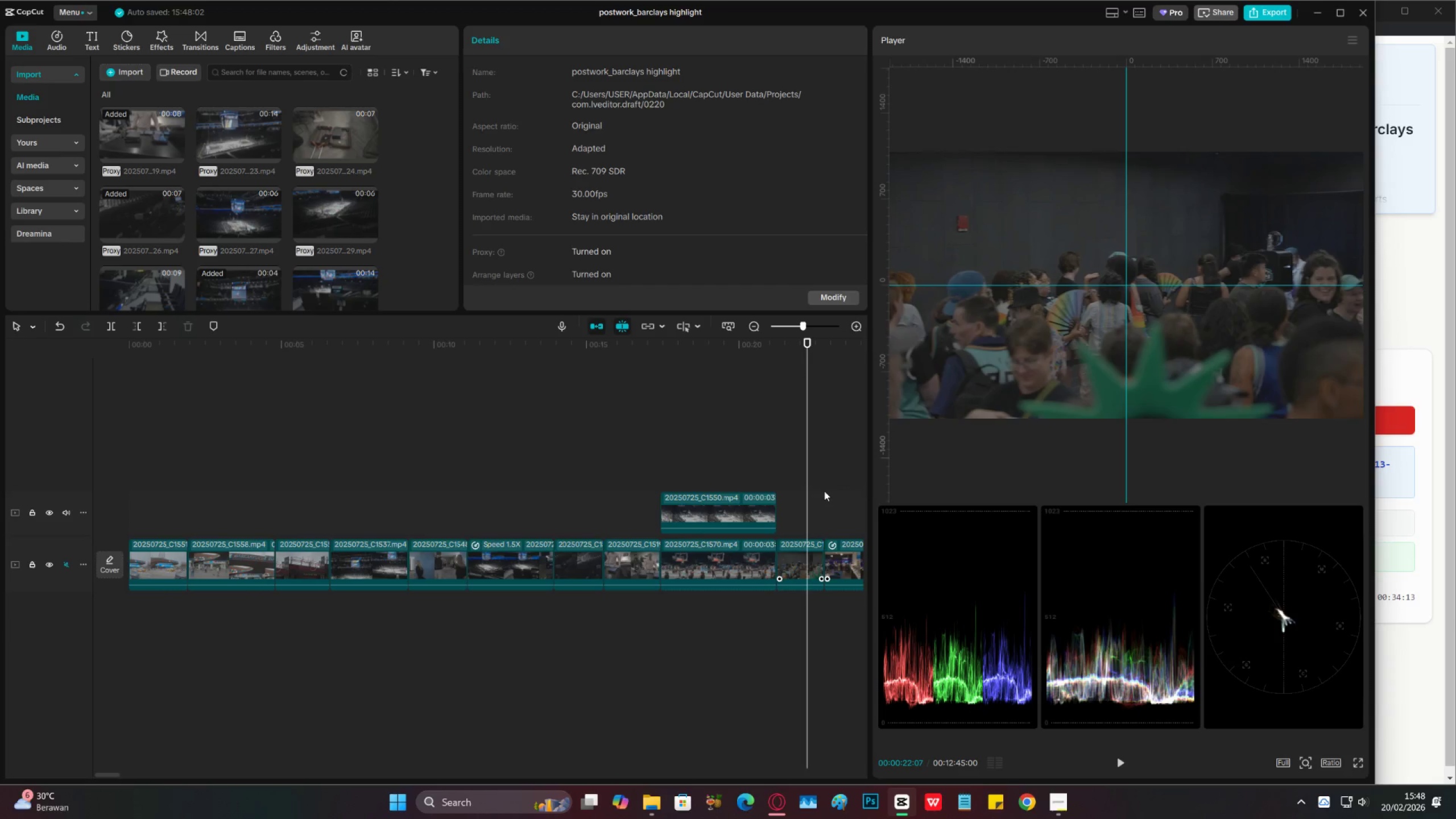 
left_click([835, 482])
 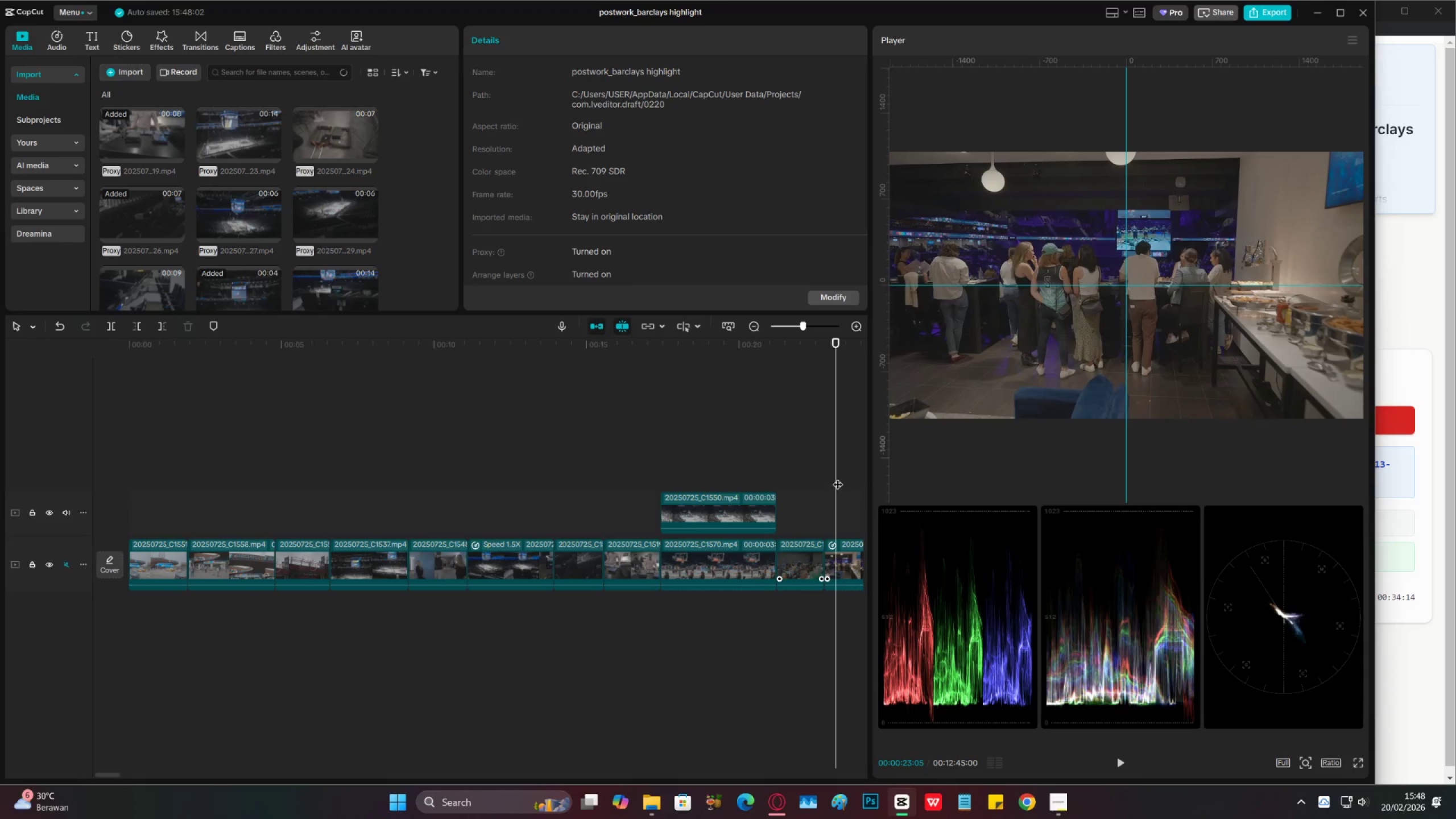 
key(Control+S)
 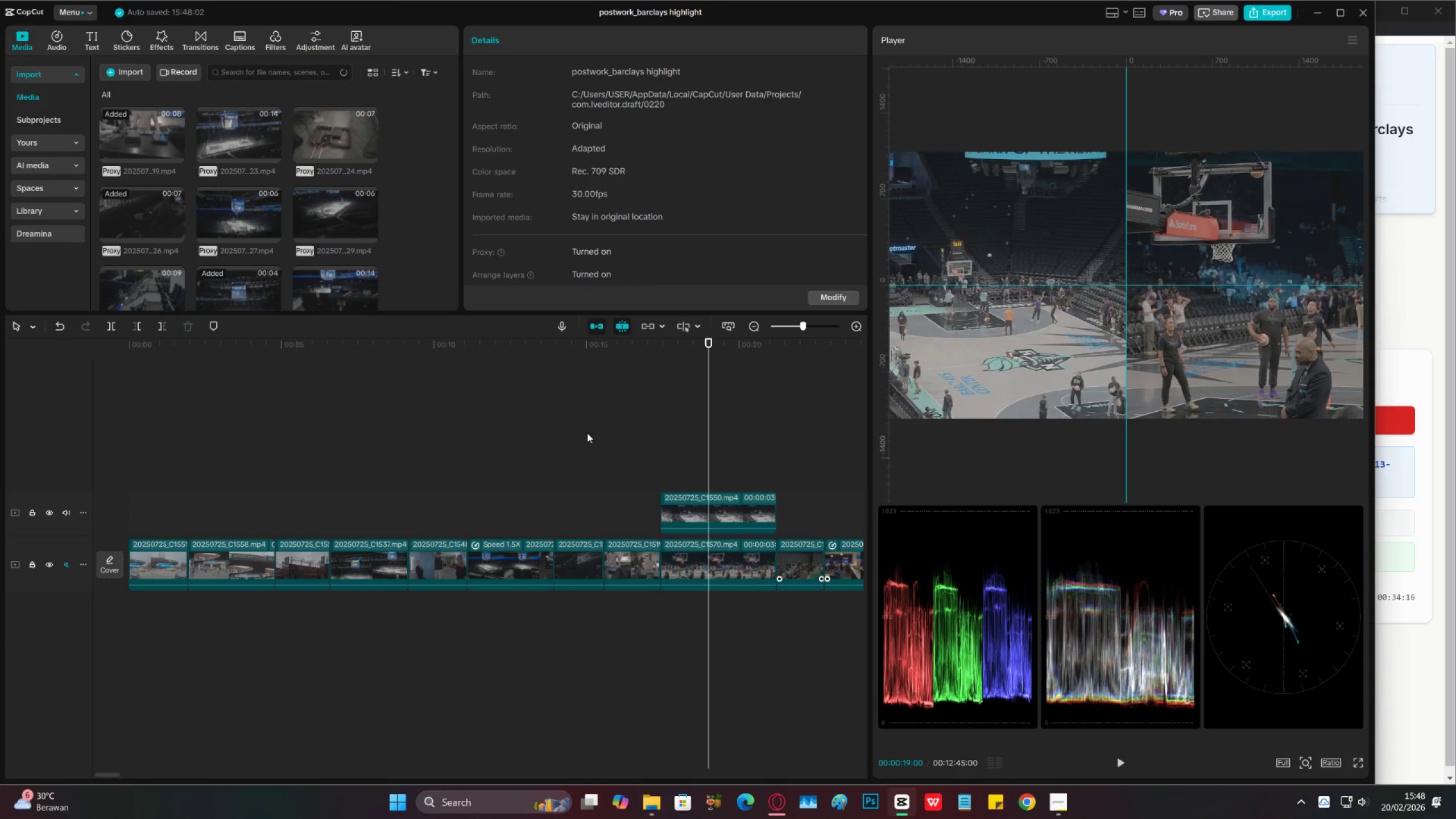 
triple_click([303, 435])
 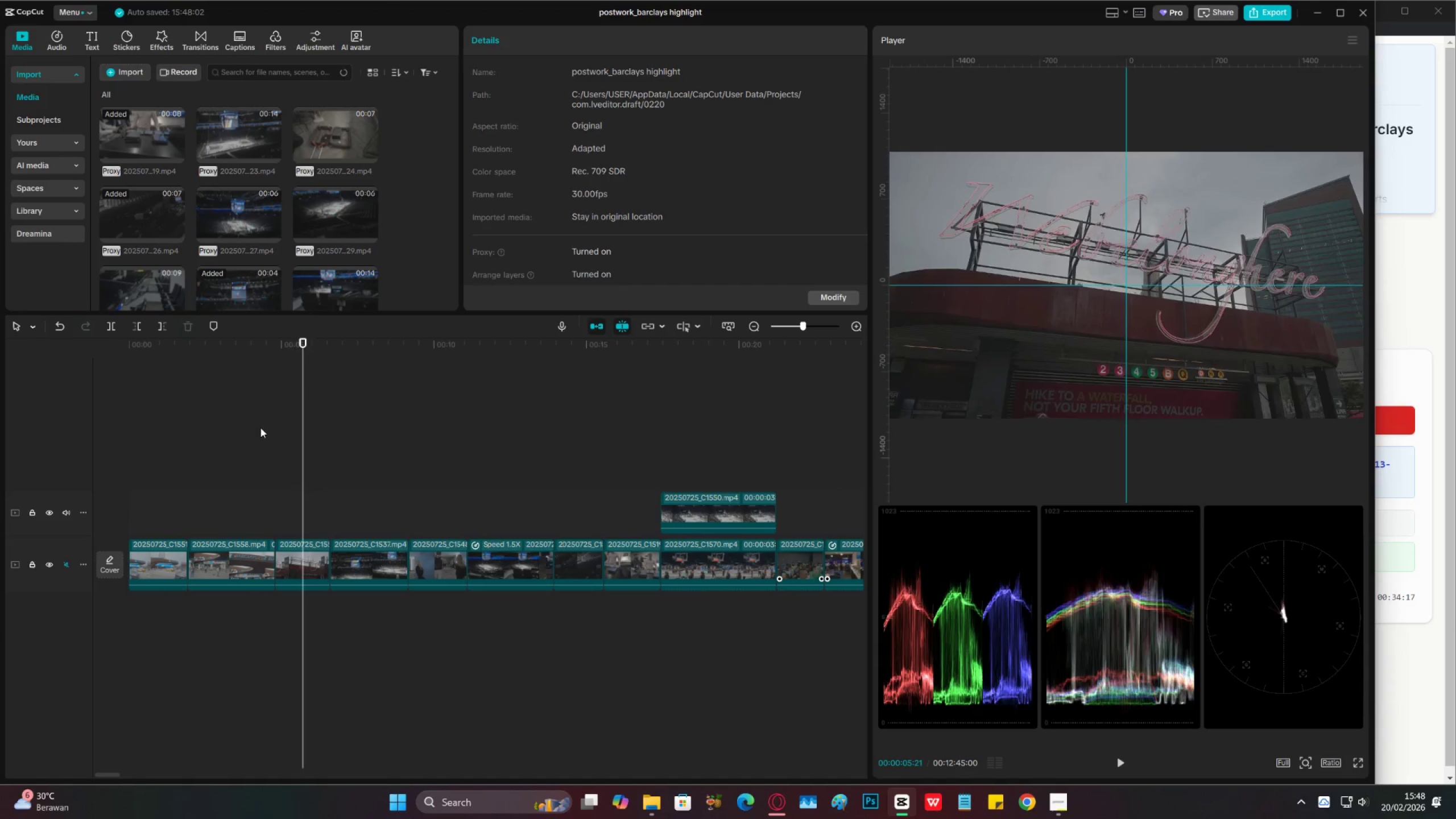 
triple_click([201, 419])
 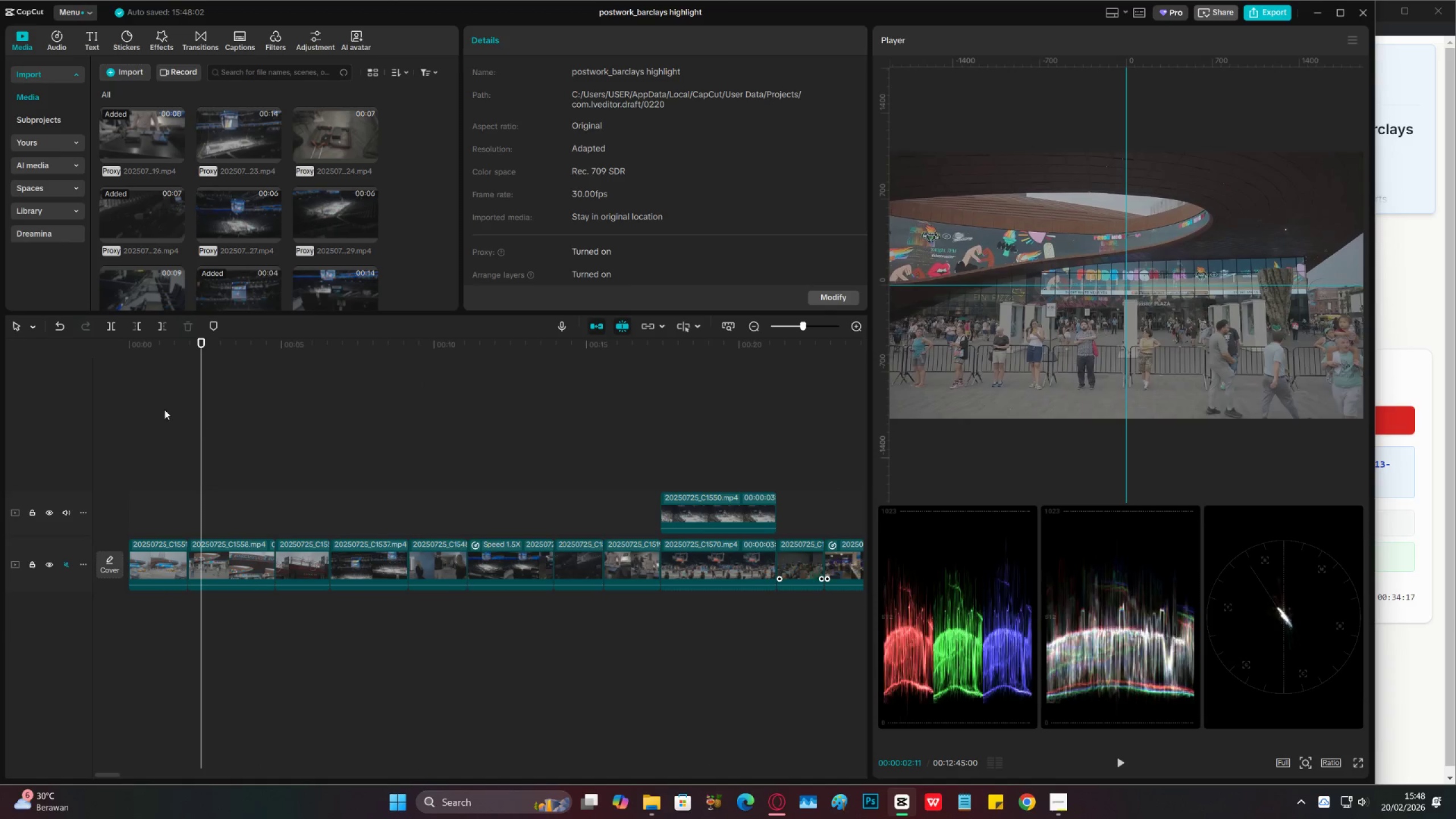 
triple_click([164, 409])
 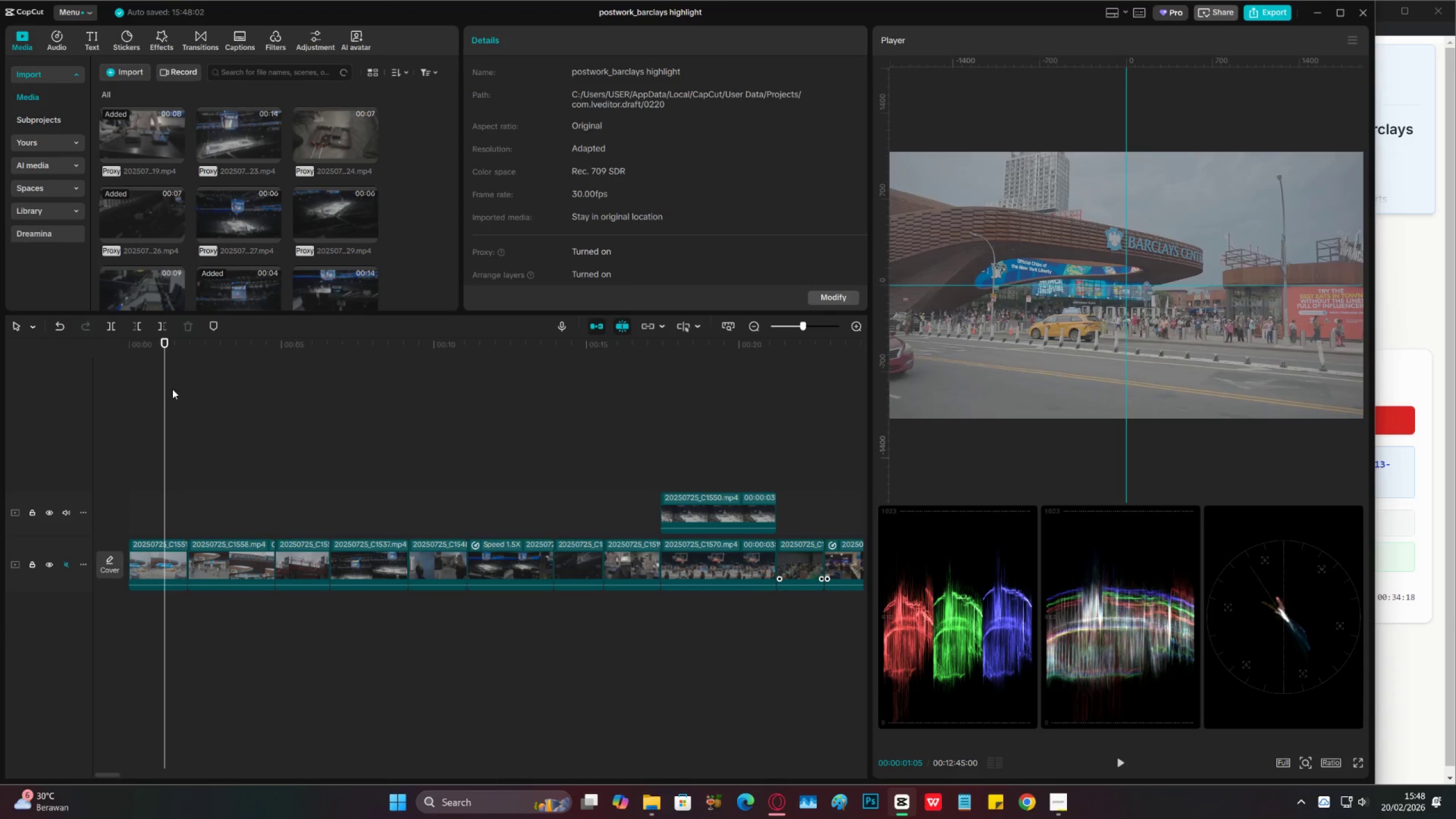 
left_click([153, 398])
 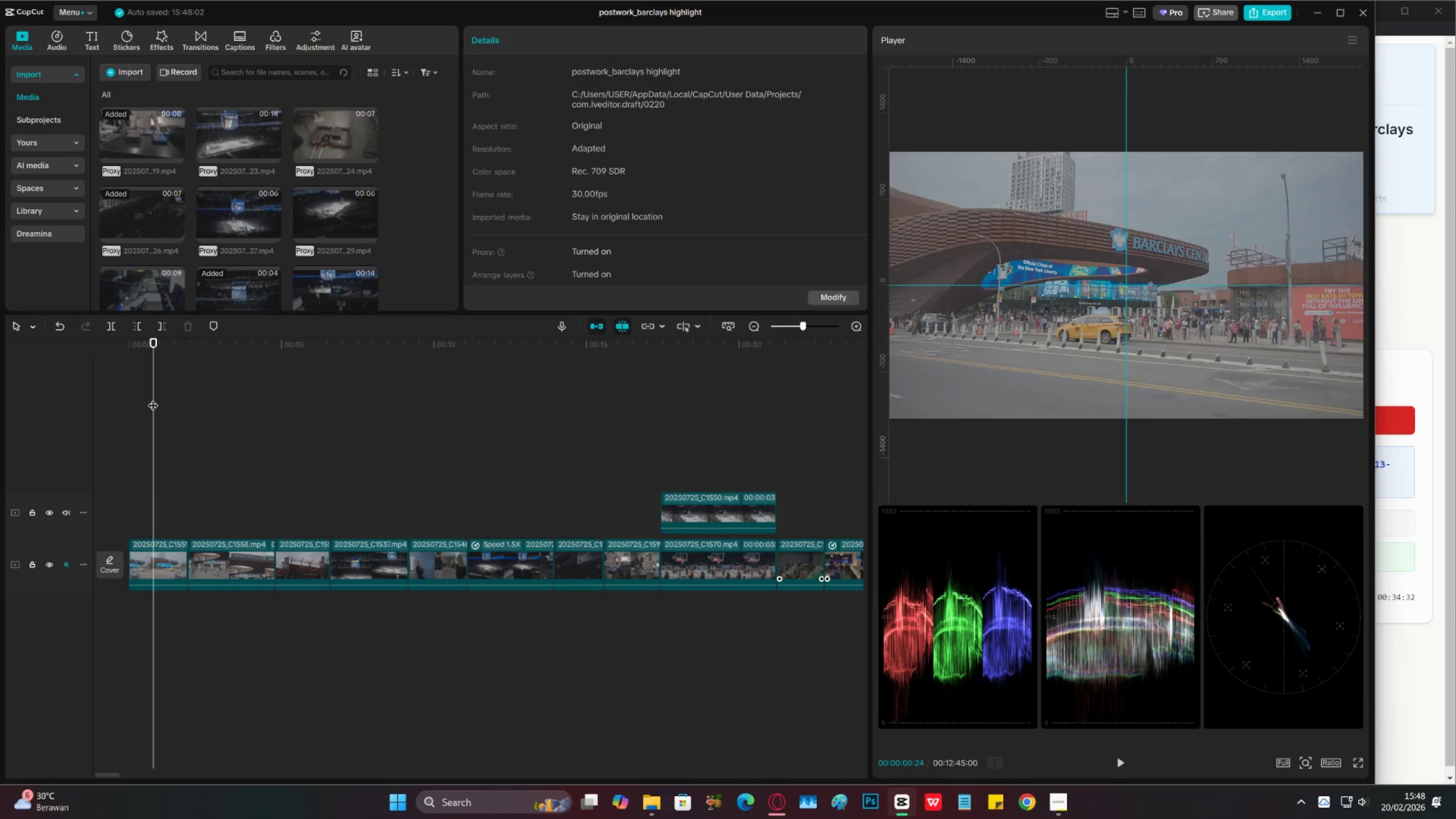 
wait(17.93)
 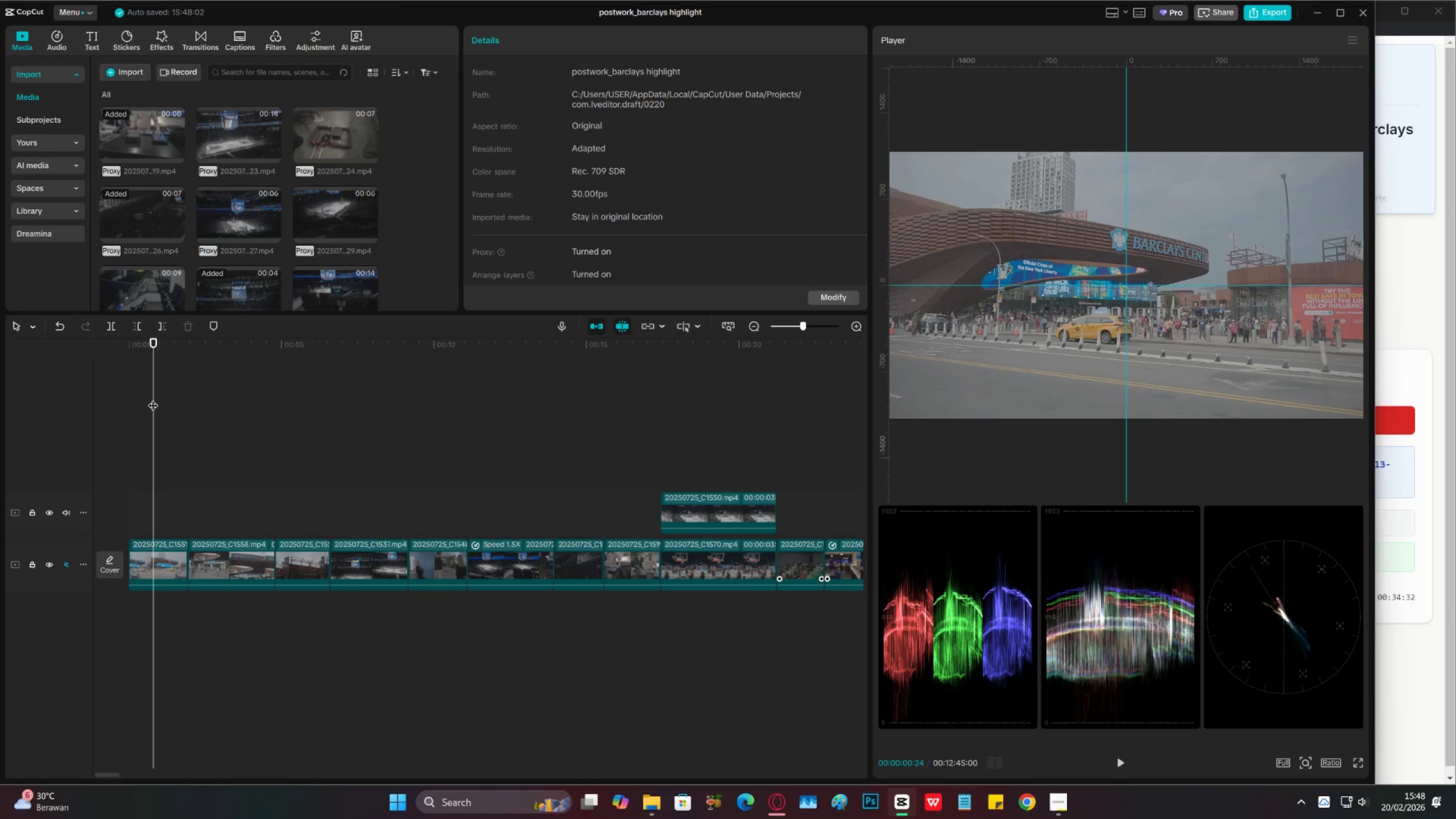 
key(Space)
 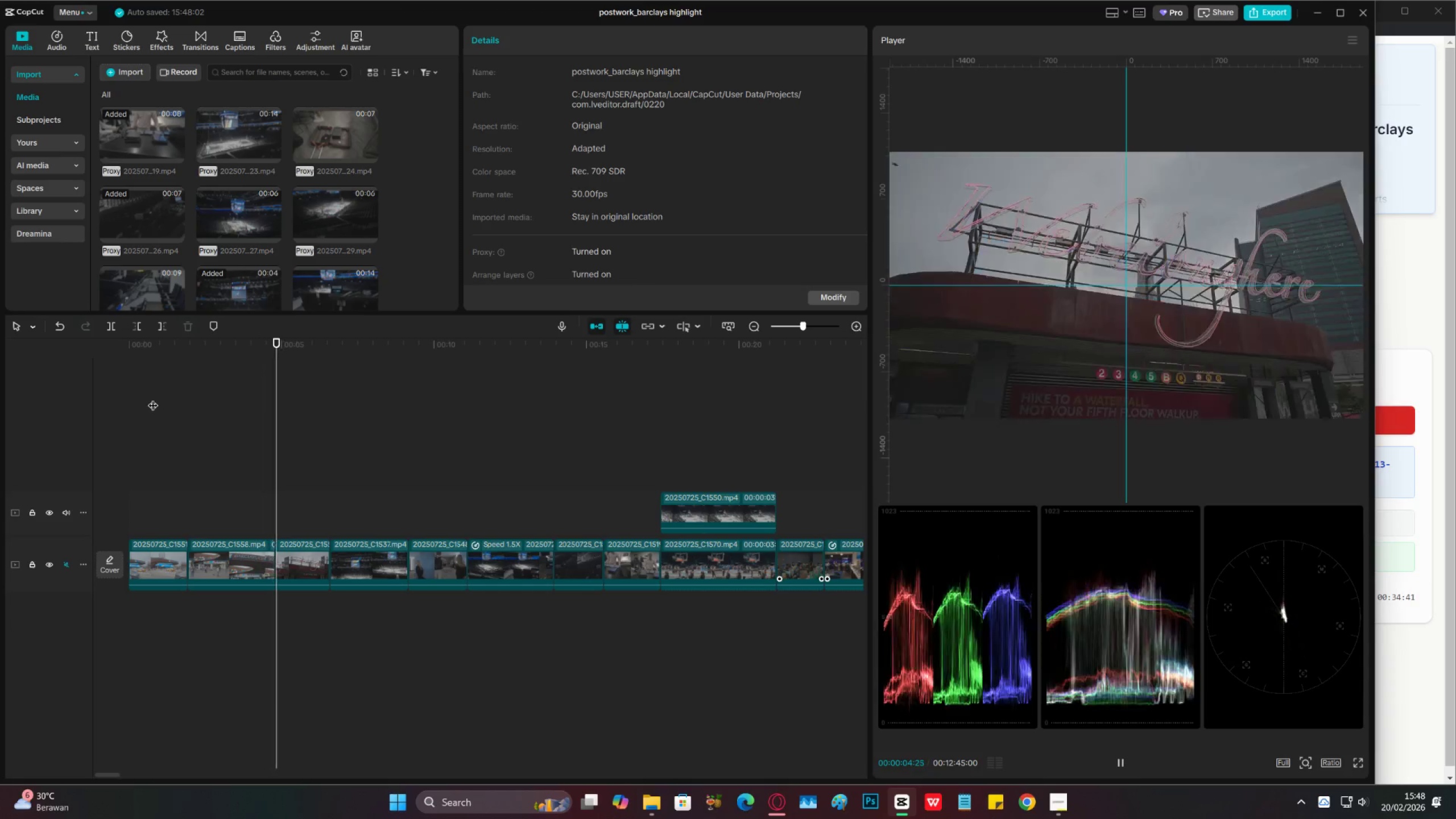 
wait(5.46)
 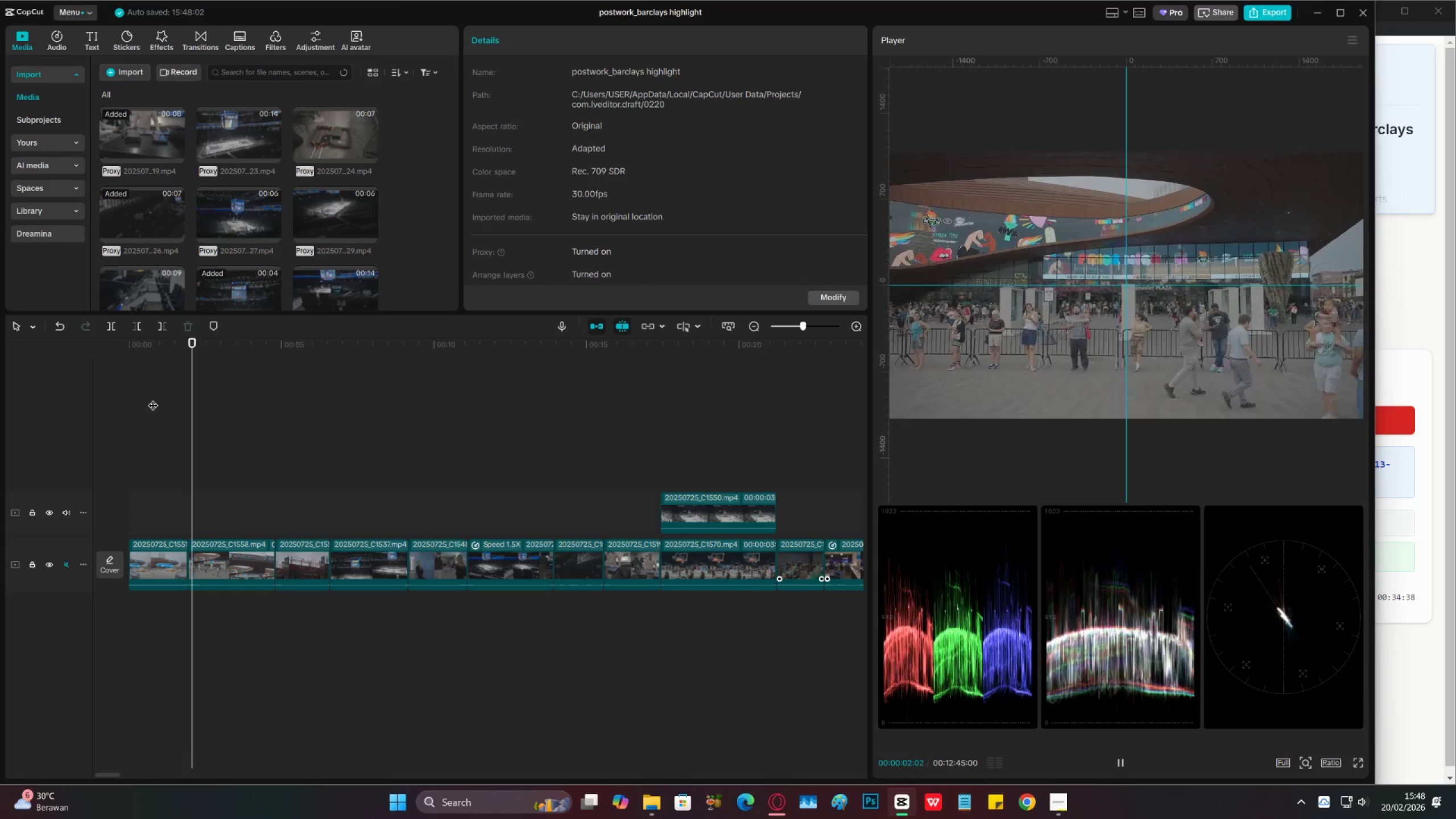 
key(Space)
 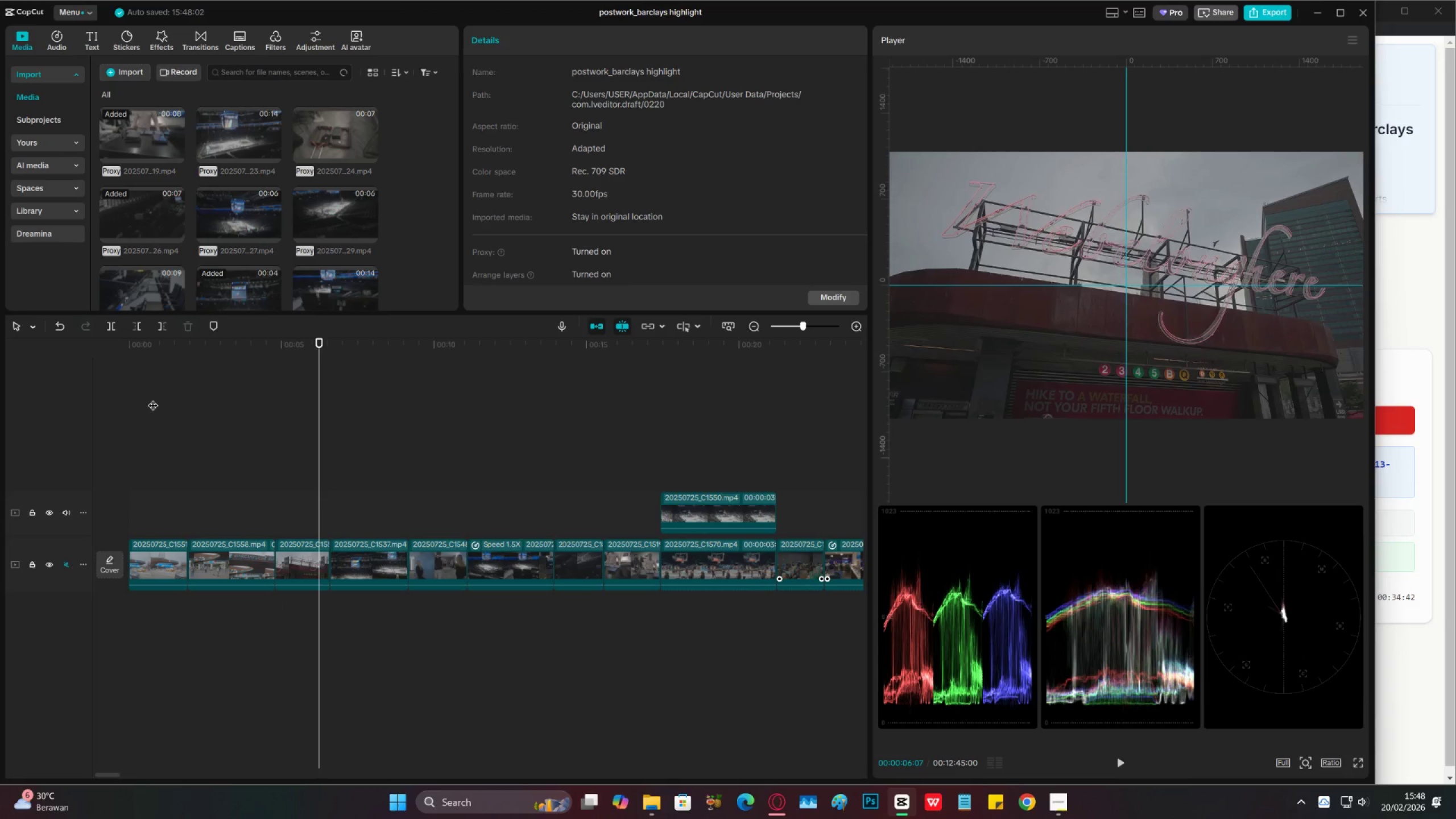 
key(Space)
 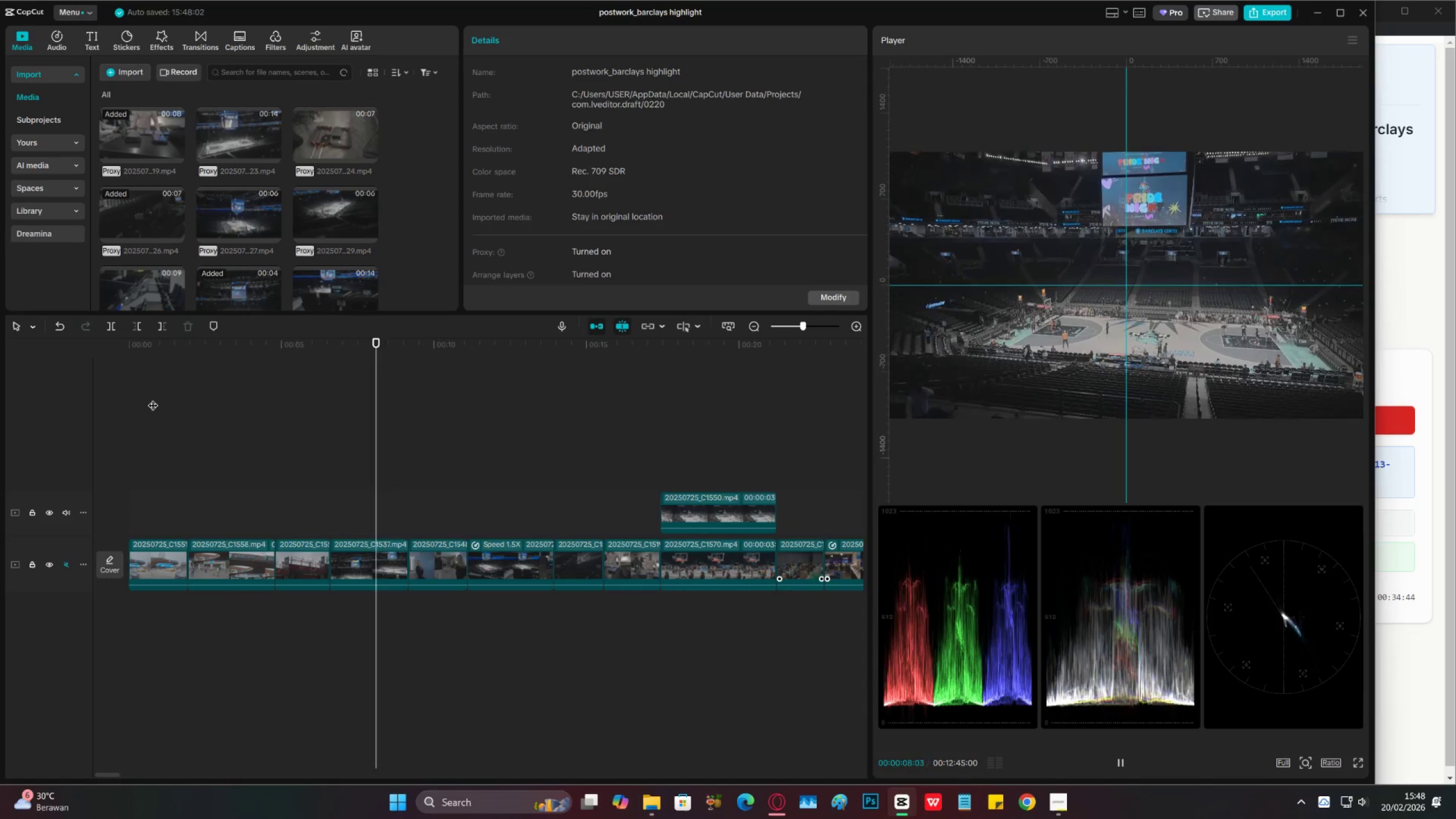 
key(Space)
 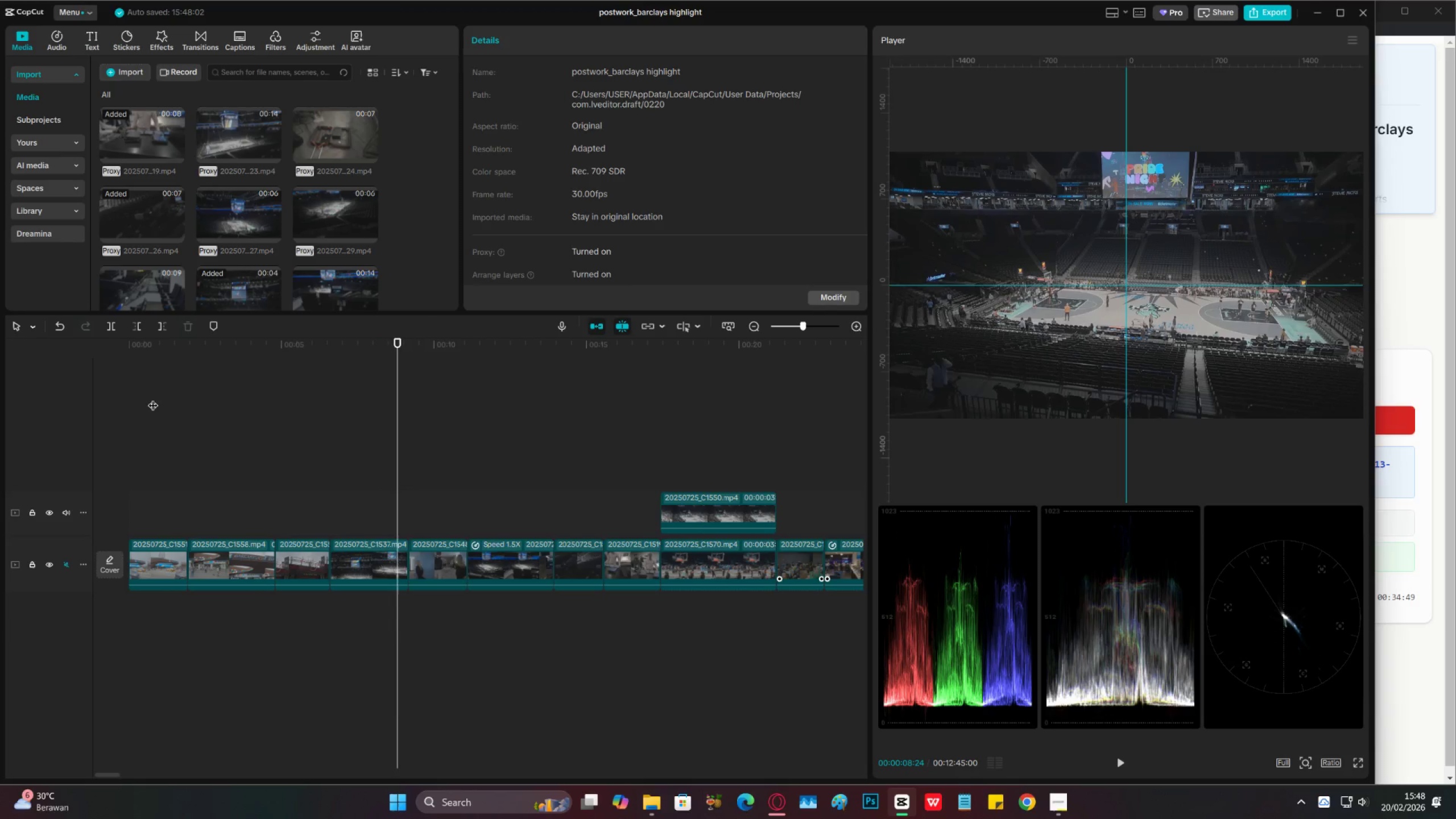 
key(Control+S)
 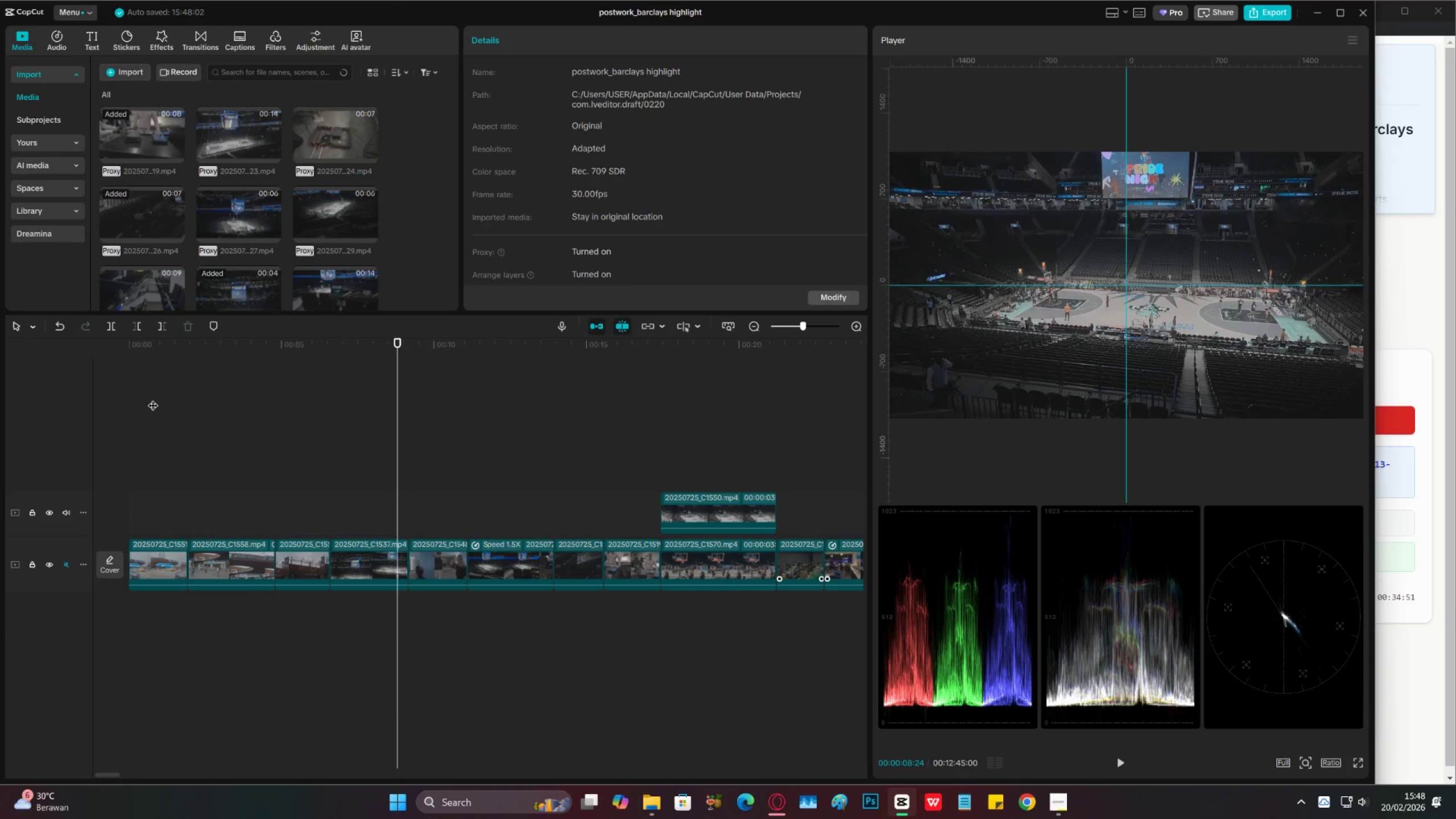 
key(Control+S)
 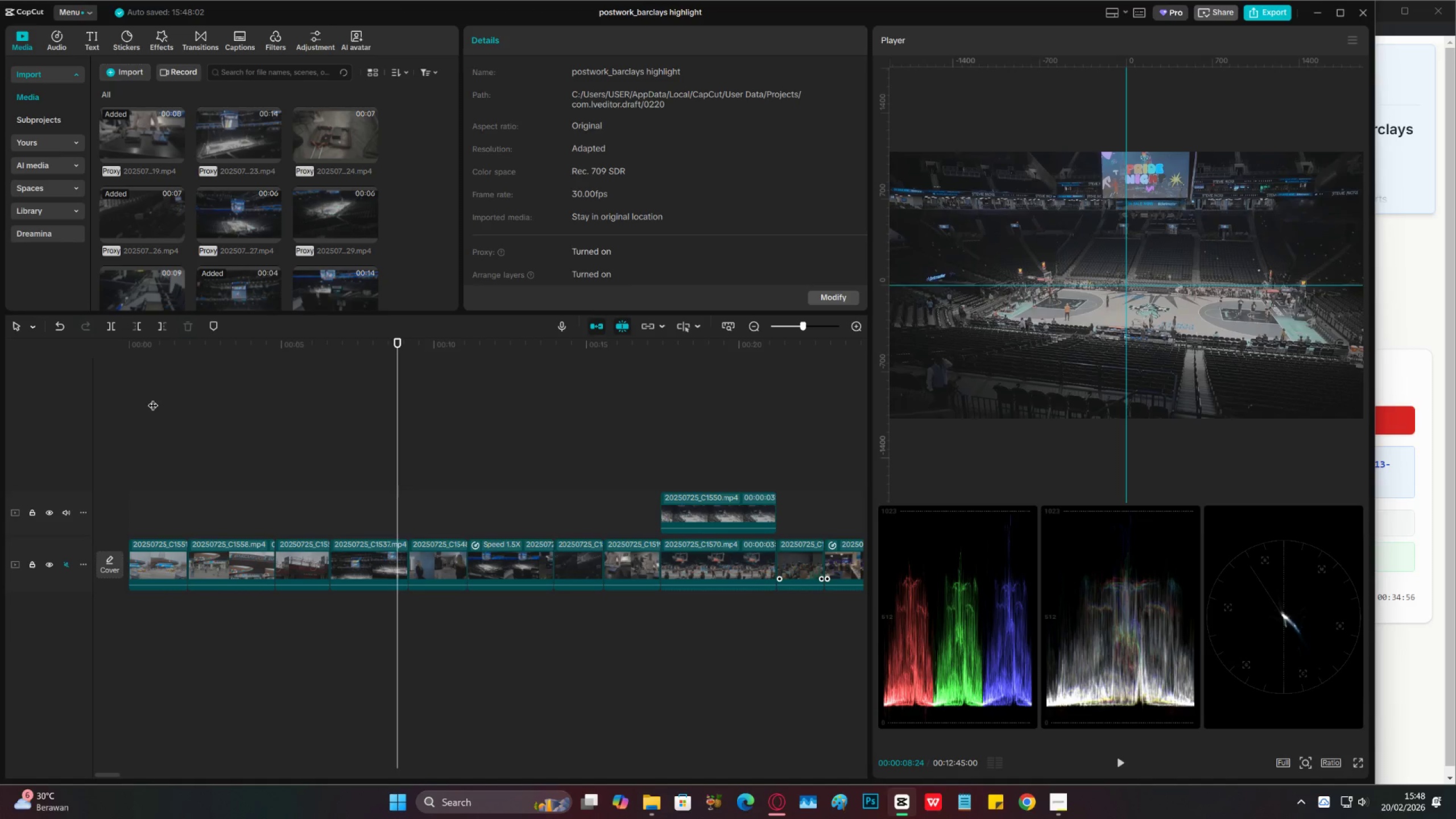 
wait(9.15)
 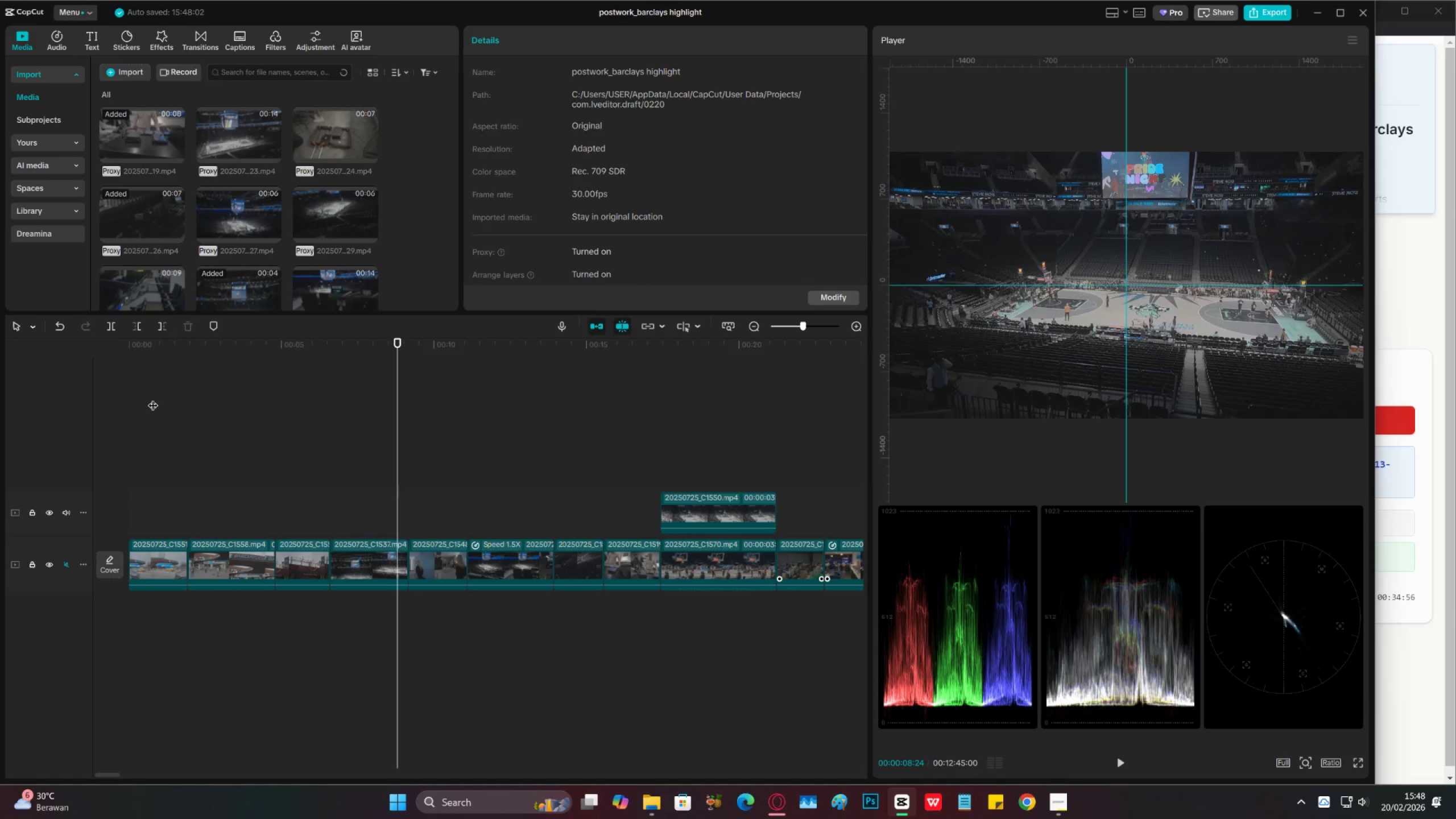 
key(Control+S)
 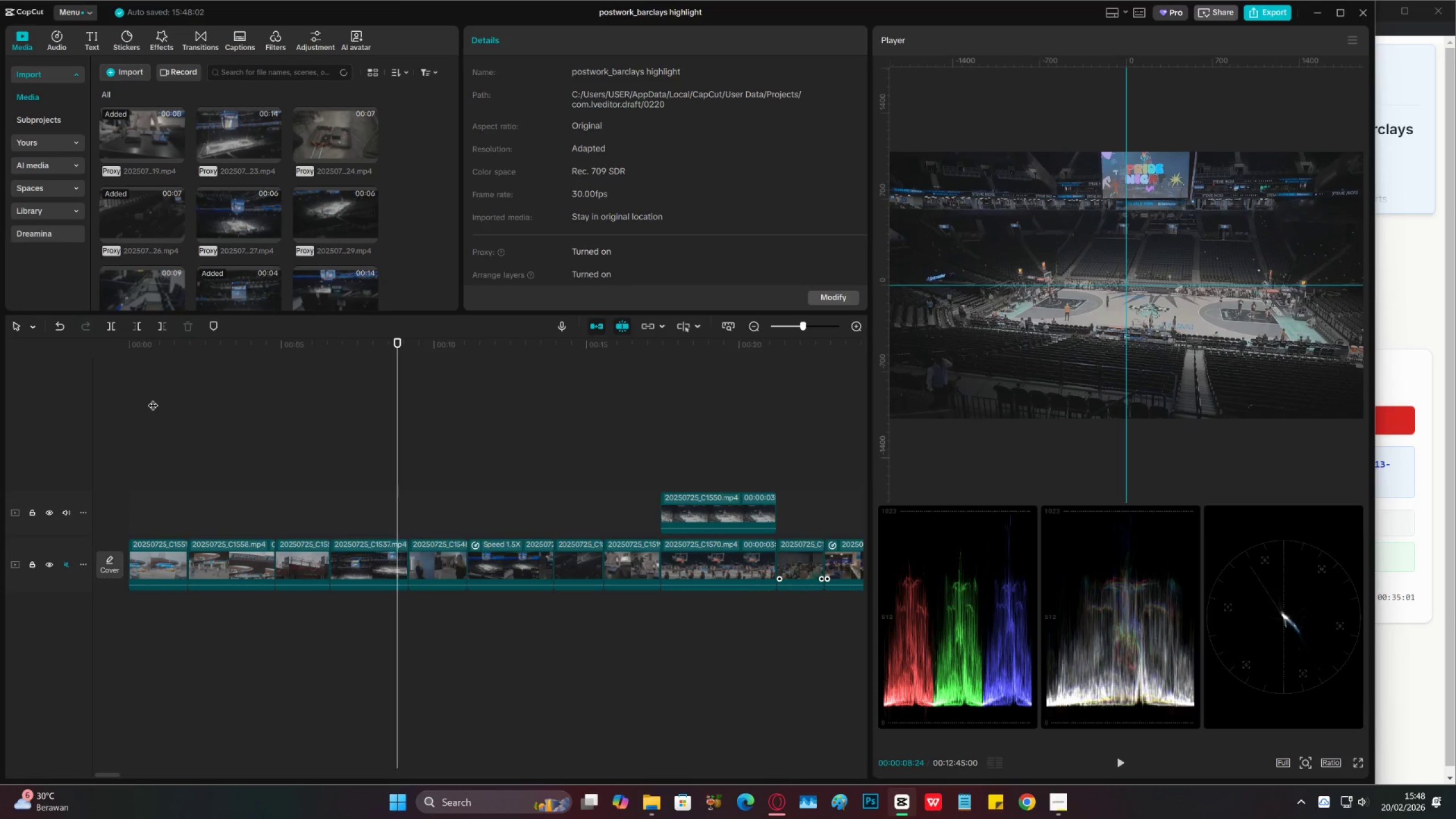 
key(Control+S)
 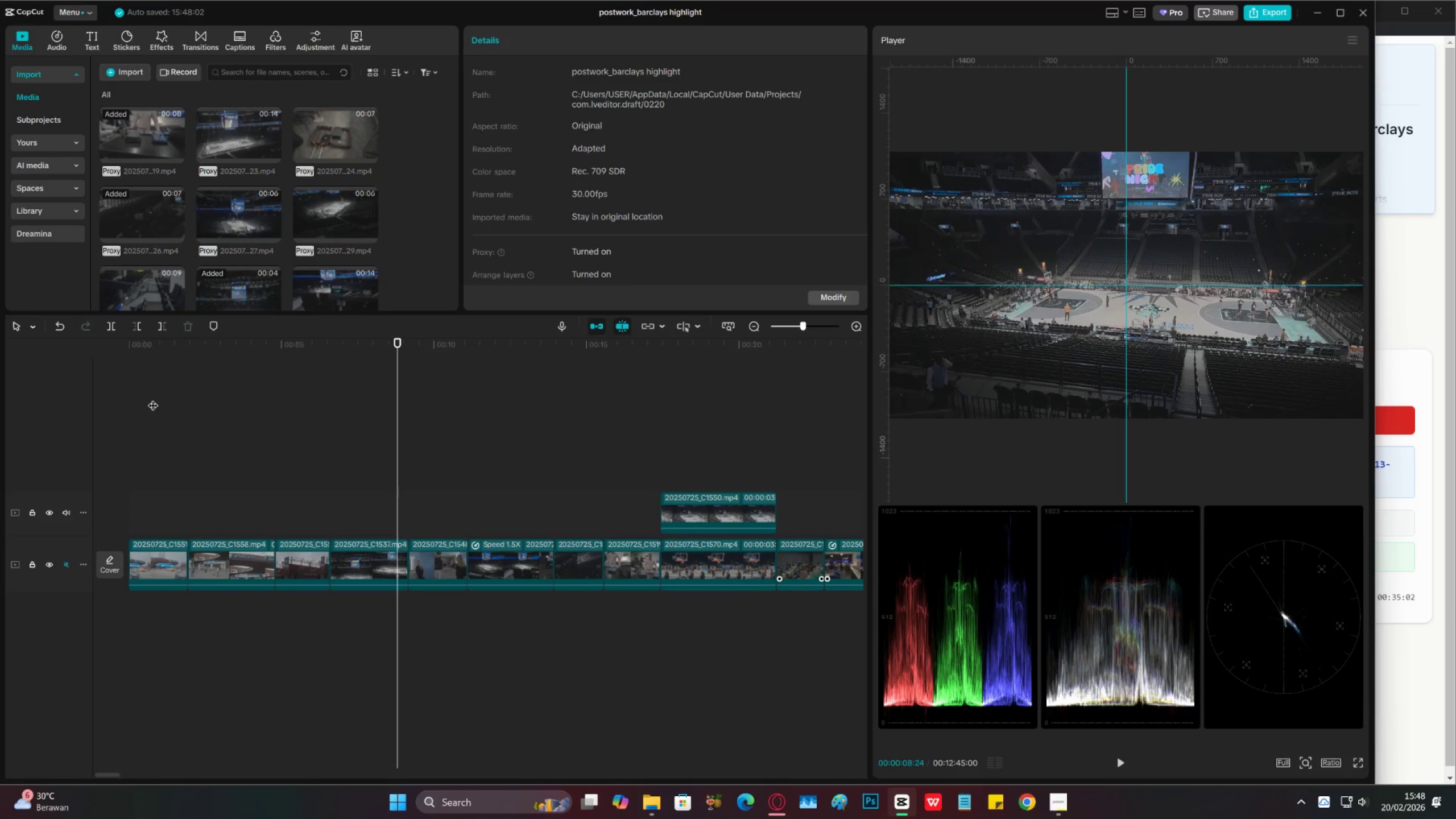 
key(Control+NumpadSubtract)
 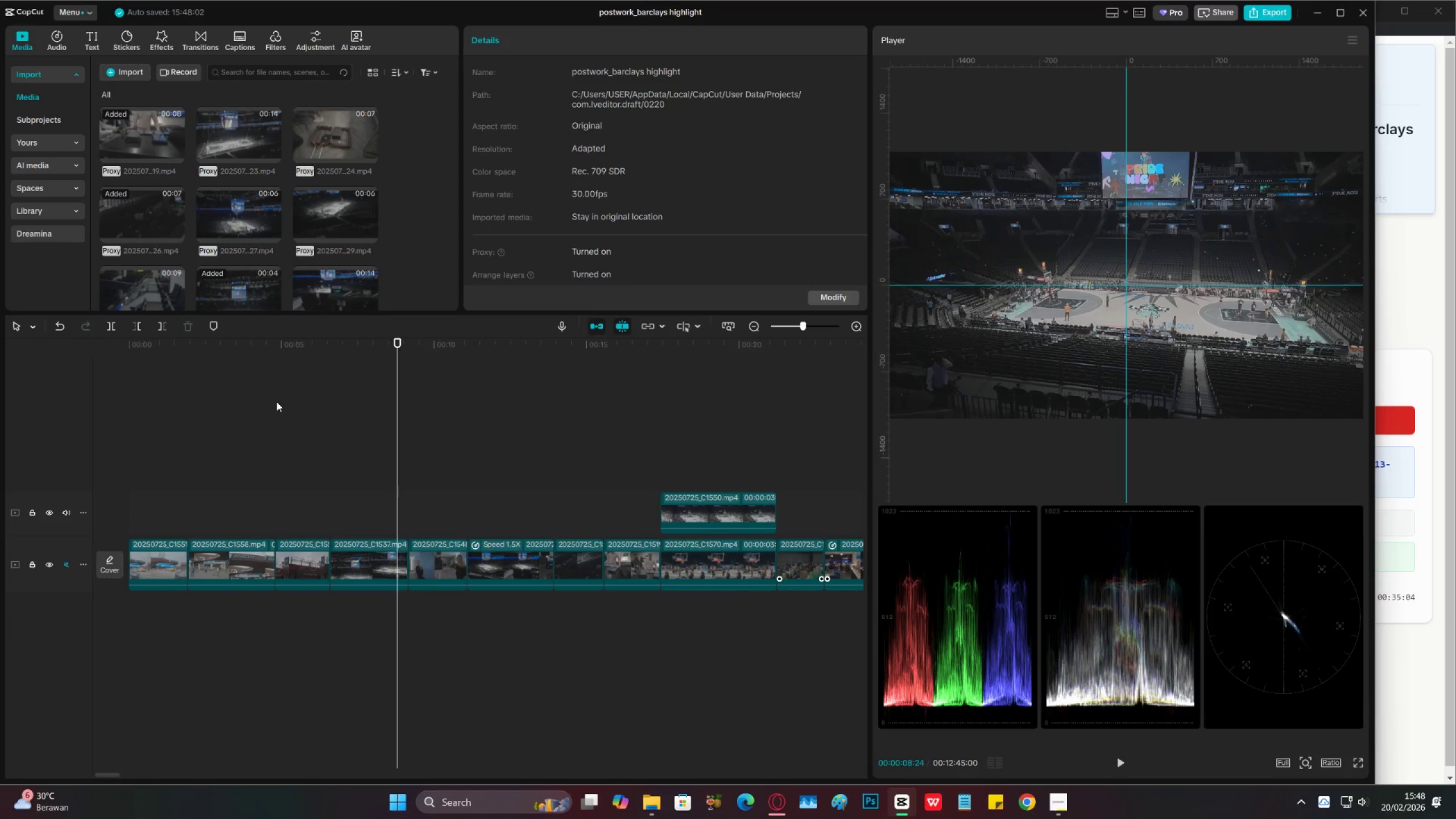 
left_click([342, 384])
 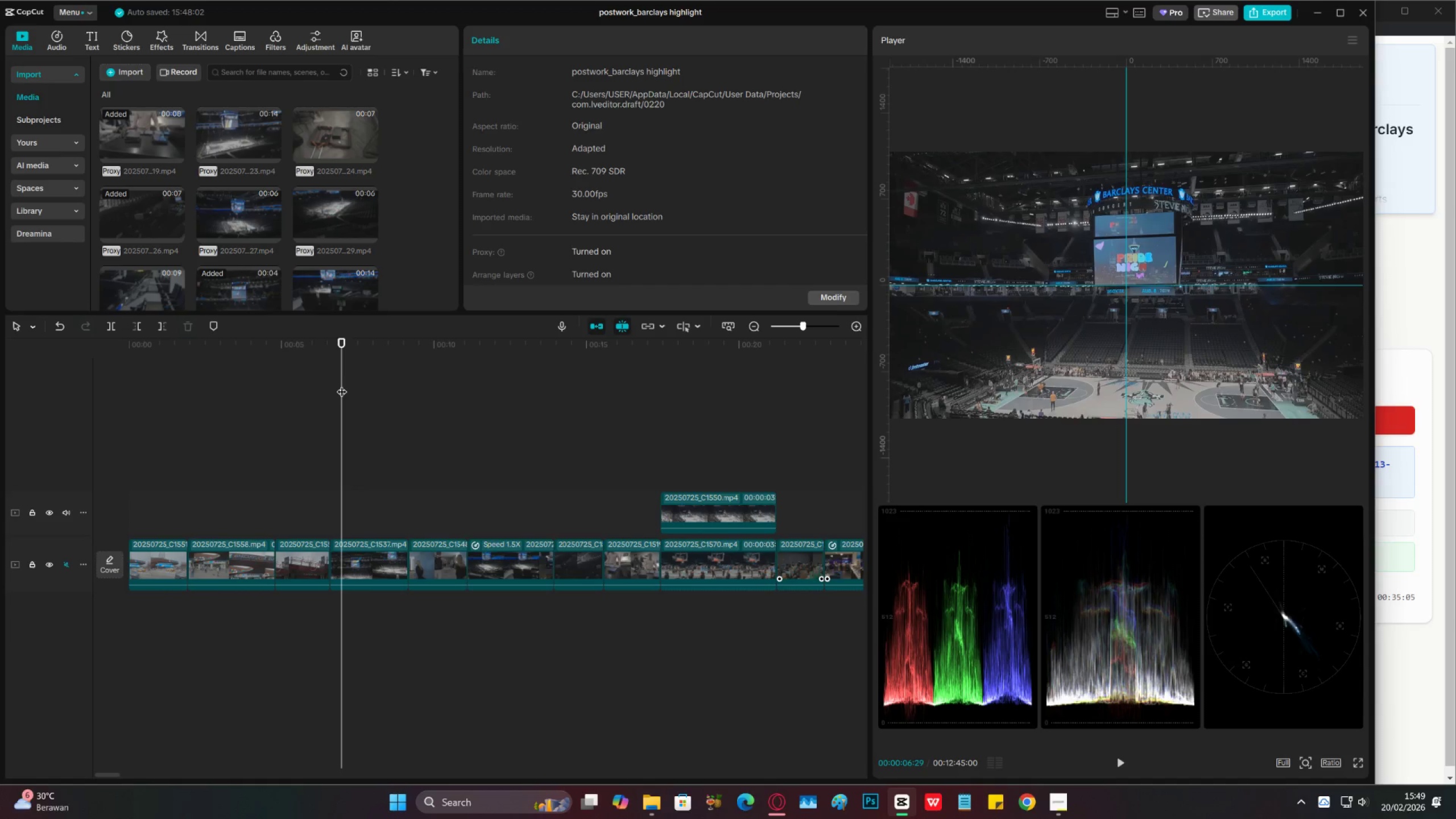 
left_click_drag(start_coordinate=[342, 384], to_coordinate=[781, 458])
 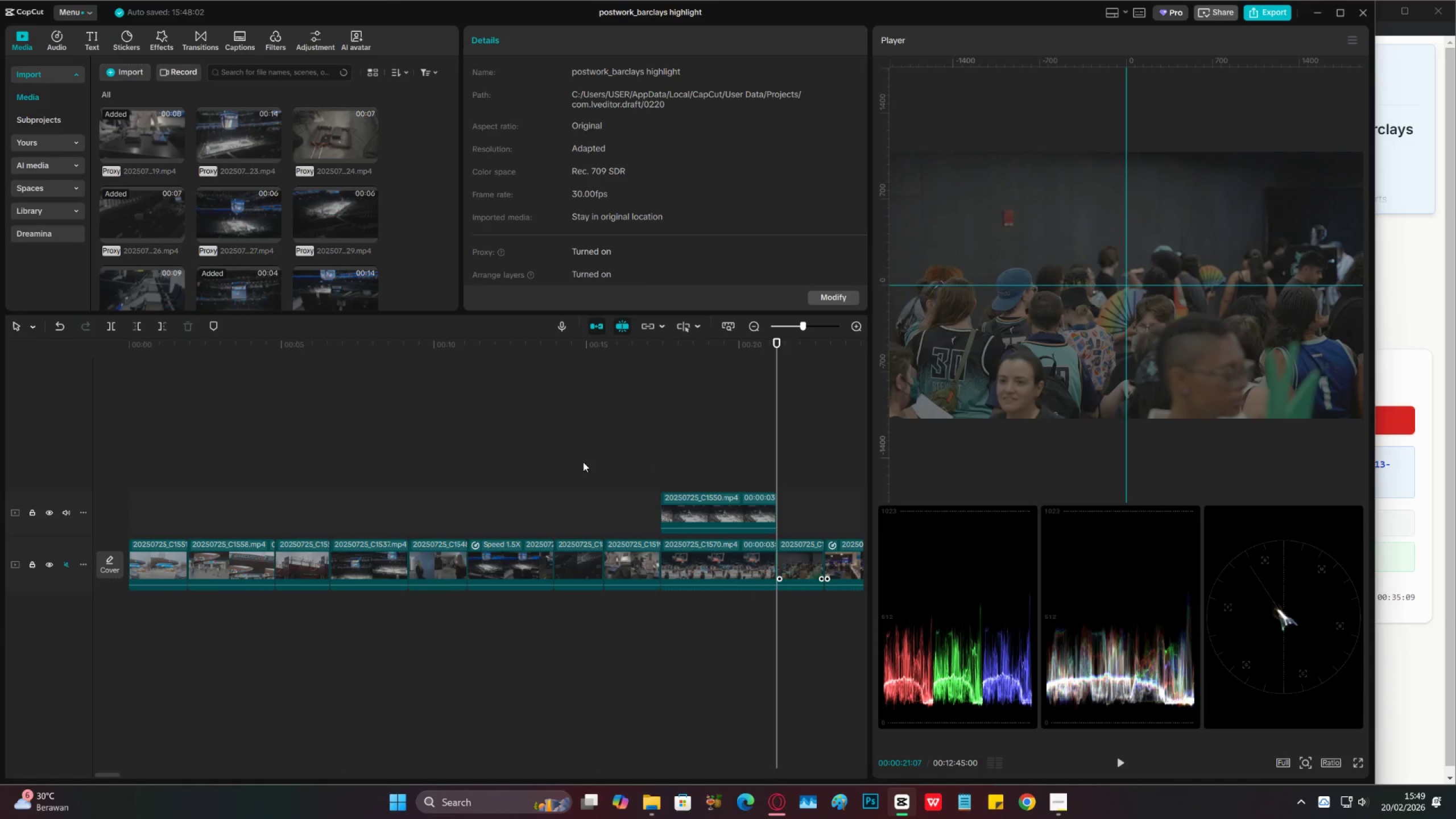 
left_click([582, 459])
 